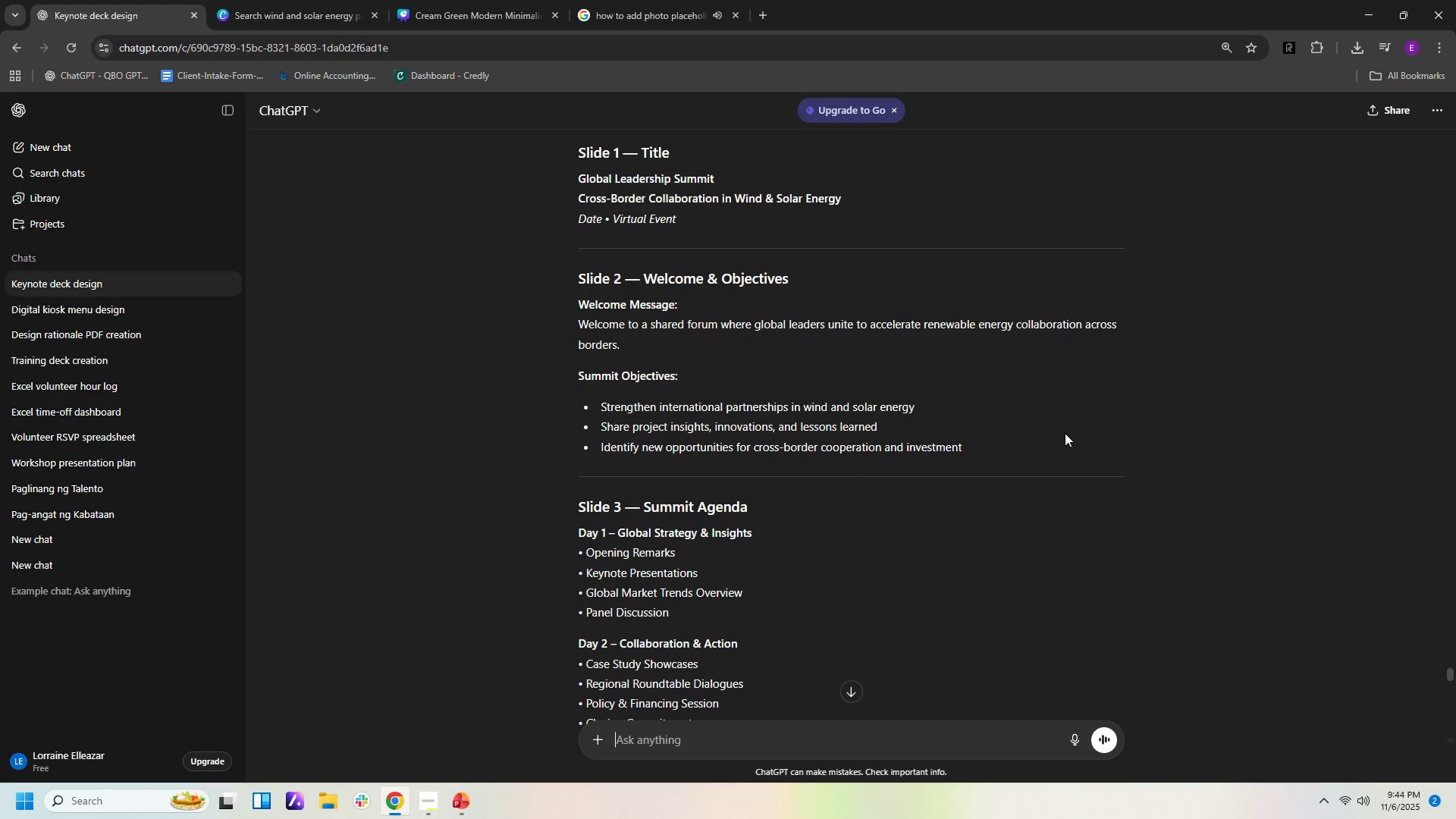 
scroll: coordinate [1320, 384], scroll_direction: down, amount: 6.0
 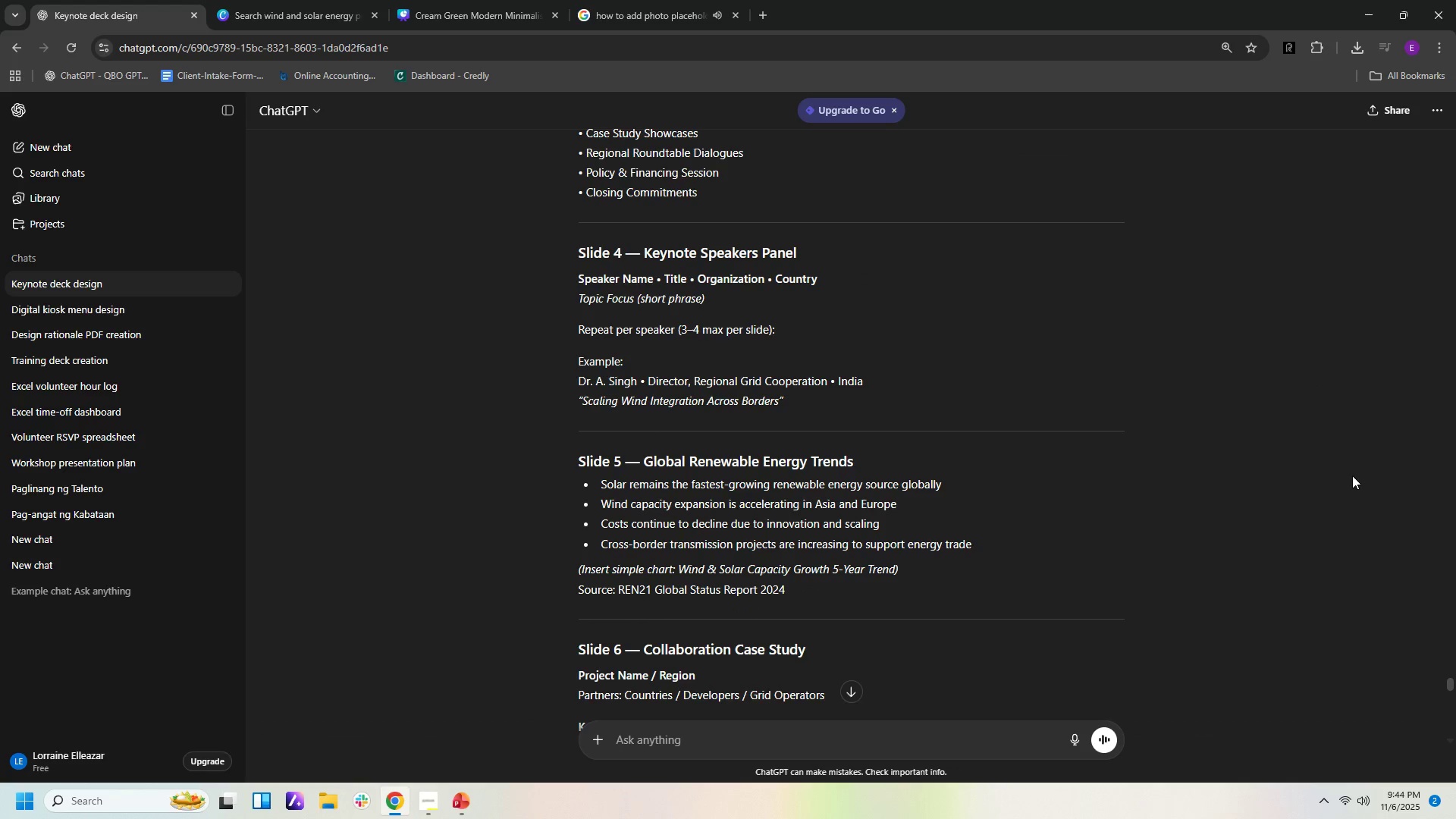 
scroll: coordinate [1352, 475], scroll_direction: up, amount: 4.0
 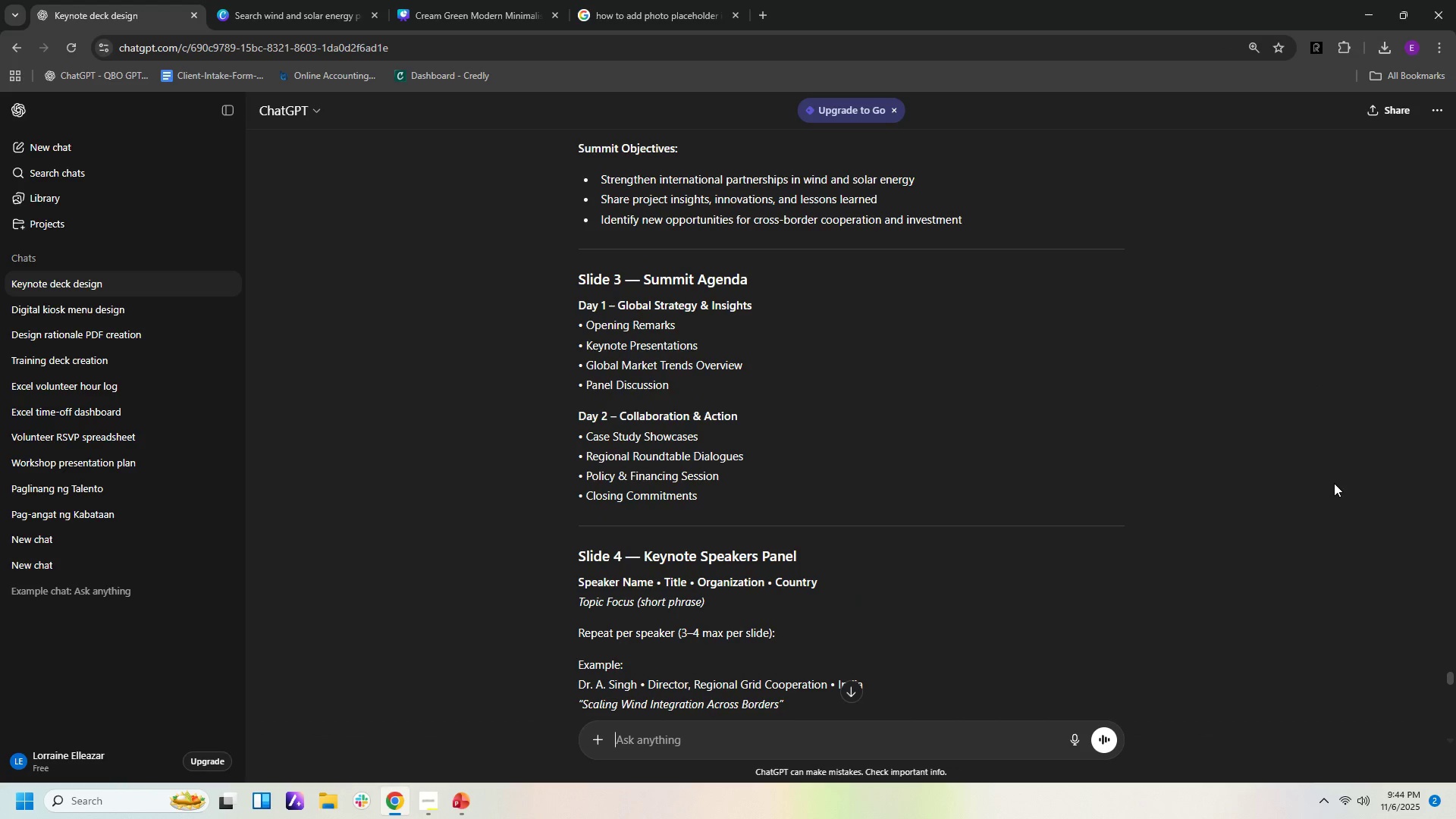 
scroll: coordinate [1298, 524], scroll_direction: down, amount: 7.0
 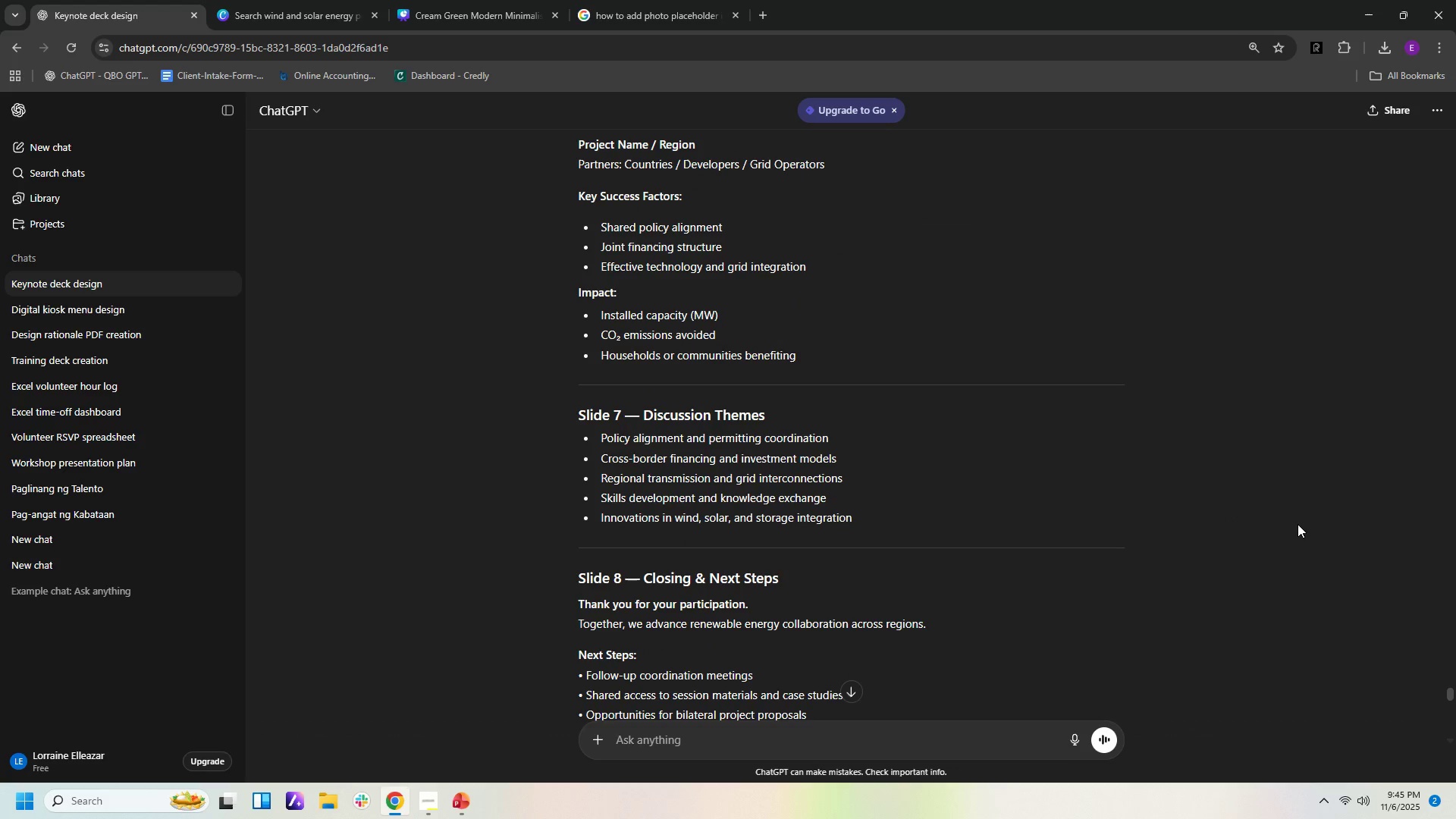 
scroll: coordinate [1298, 525], scroll_direction: down, amount: 2.0
 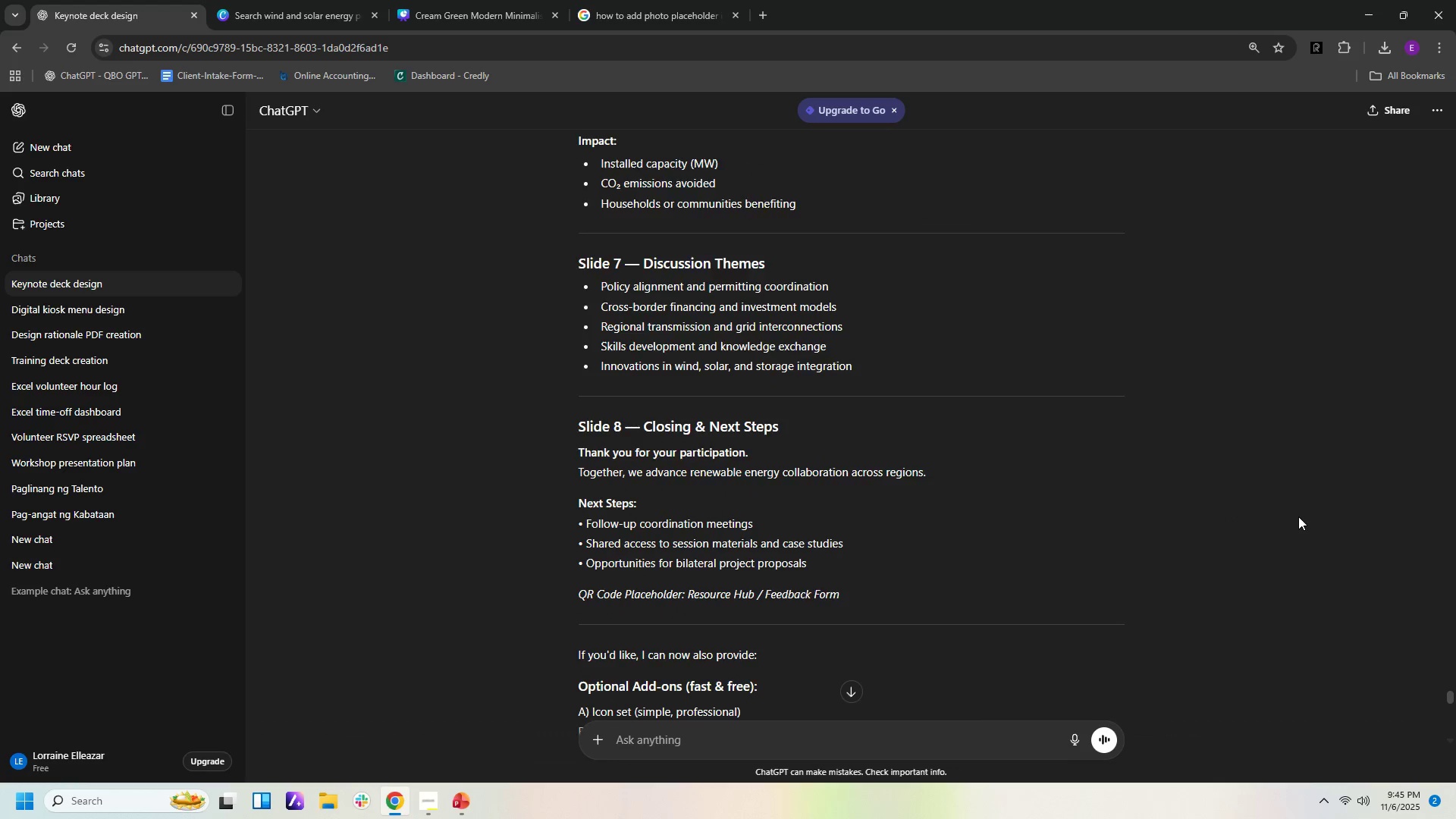 
scroll: coordinate [1301, 519], scroll_direction: up, amount: 9.0
 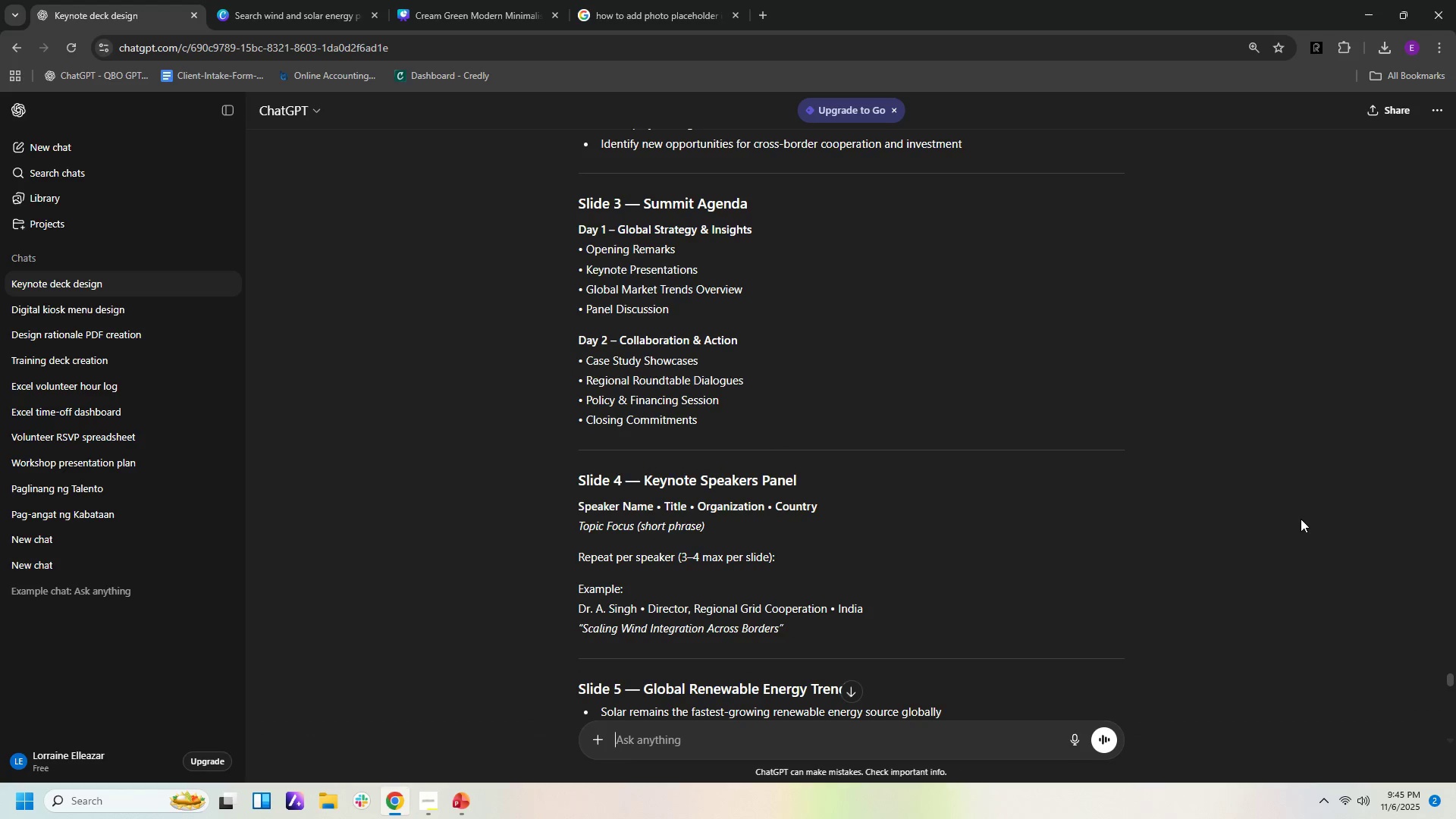 
scroll: coordinate [1172, 536], scroll_direction: down, amount: 9.0
 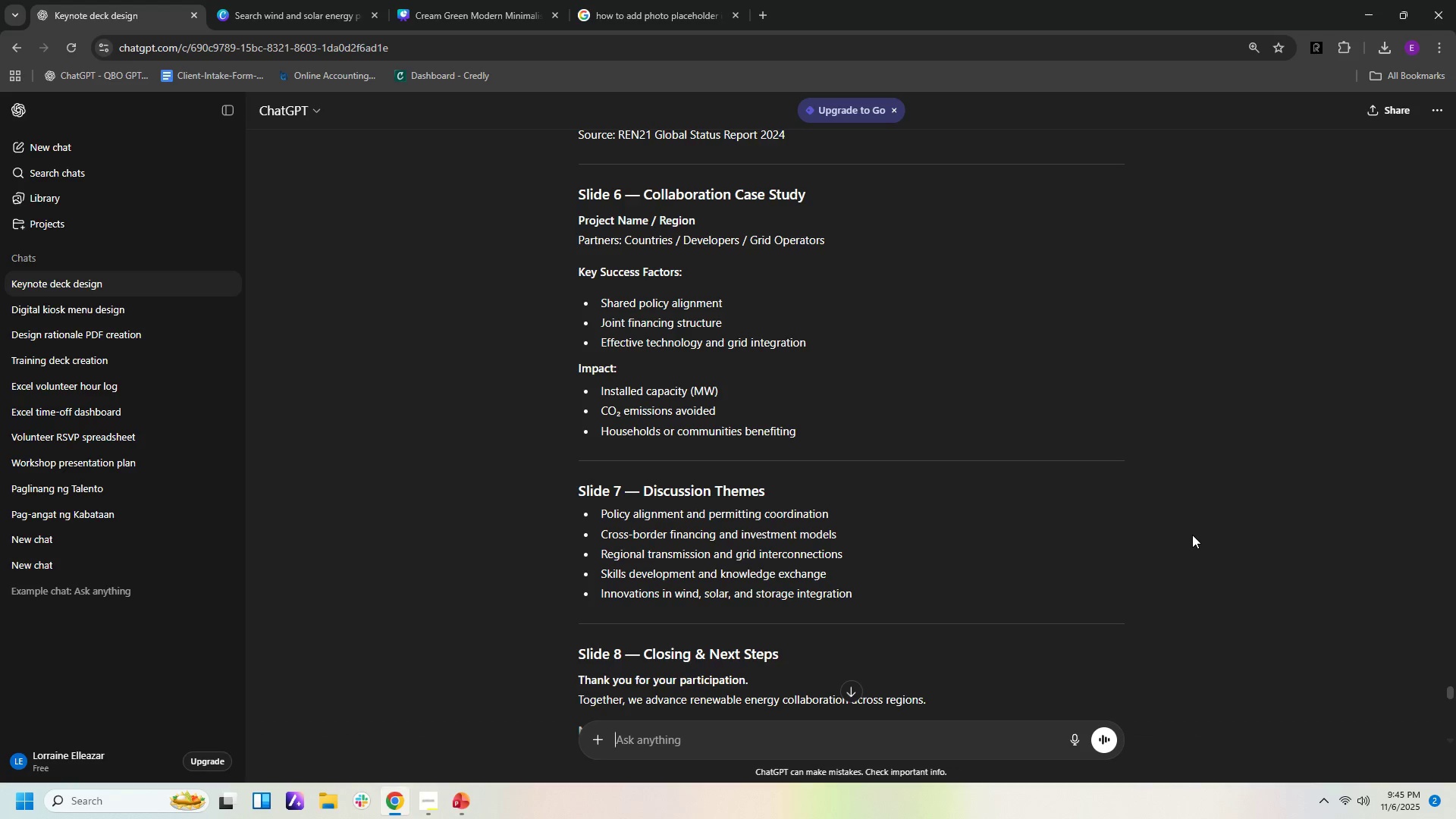 
wait(6.95)
 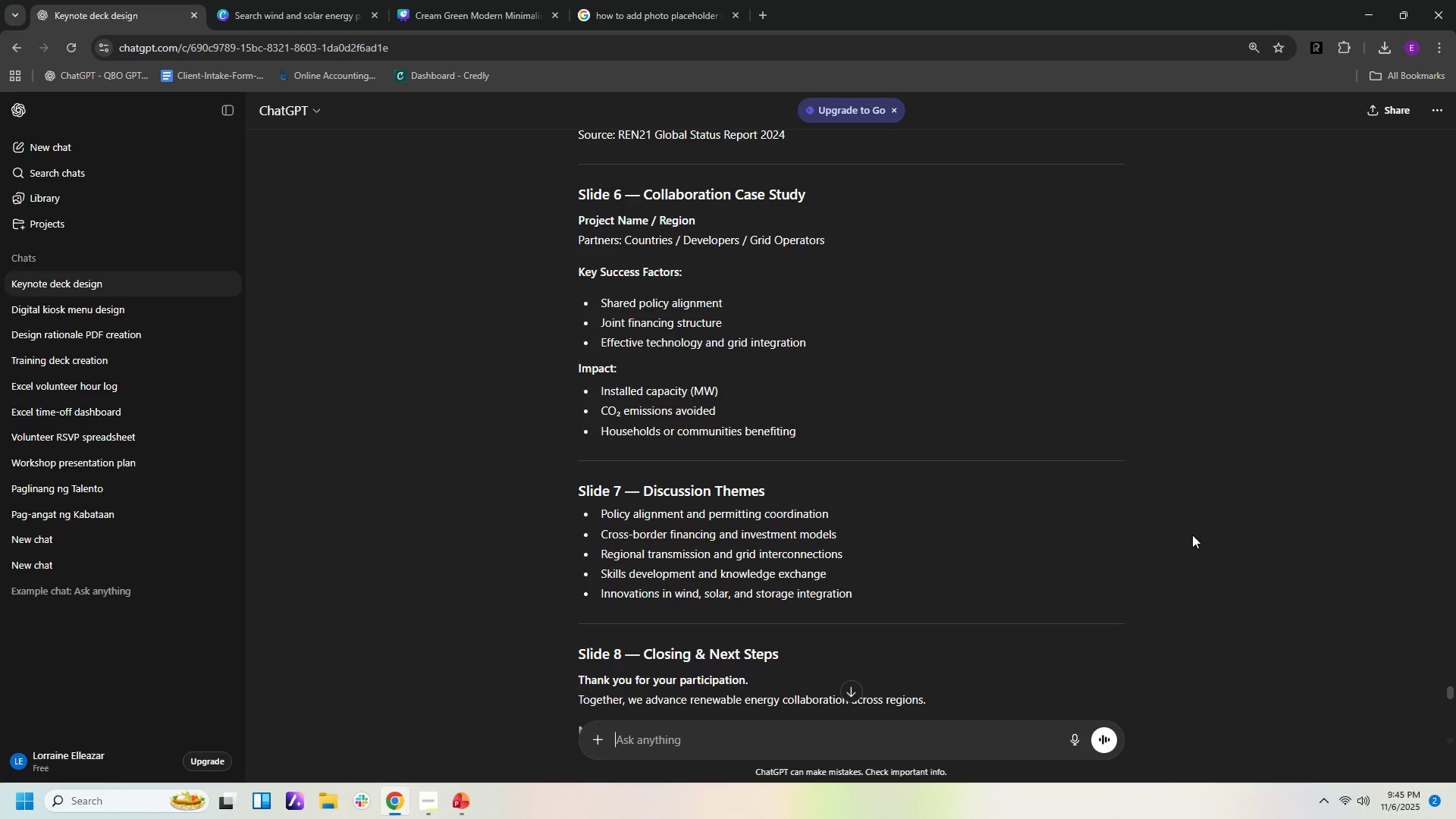 
scroll: coordinate [1209, 498], scroll_direction: down, amount: 9.0
 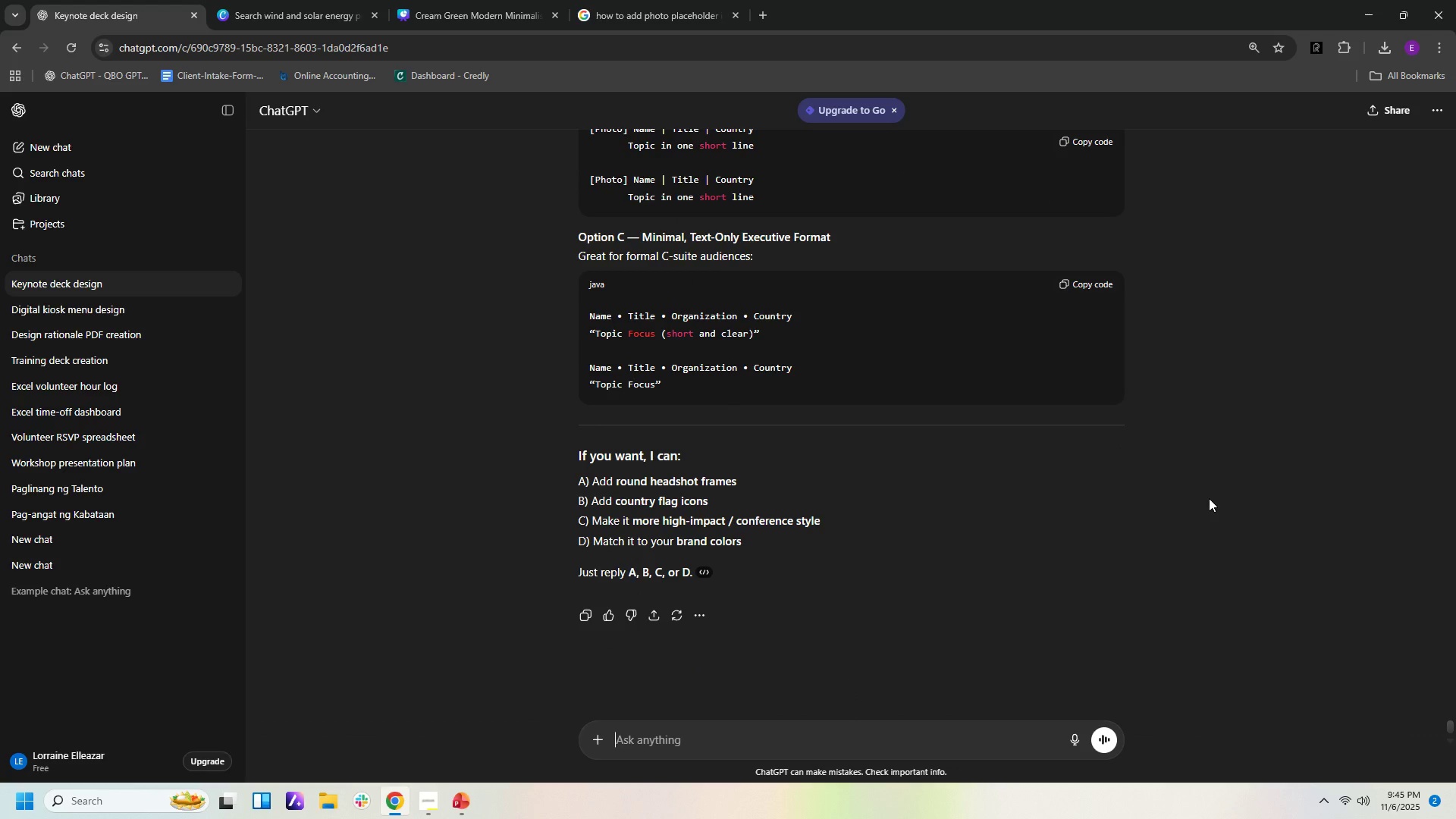 
scroll: coordinate [1364, 426], scroll_direction: up, amount: 45.0
 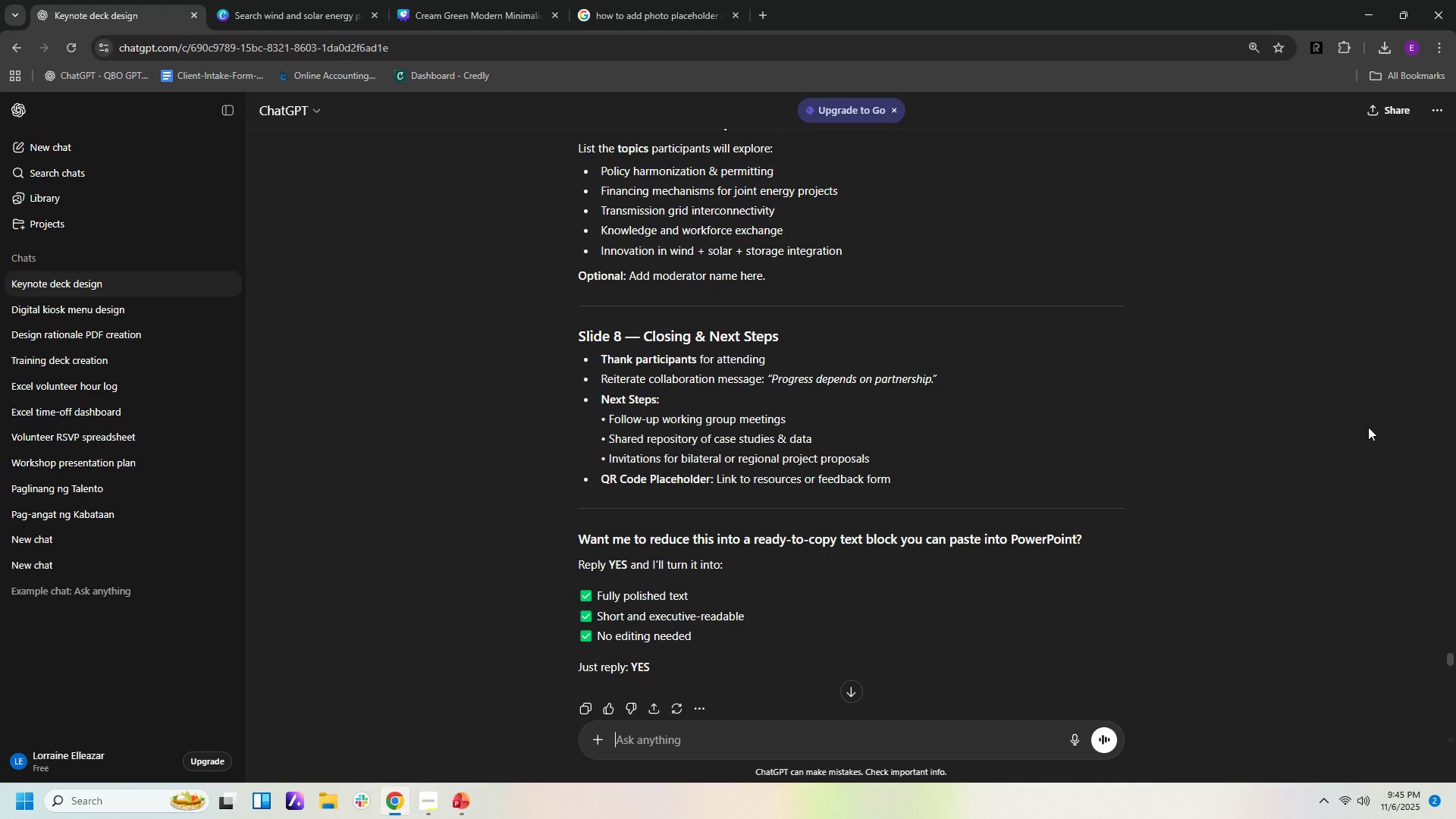 
scroll: coordinate [1371, 428], scroll_direction: up, amount: 4.0
 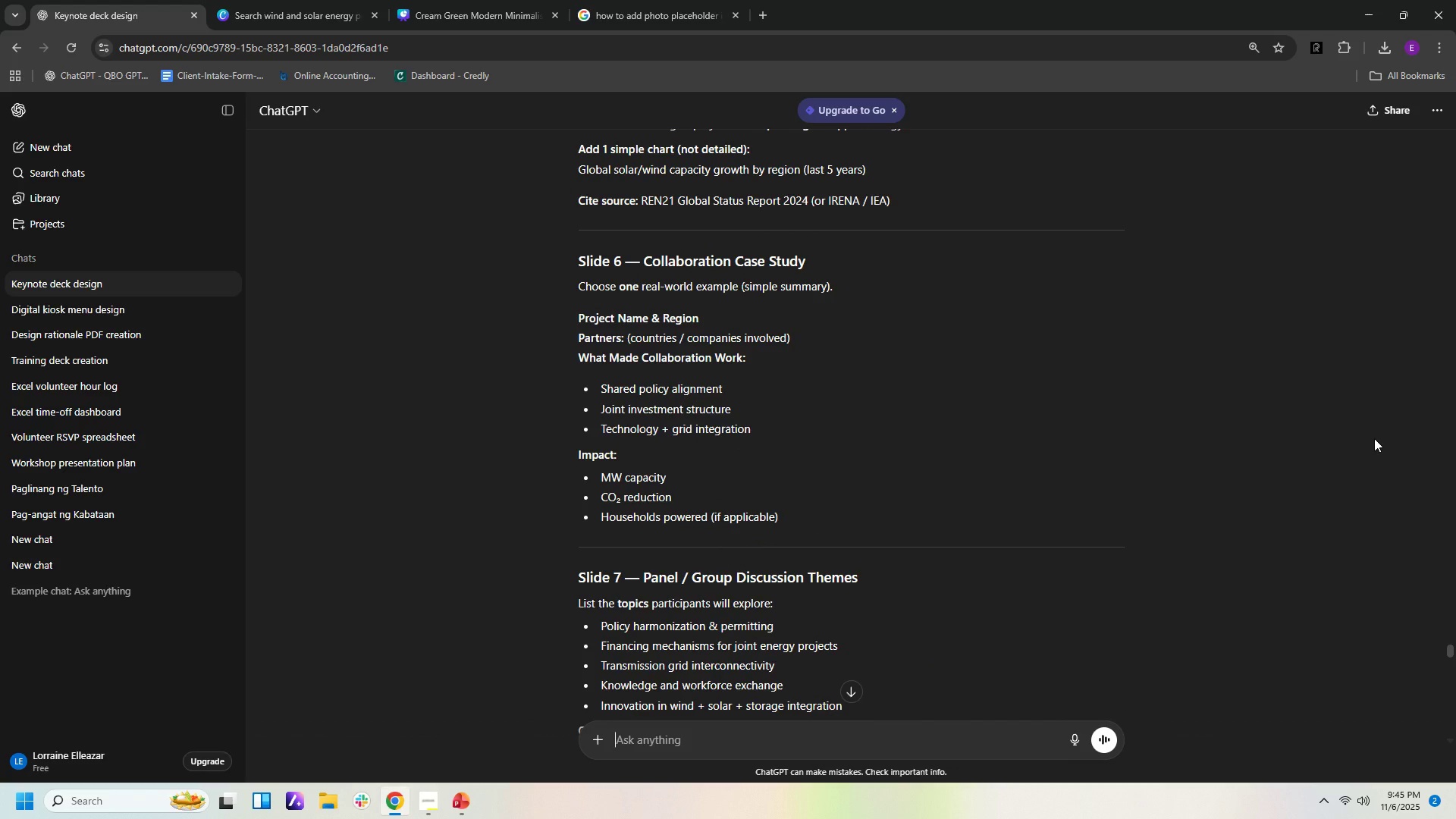 
scroll: coordinate [1374, 438], scroll_direction: down, amount: 1.0
 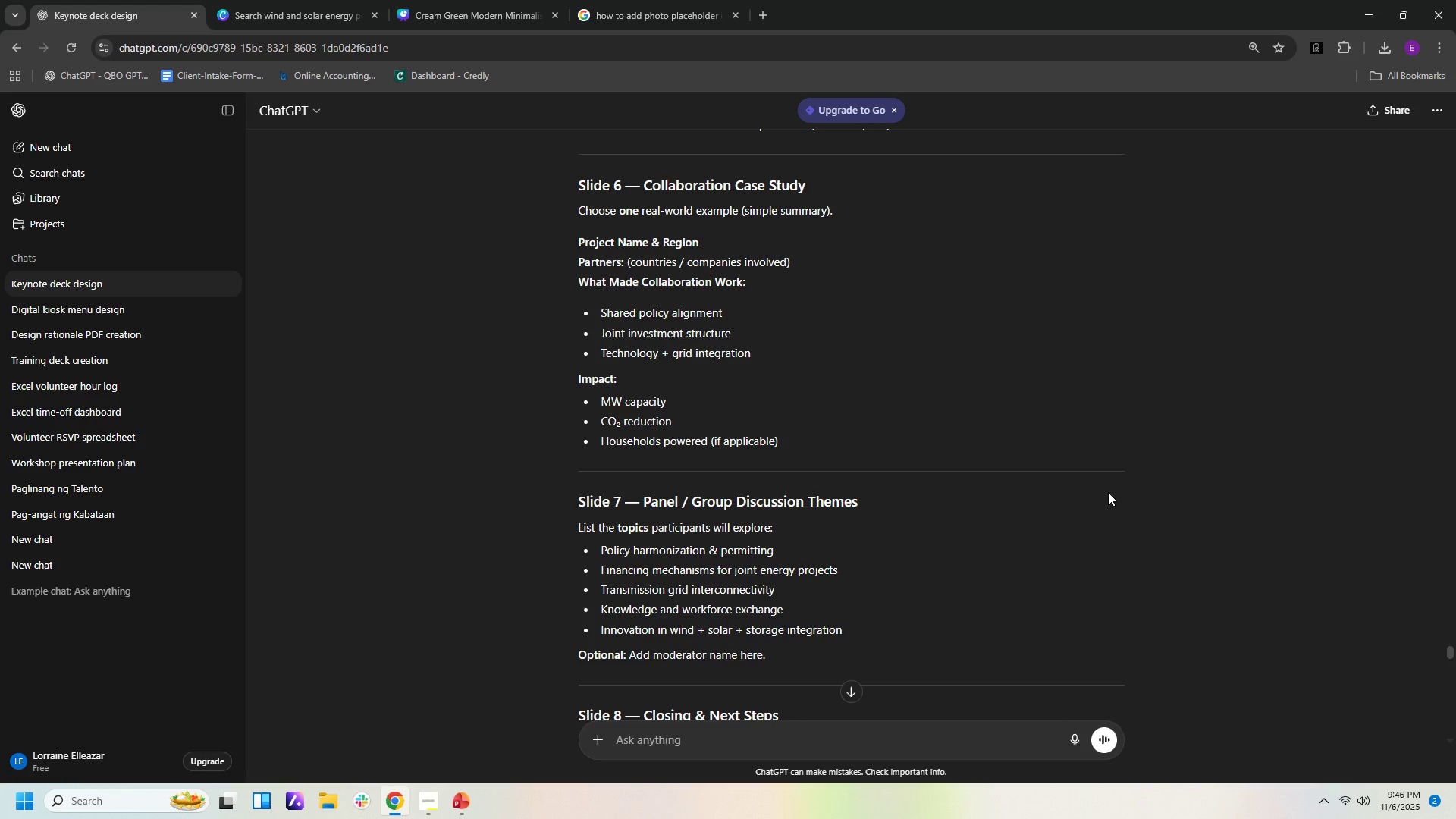 
wait(51.32)
 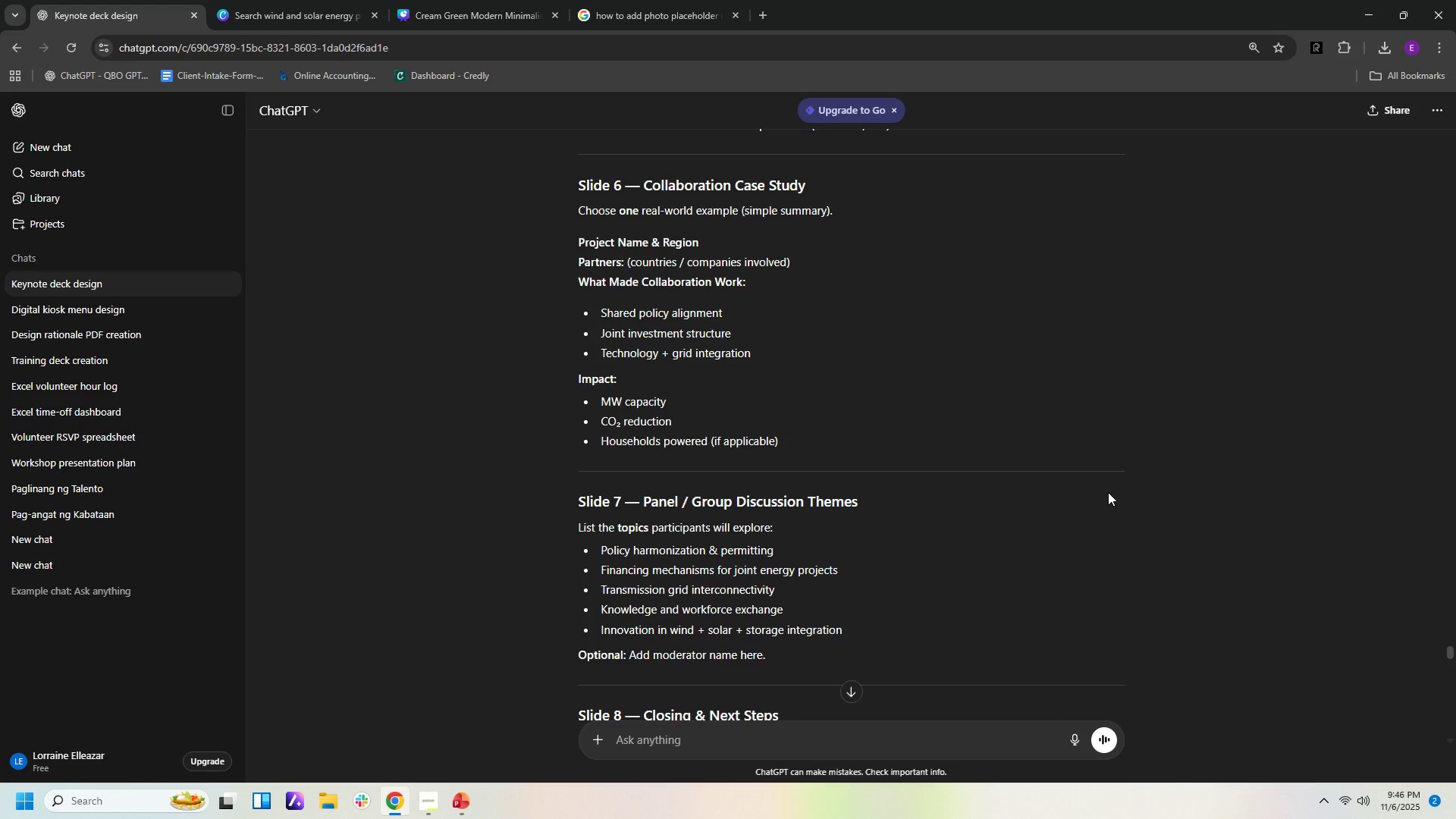 
scroll: coordinate [1153, 478], scroll_direction: down, amount: 5.0
 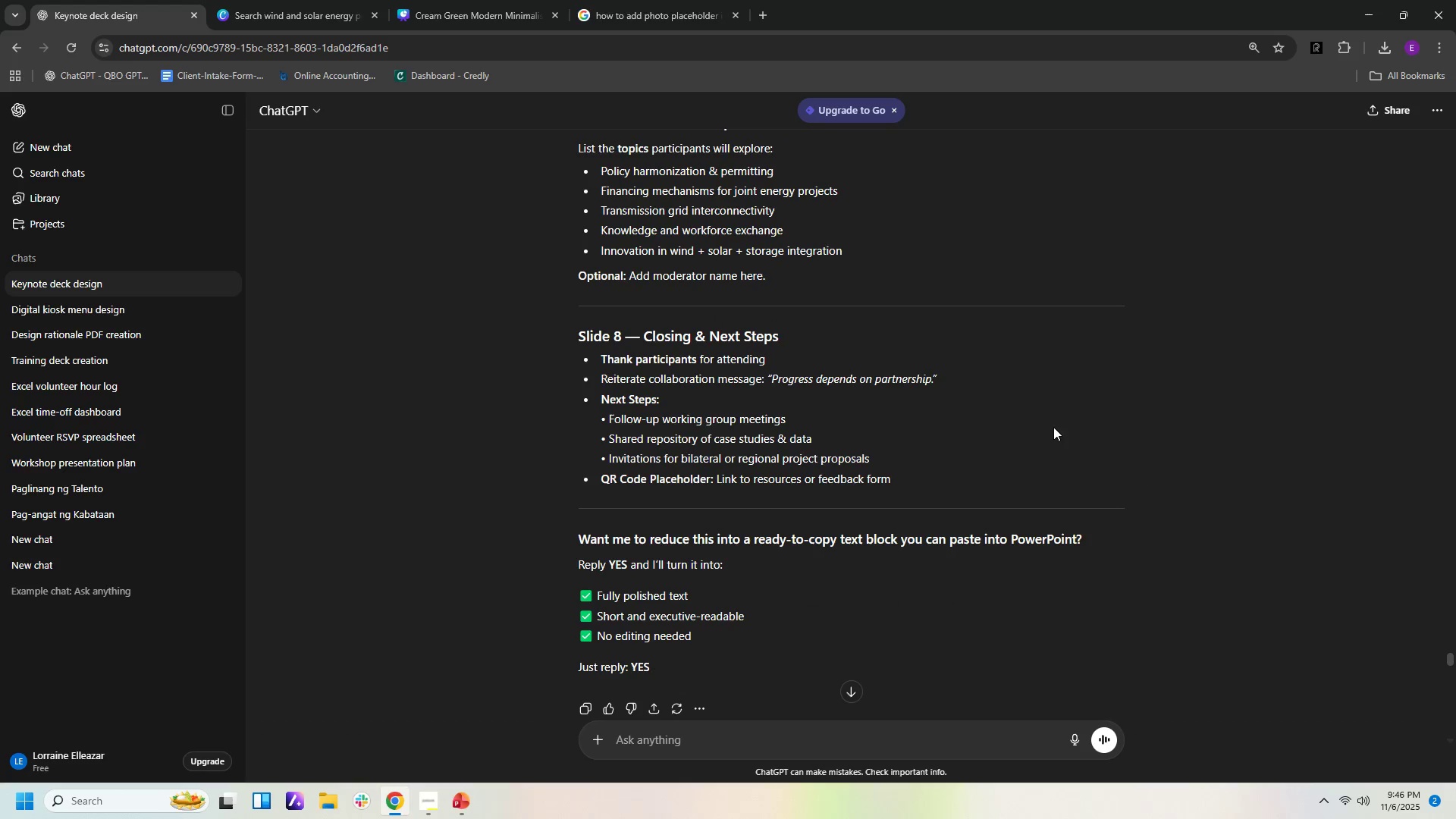 
scroll: coordinate [1286, 475], scroll_direction: up, amount: 44.0
 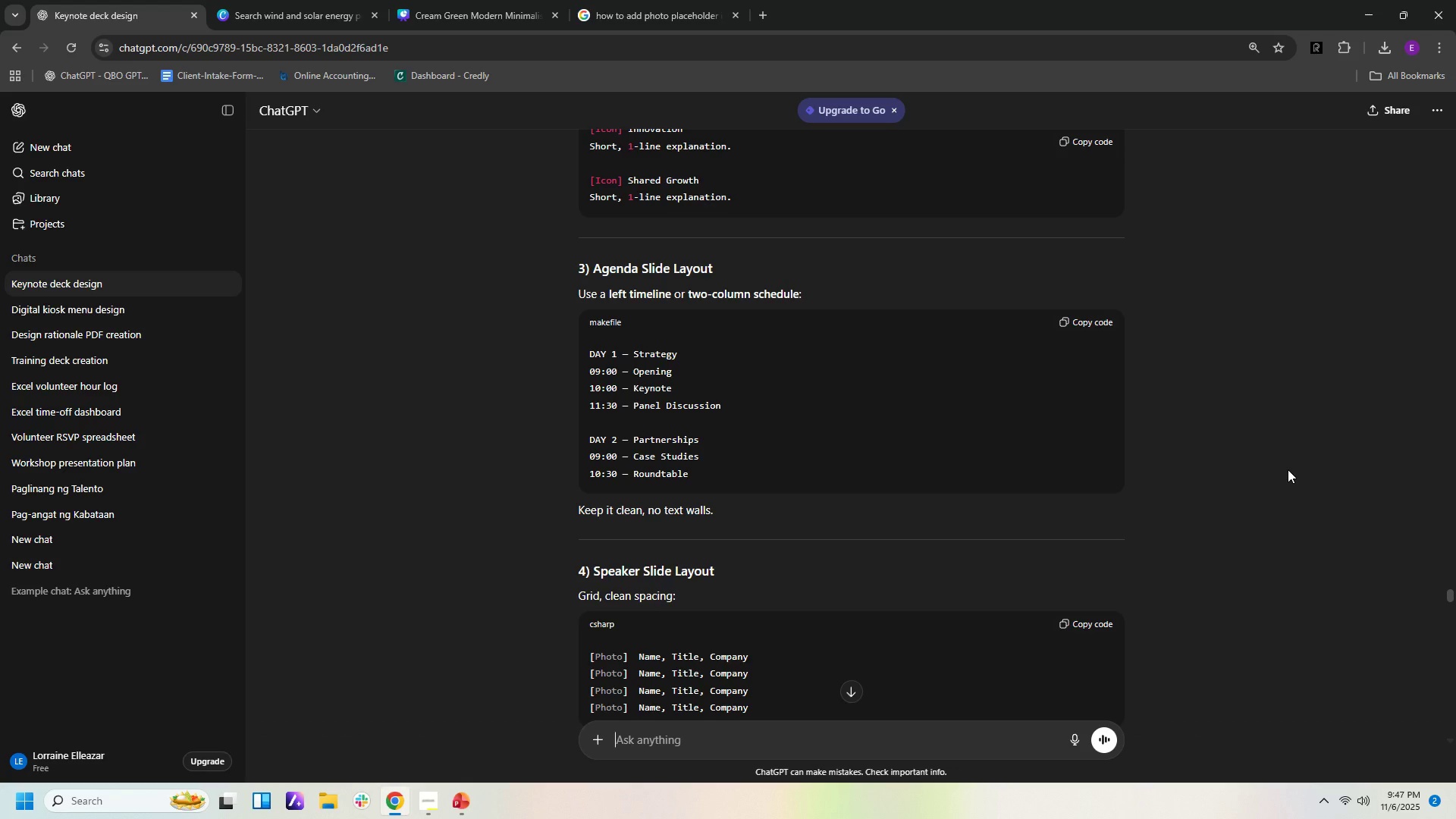 
scroll: coordinate [1289, 467], scroll_direction: down, amount: 4.0
 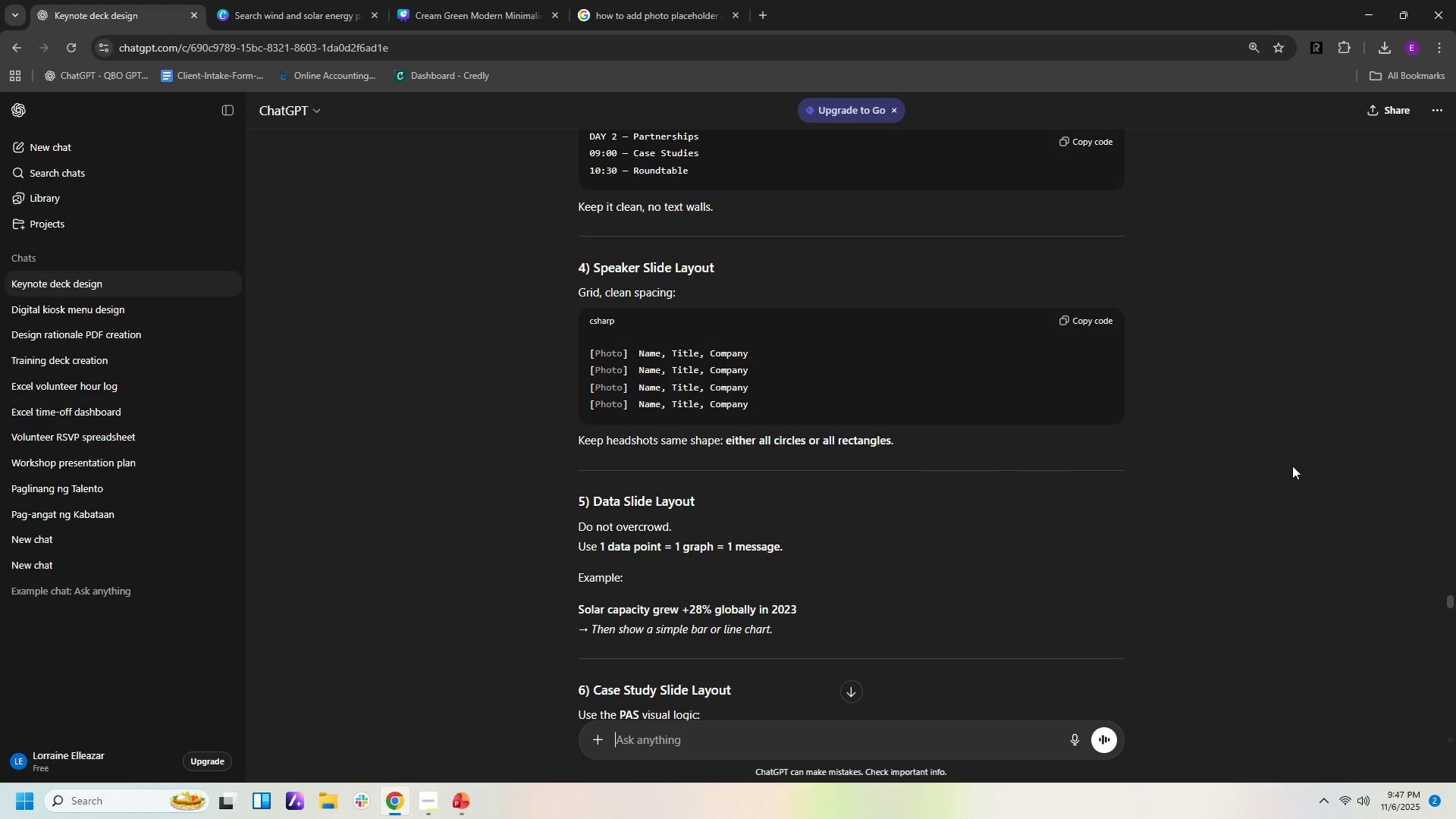 
scroll: coordinate [1293, 465], scroll_direction: up, amount: 4.0
 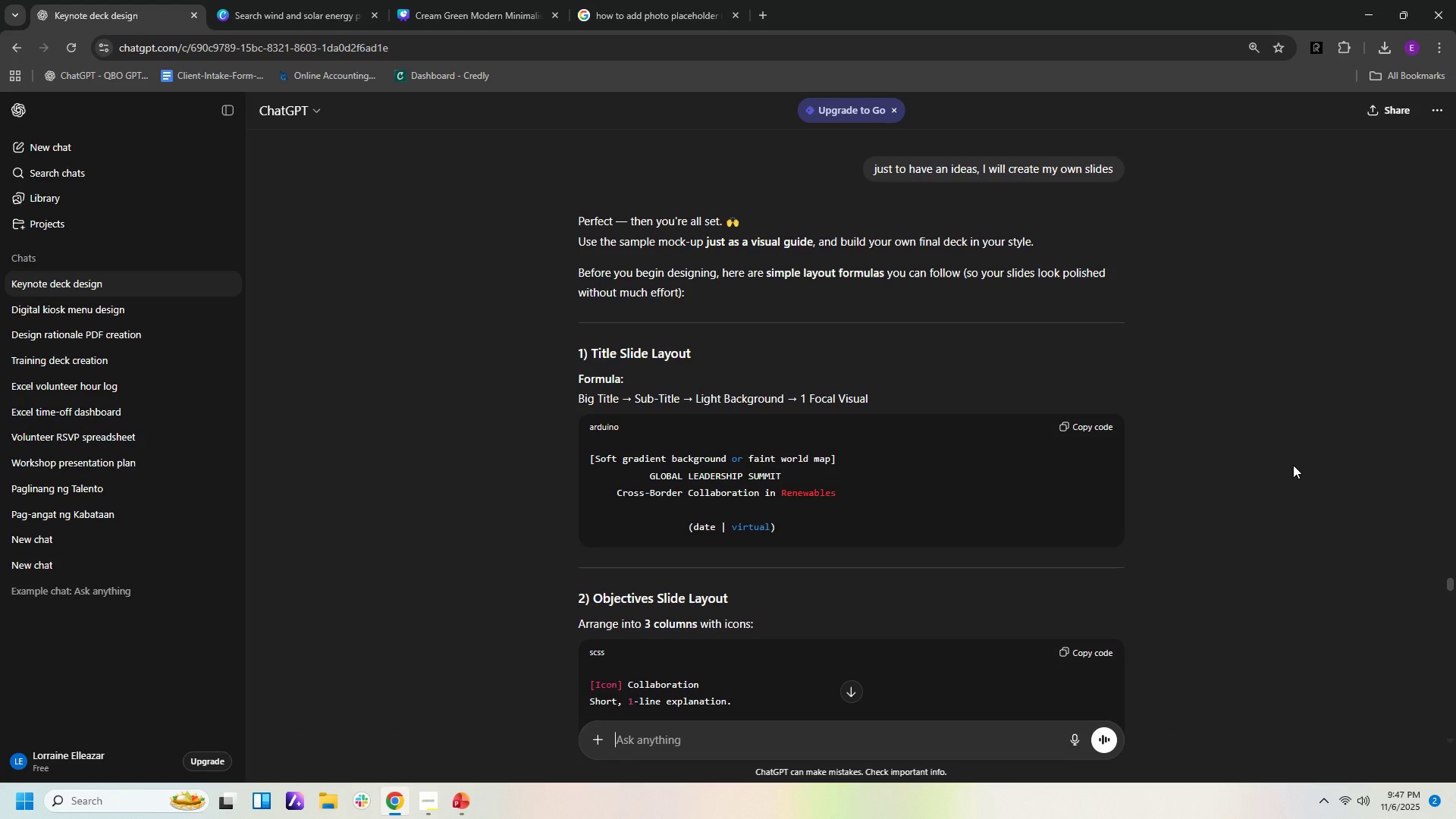 
scroll: coordinate [1367, 522], scroll_direction: down, amount: 11.0
 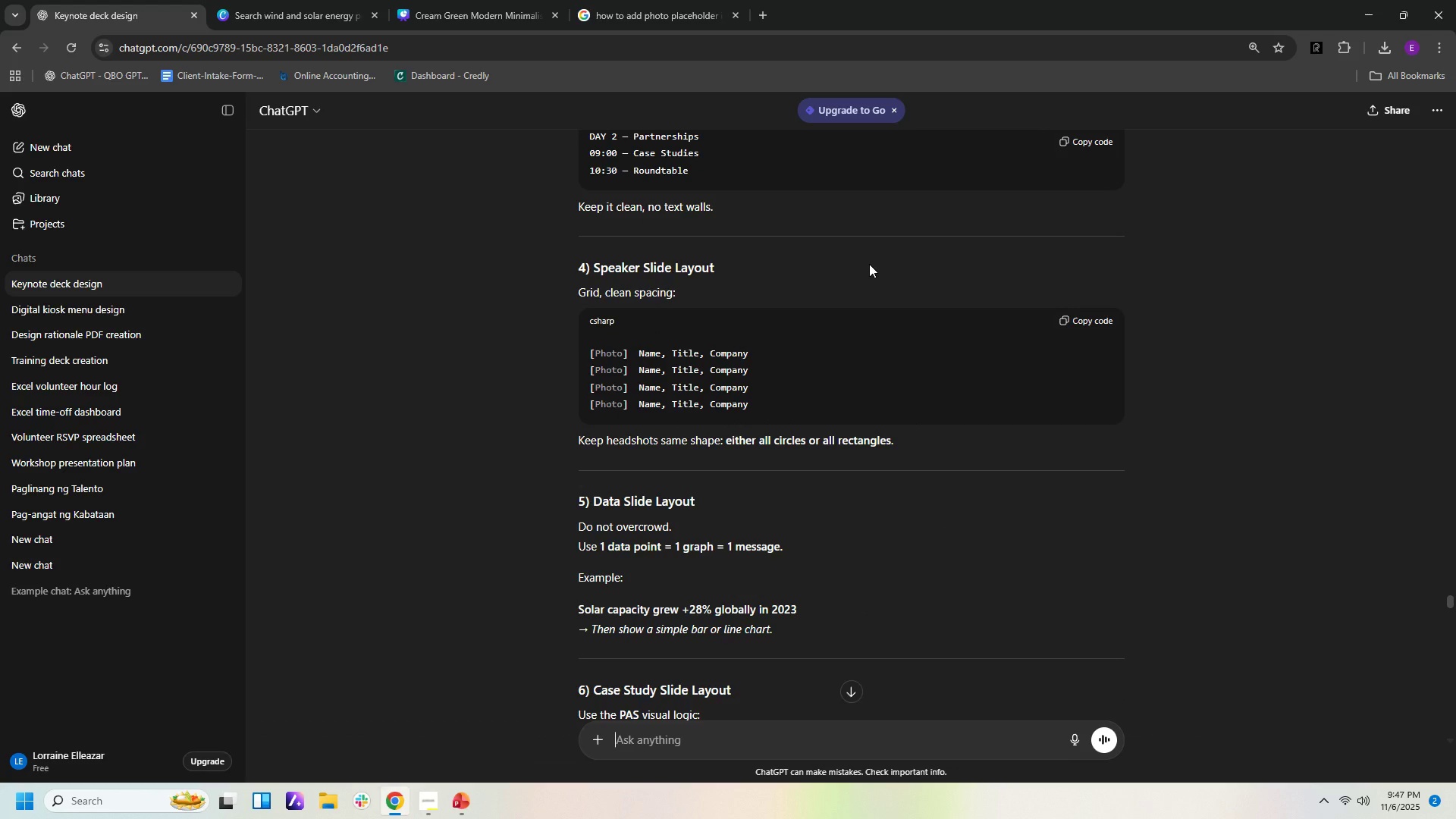 
left_click([869, 264])
 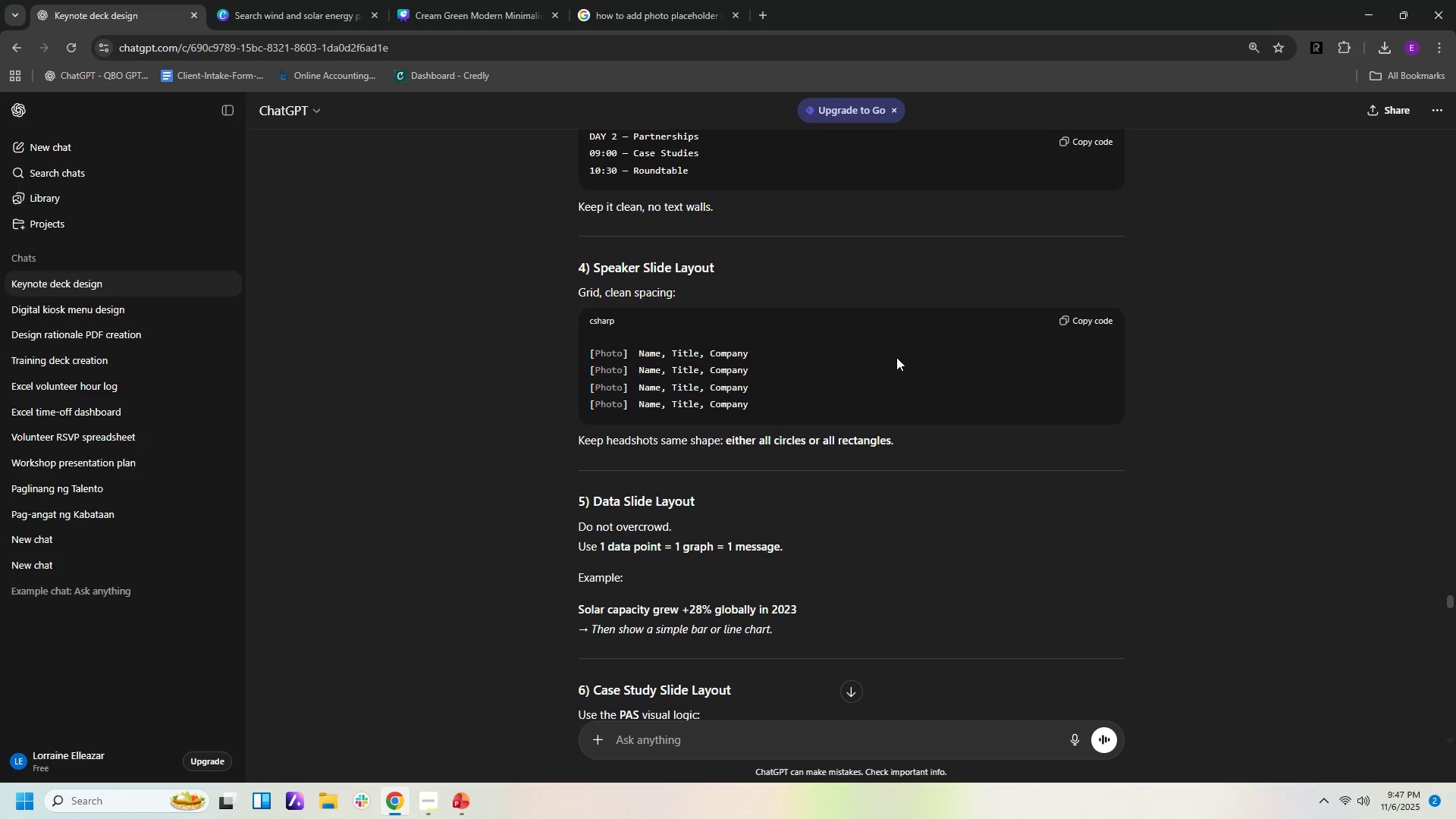 
scroll: coordinate [1102, 401], scroll_direction: down, amount: 21.0
 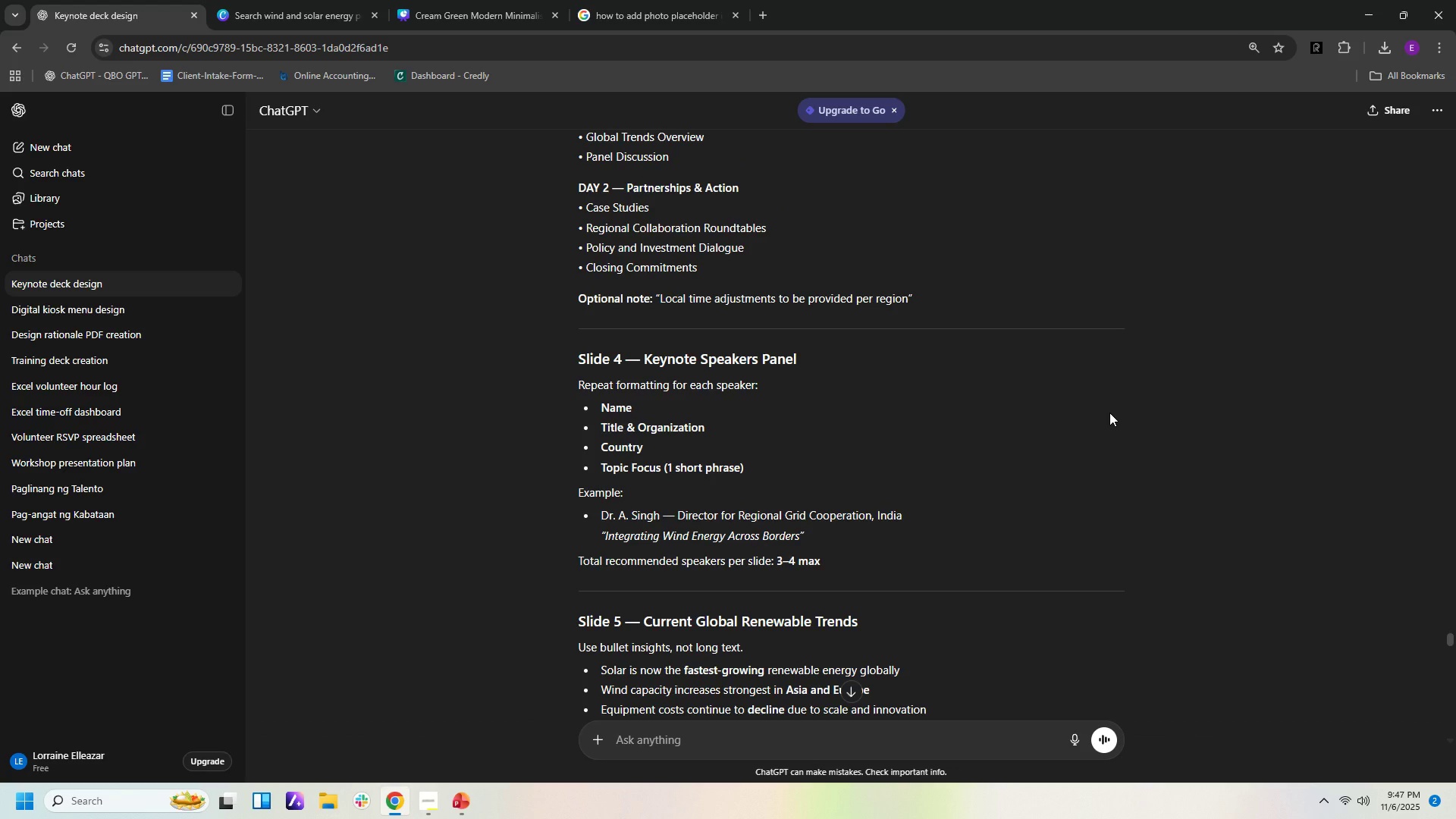 
scroll: coordinate [1137, 508], scroll_direction: down, amount: 30.0
 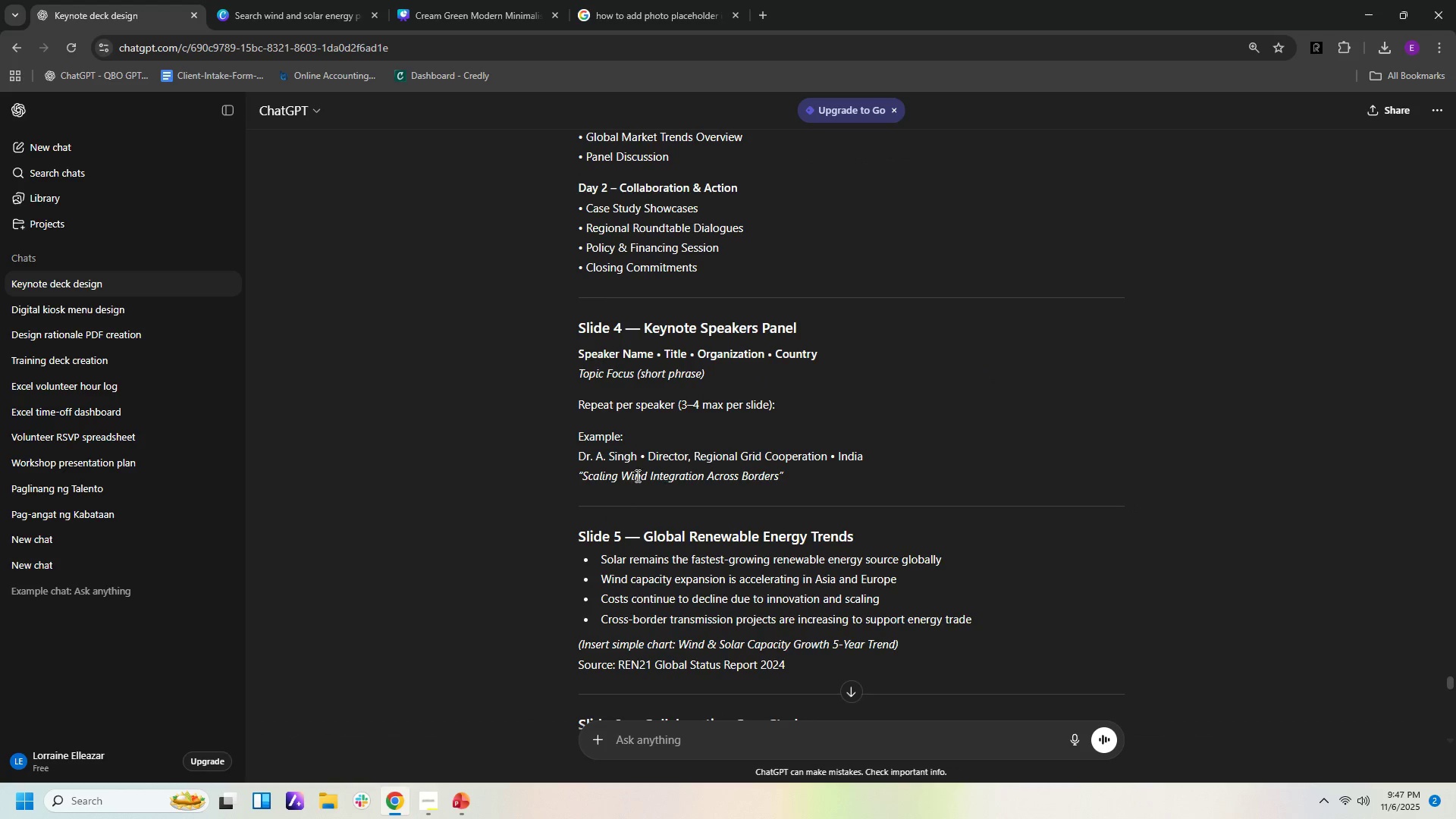 
scroll: coordinate [886, 550], scroll_direction: down, amount: 14.0
 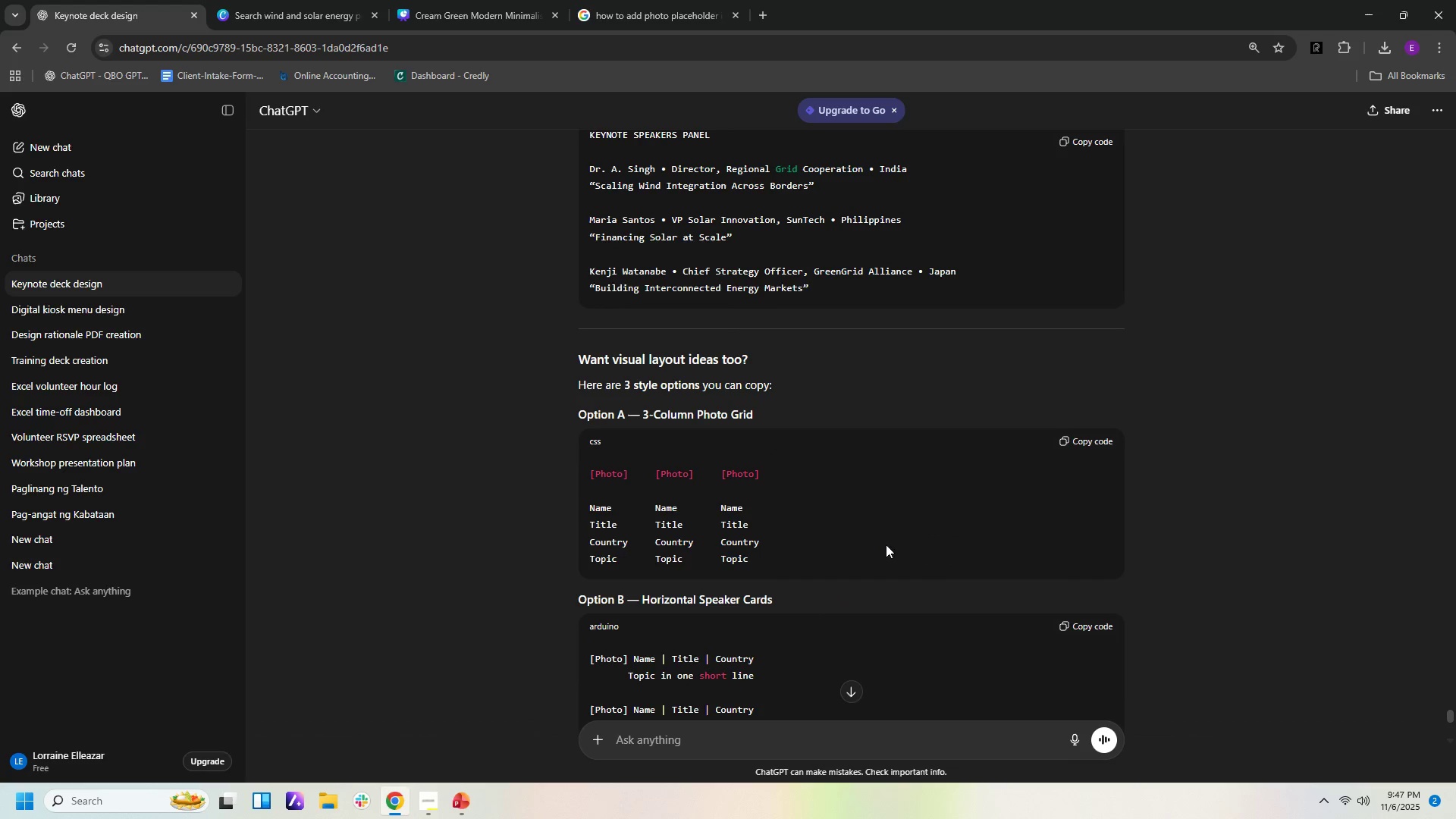 
scroll: coordinate [886, 392], scroll_direction: up, amount: 3.0
 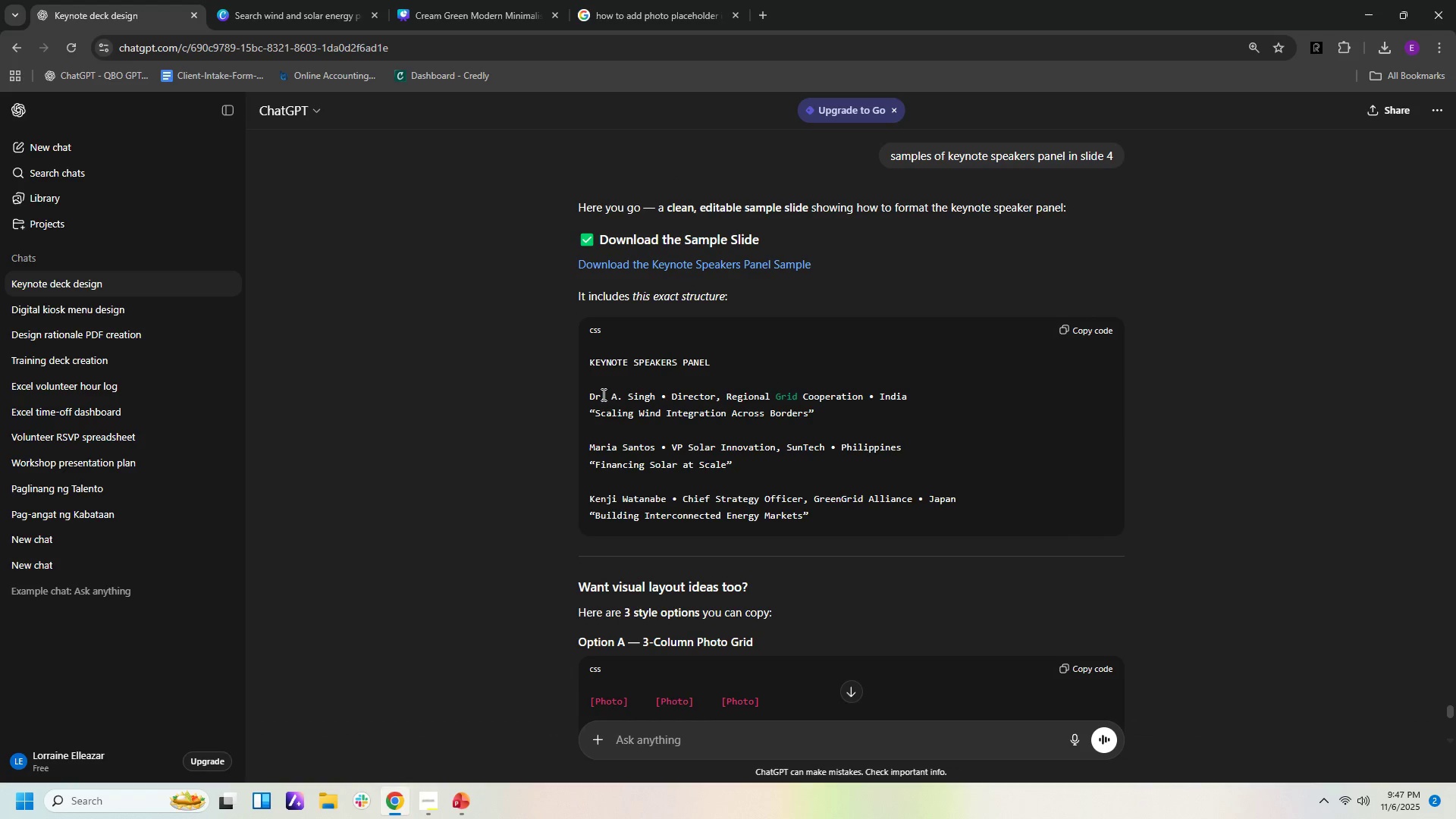 
left_click_drag(start_coordinate=[591, 395], to_coordinate=[915, 414])
 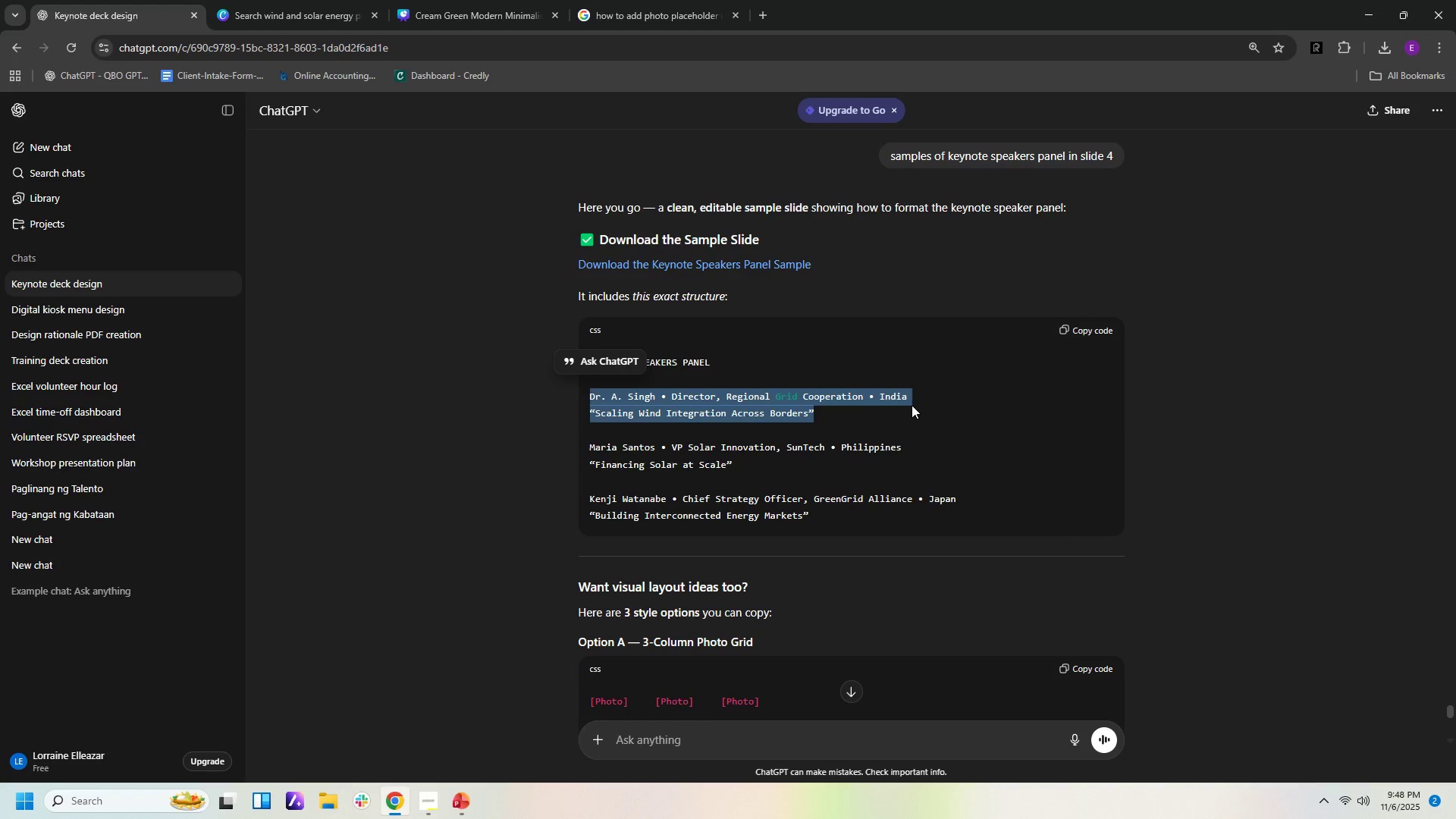 
key(Control+C)
 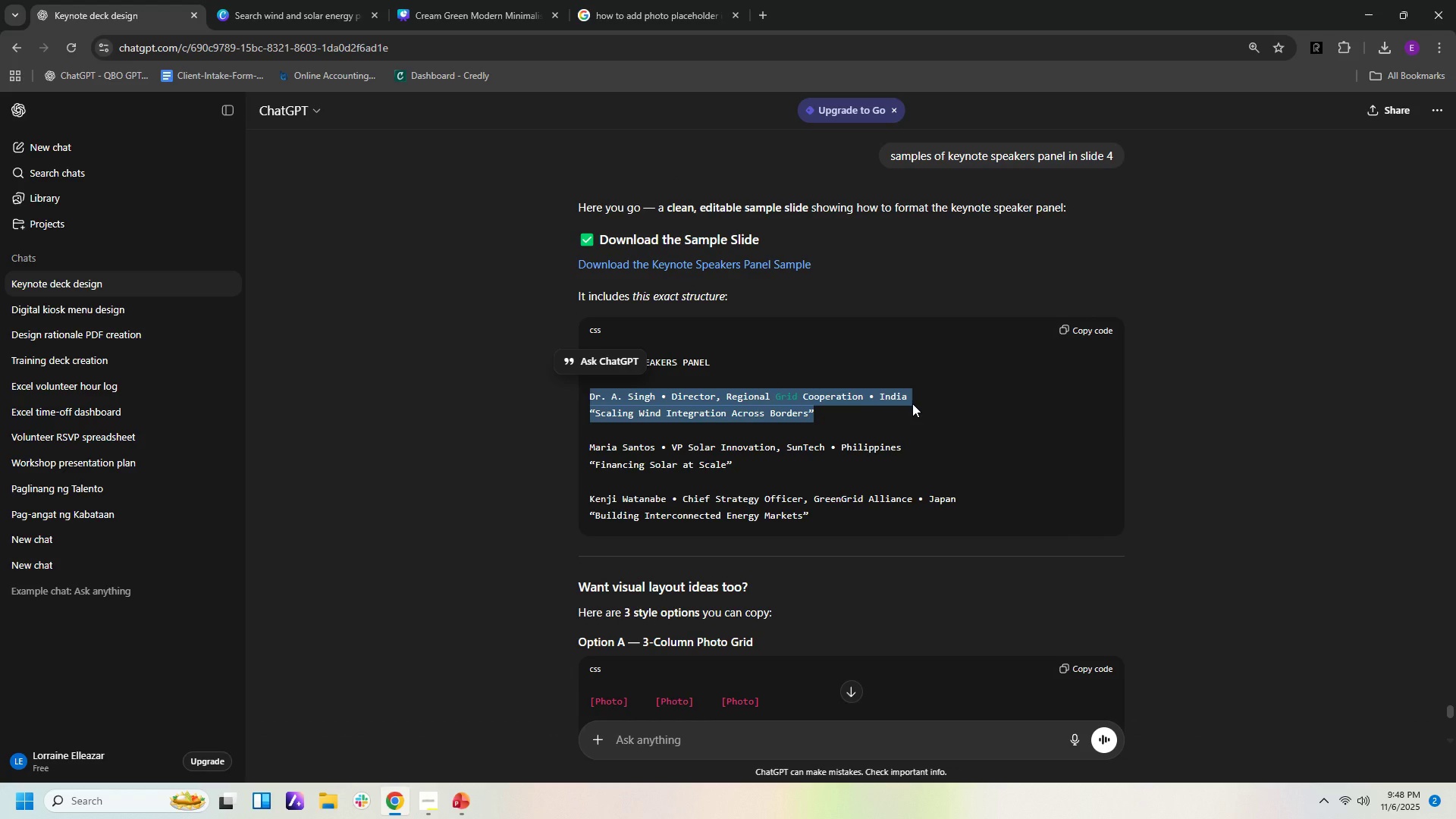 
key(Control+C)
 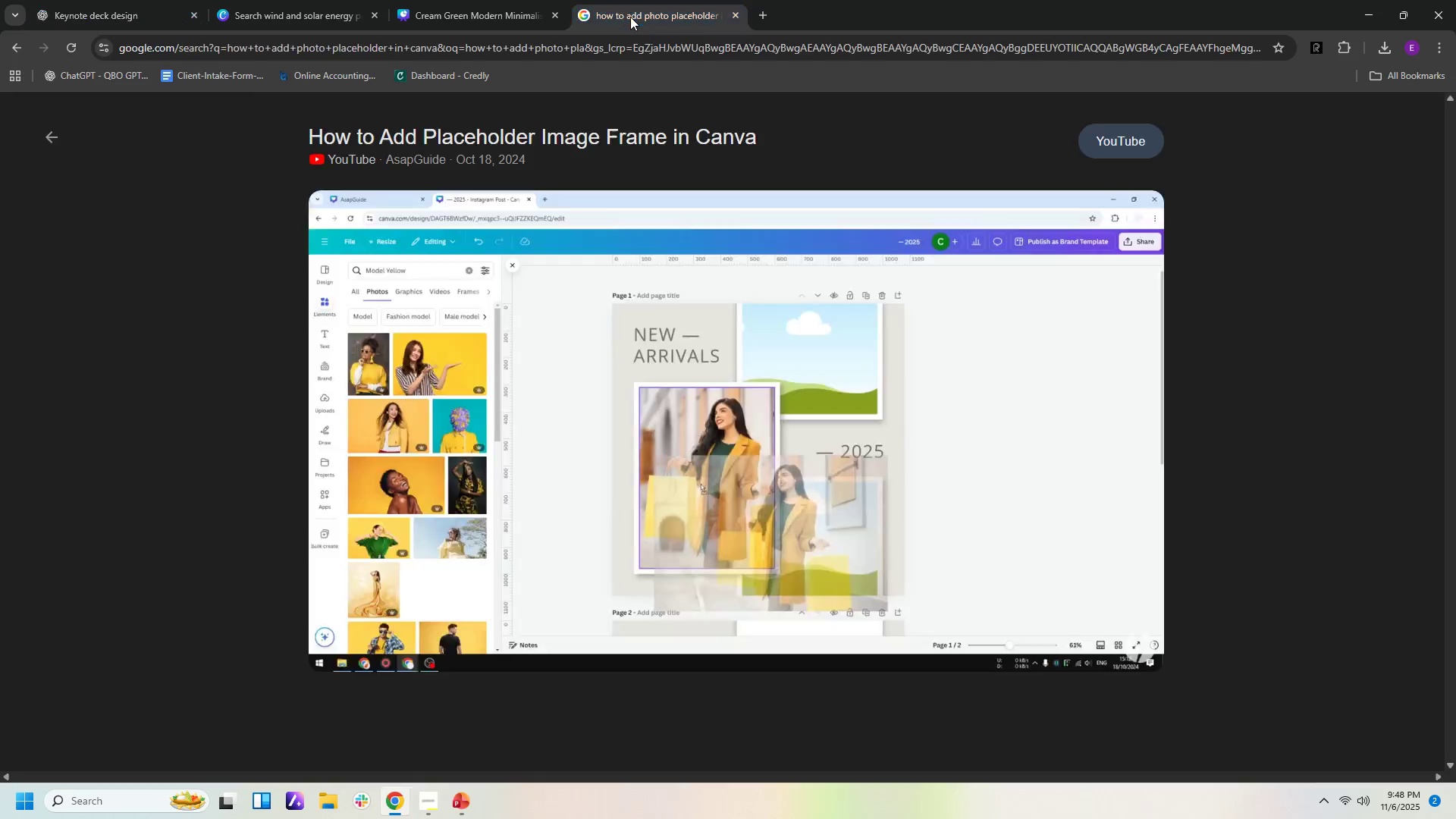 
left_click([630, 17])
 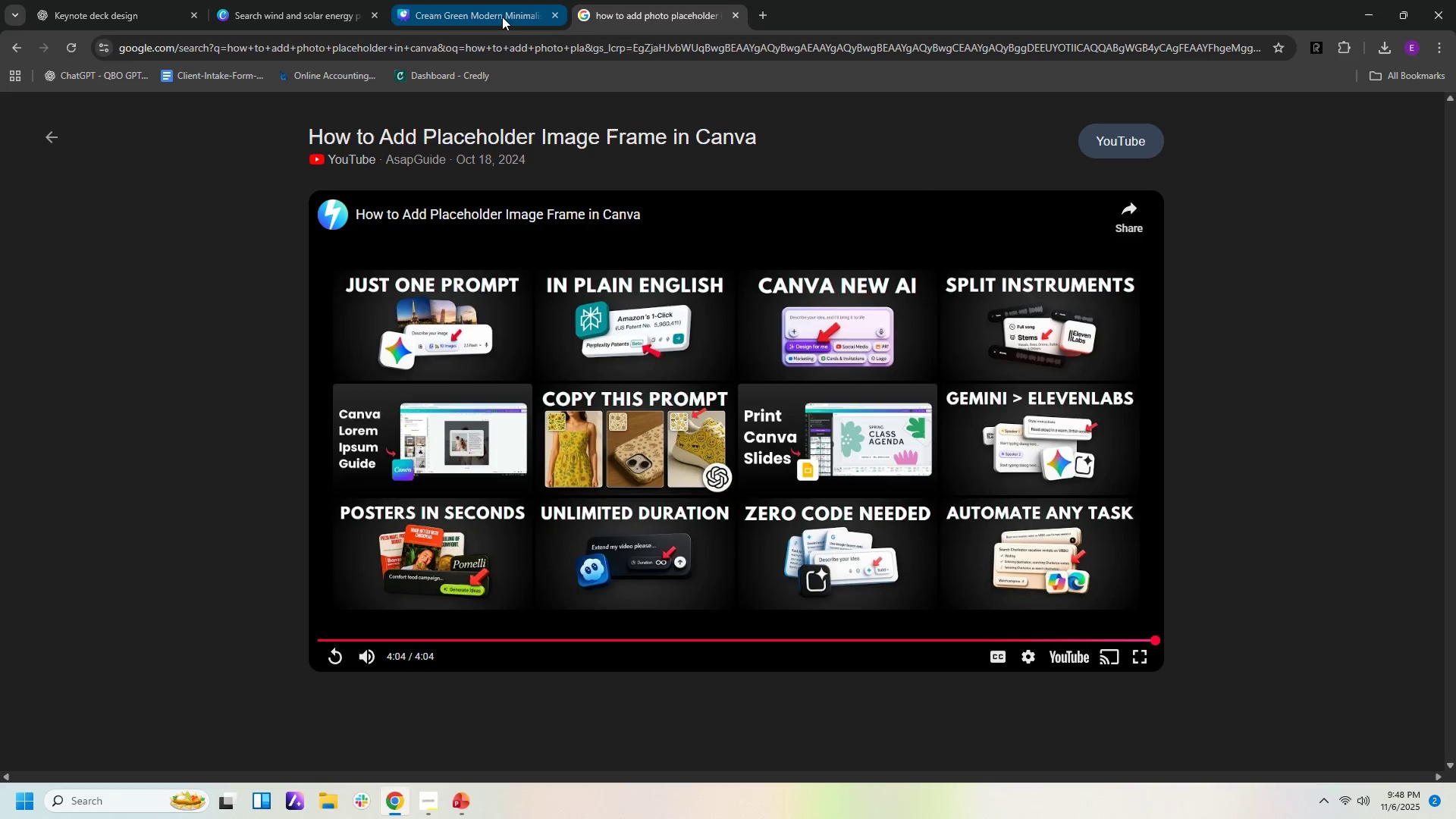 
left_click([502, 17])
 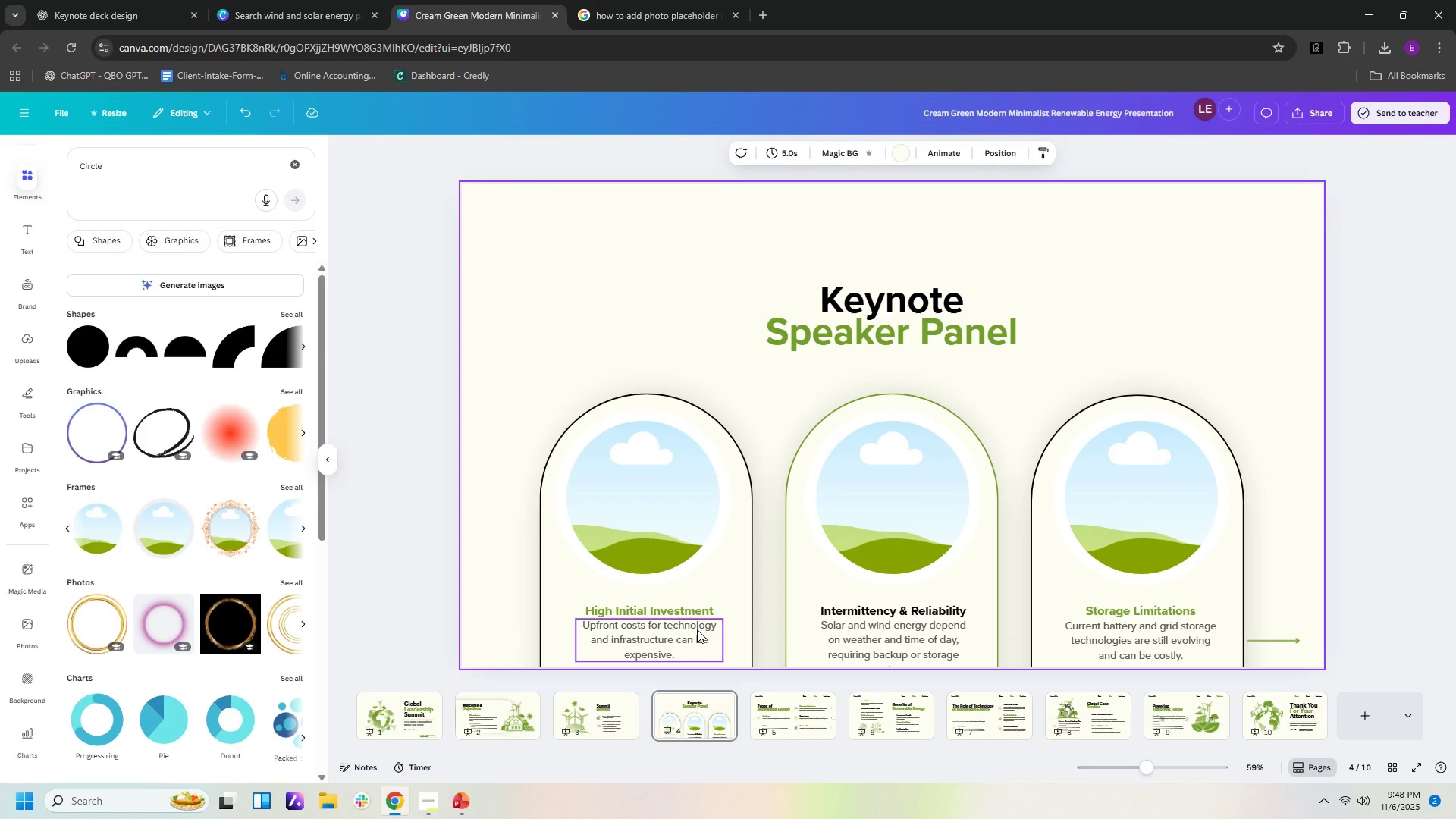 
double_click([697, 629])
 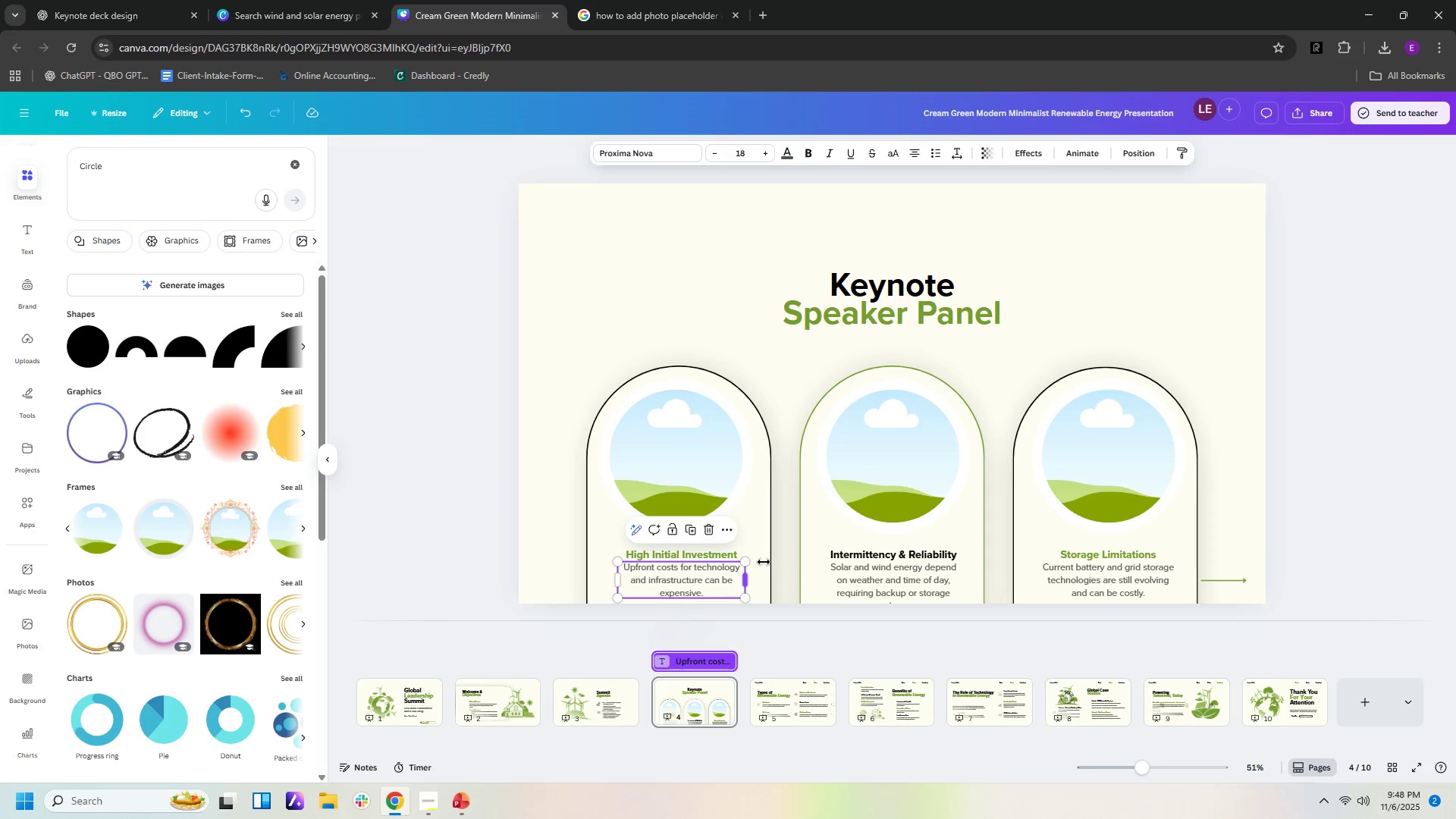 
key(Control+C)
 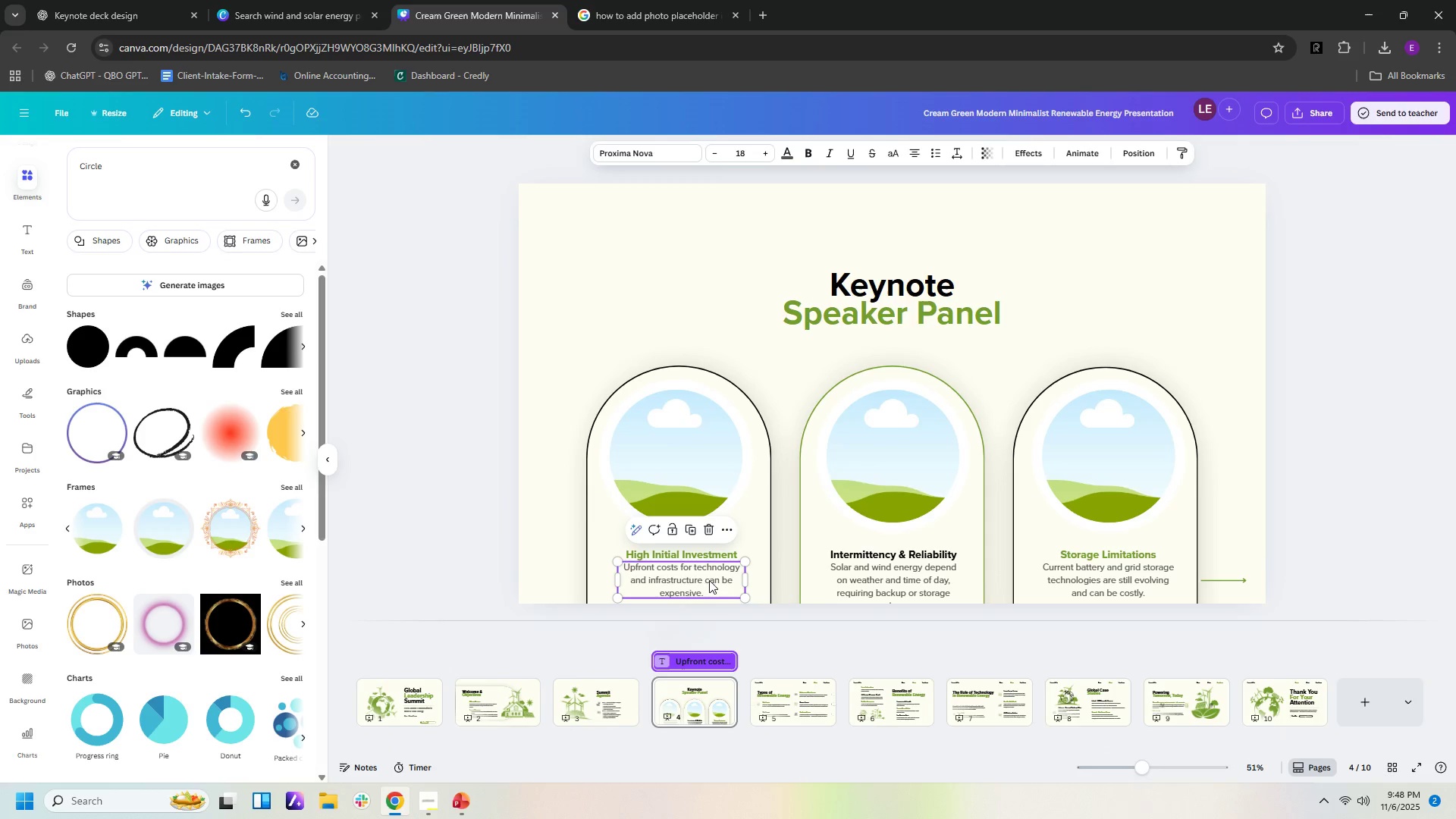 
double_click([709, 580])
 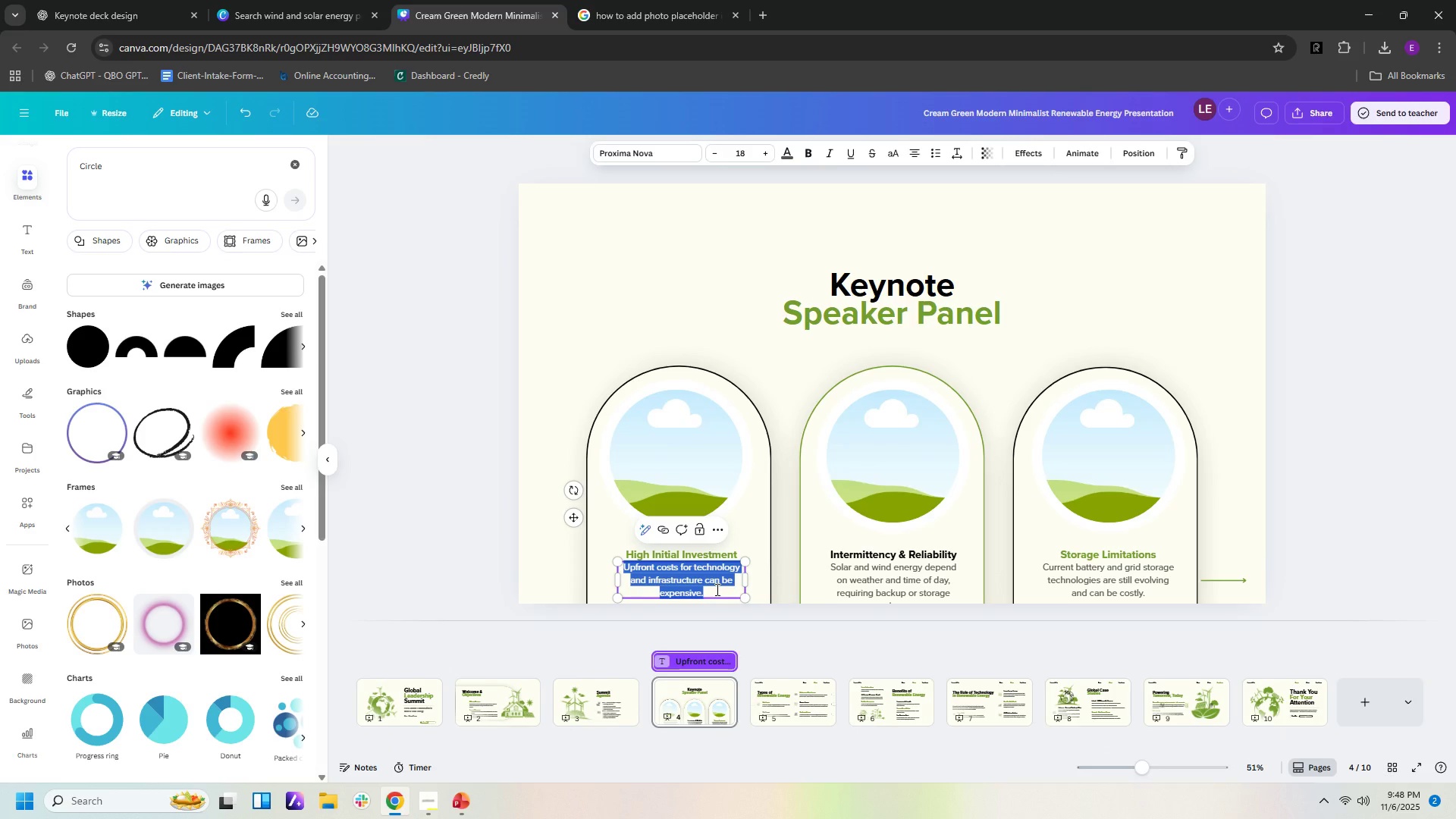 
key(Control+V)
 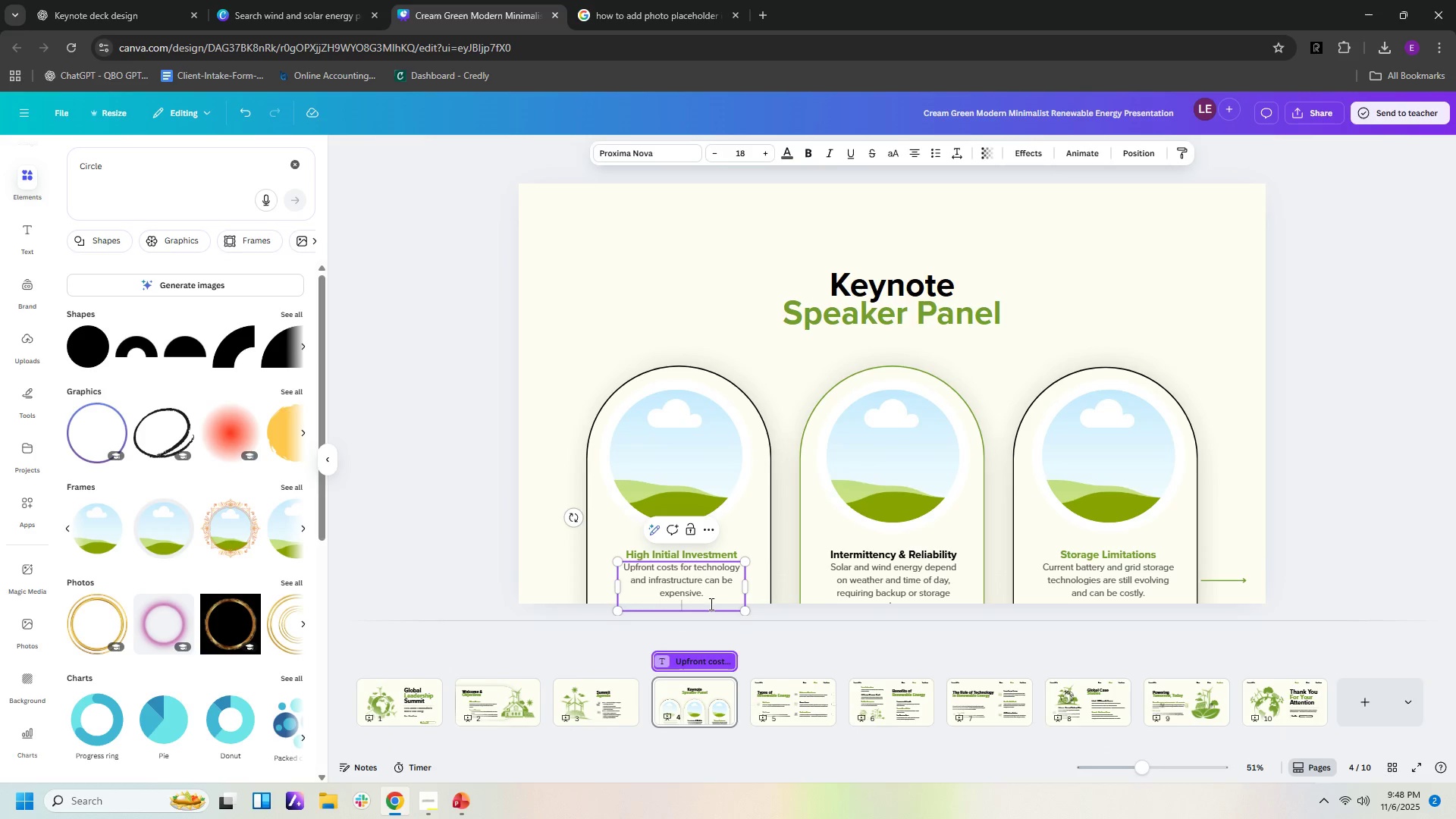 
left_click([712, 600])
 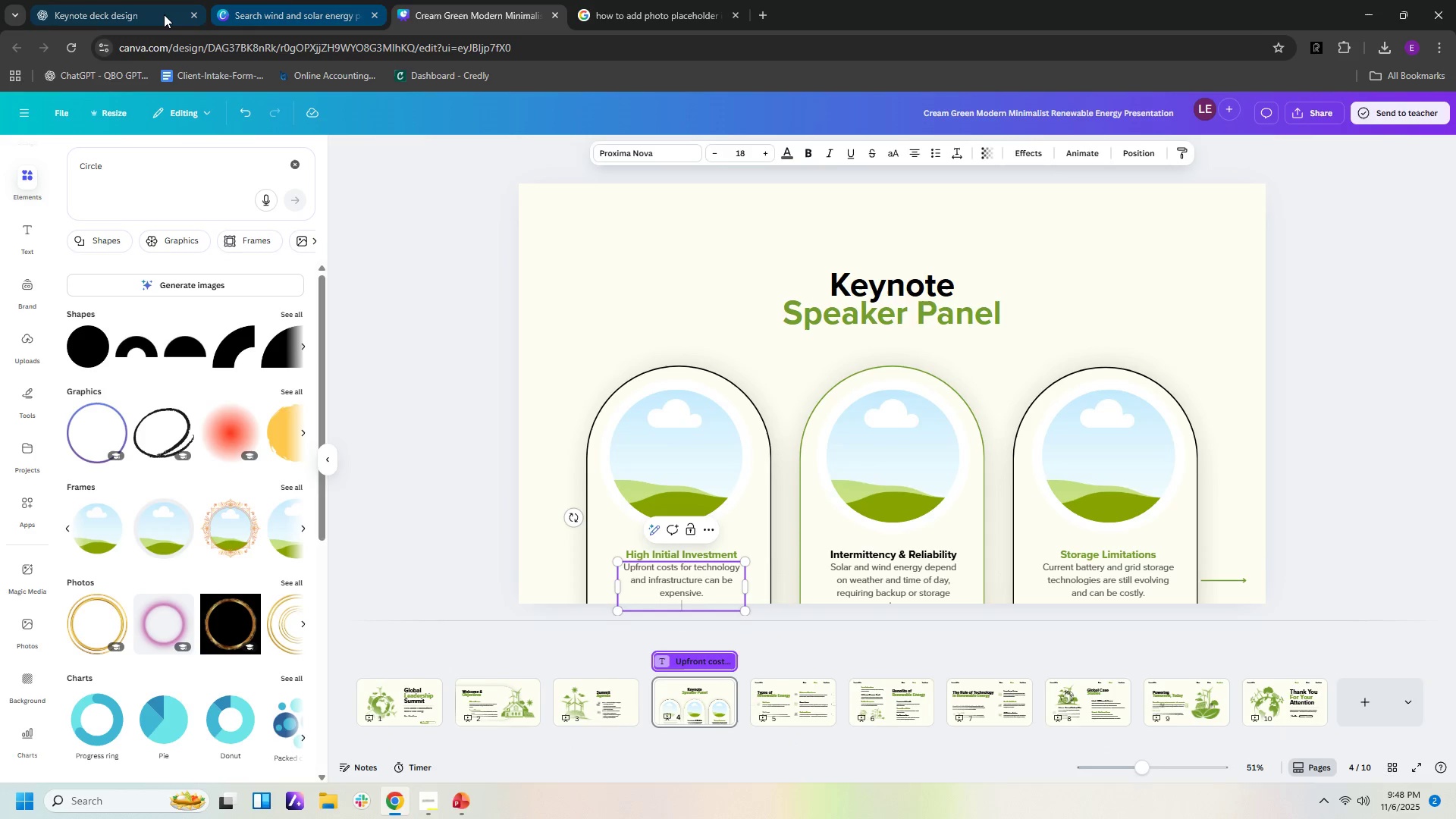 
left_click([156, 14])
 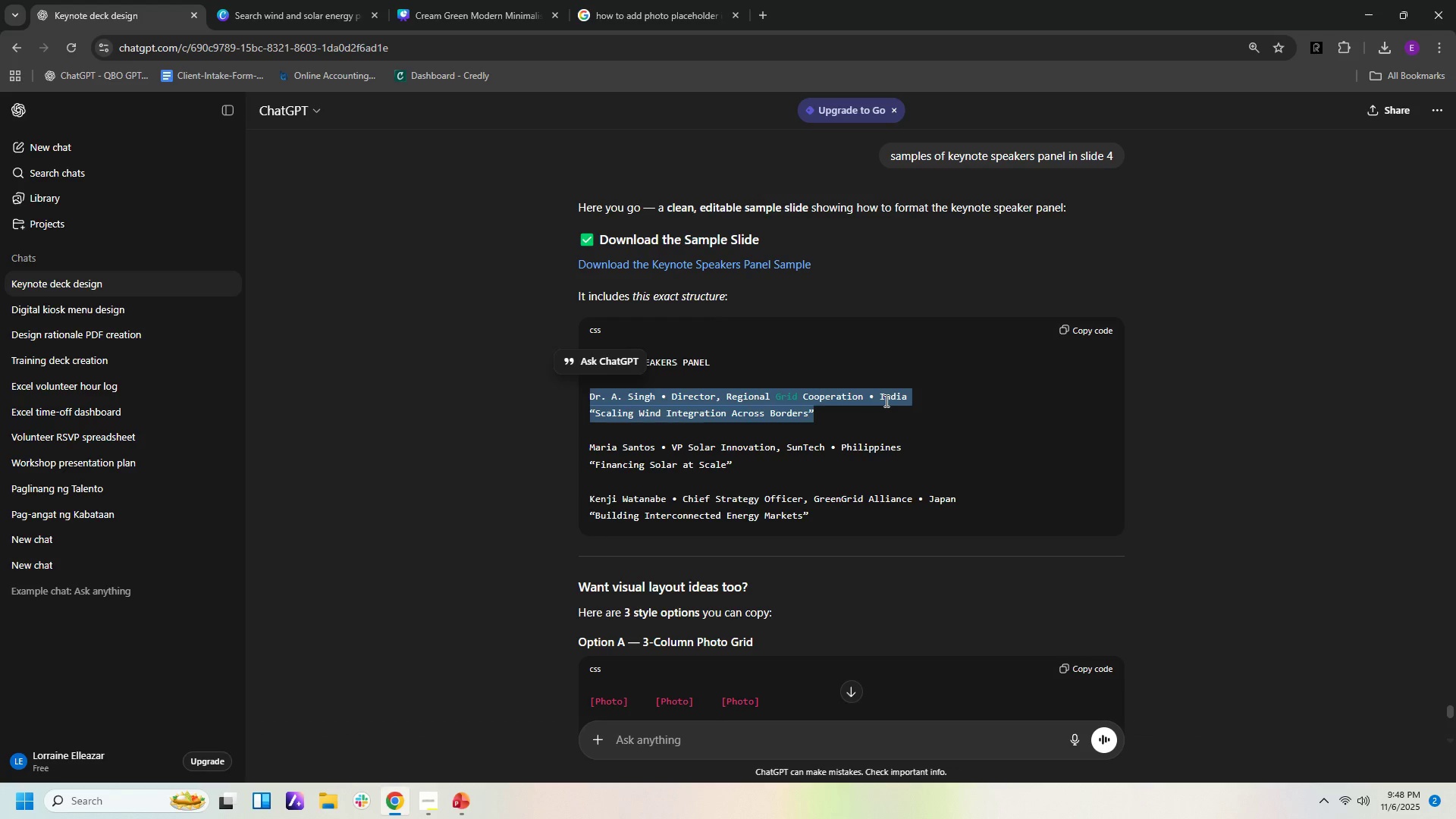 
left_click([885, 400])
 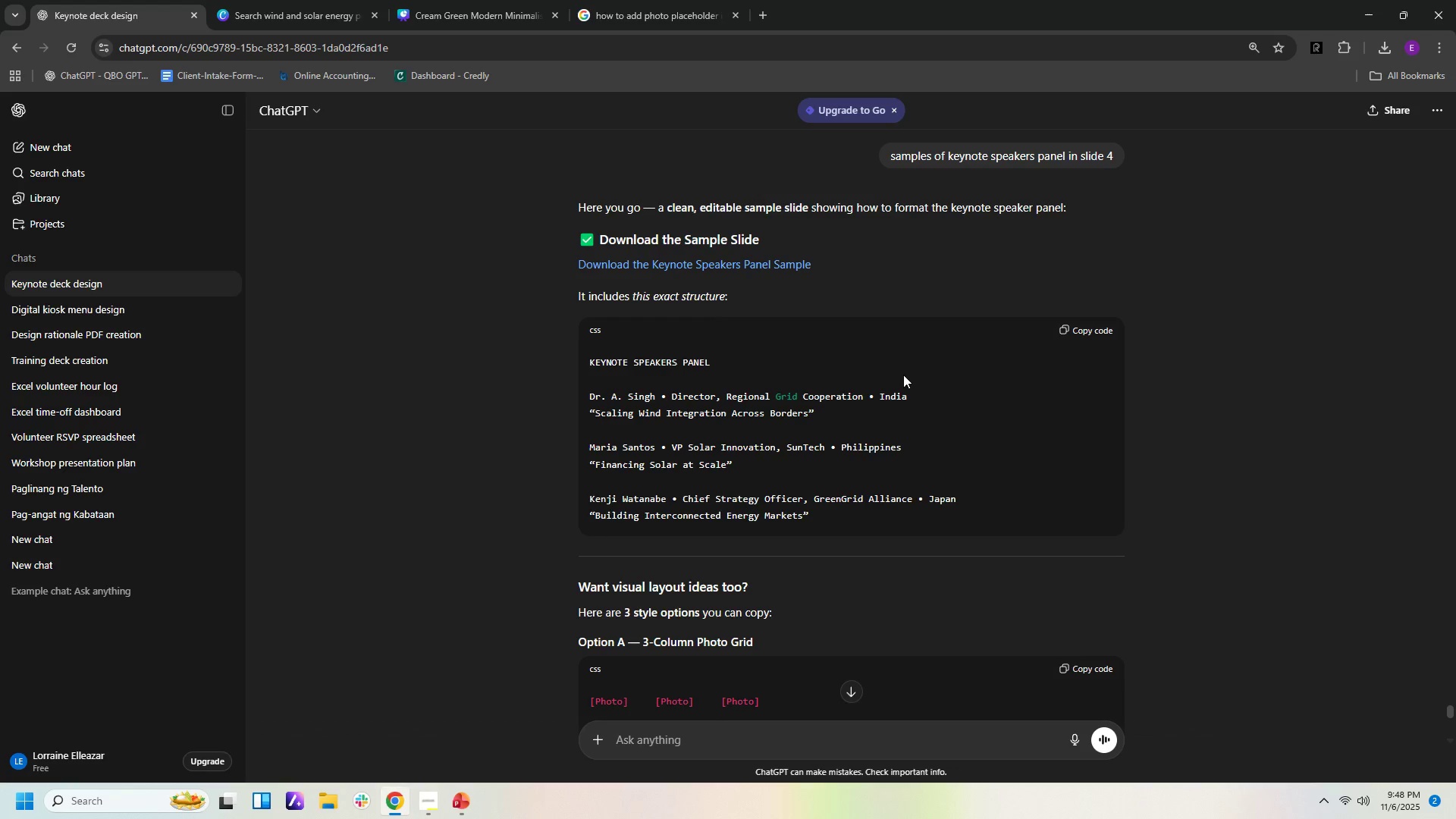 
left_click([927, 391])
 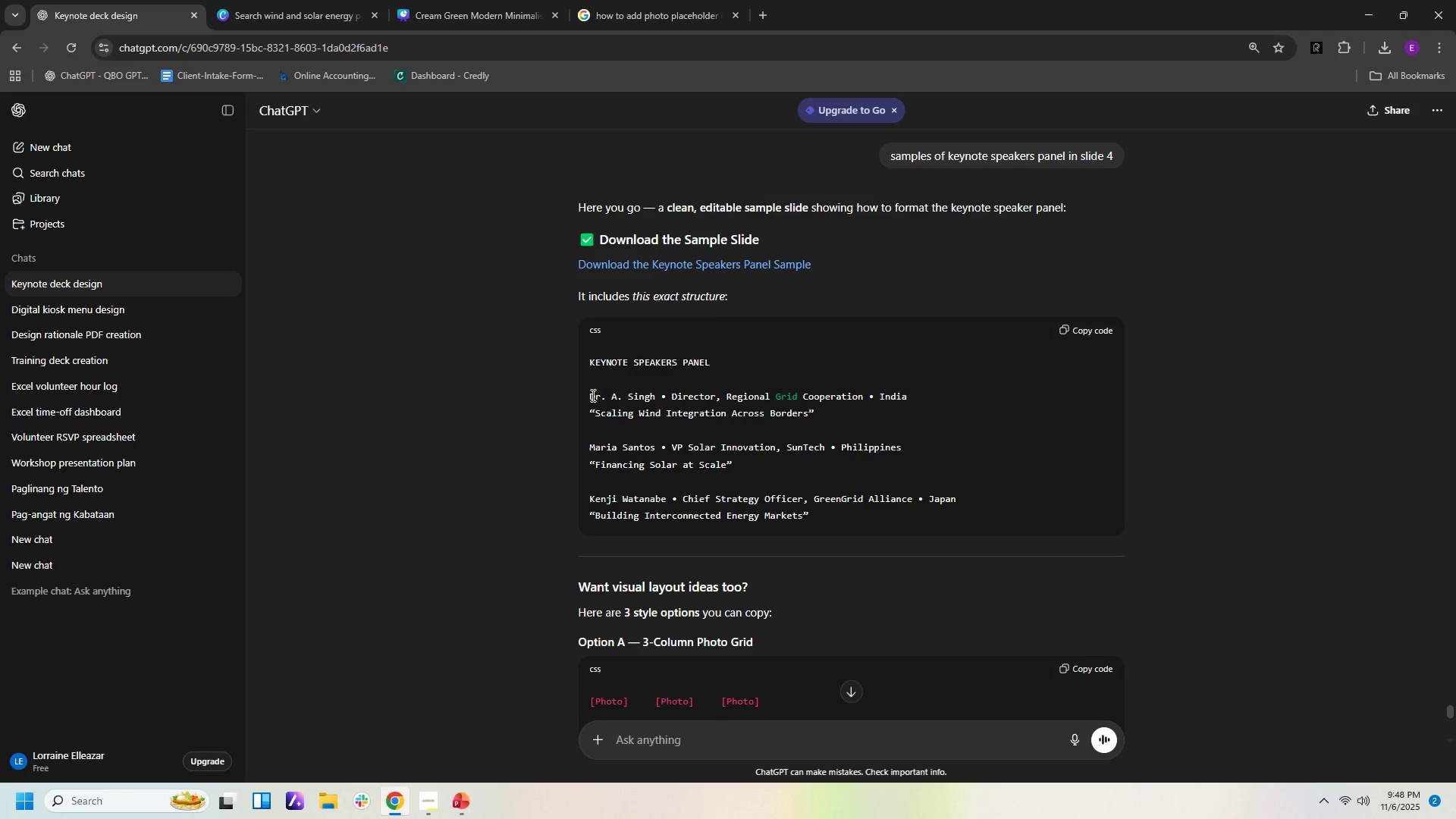 
left_click_drag(start_coordinate=[590, 395], to_coordinate=[916, 393])
 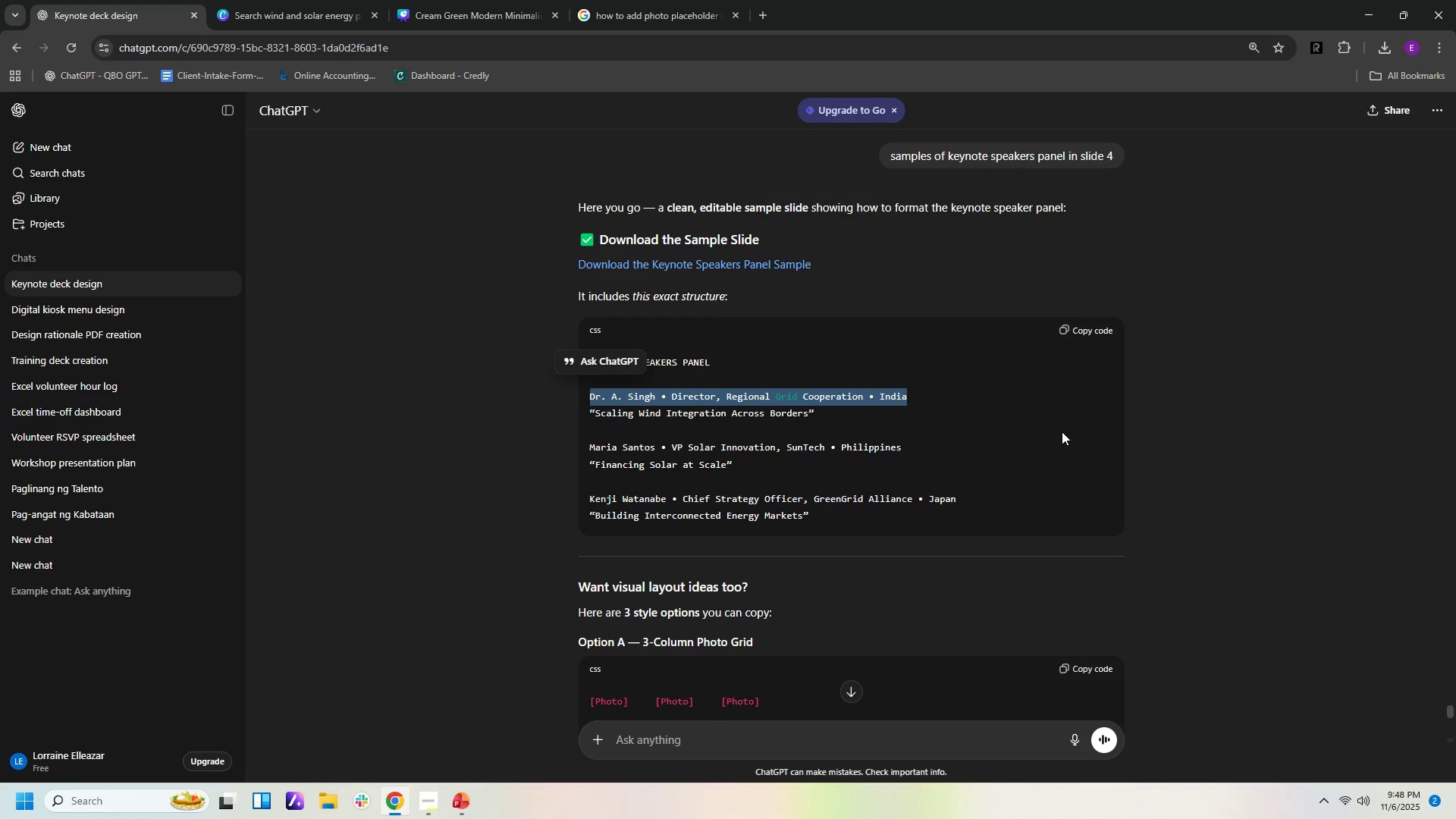 
hold_key(key=ControlLeft, duration=0.97)
 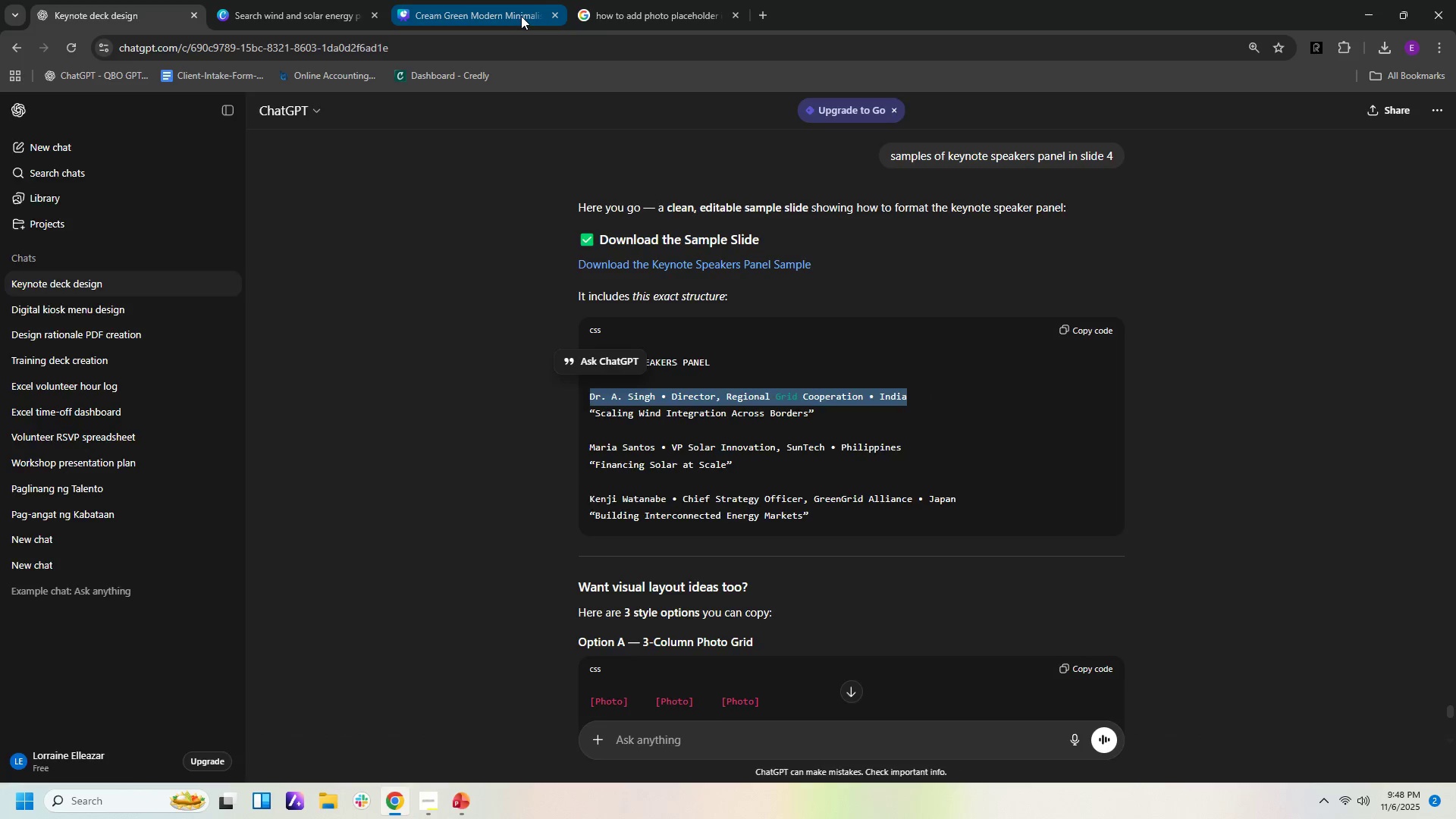 
hold_key(key=C, duration=0.34)
 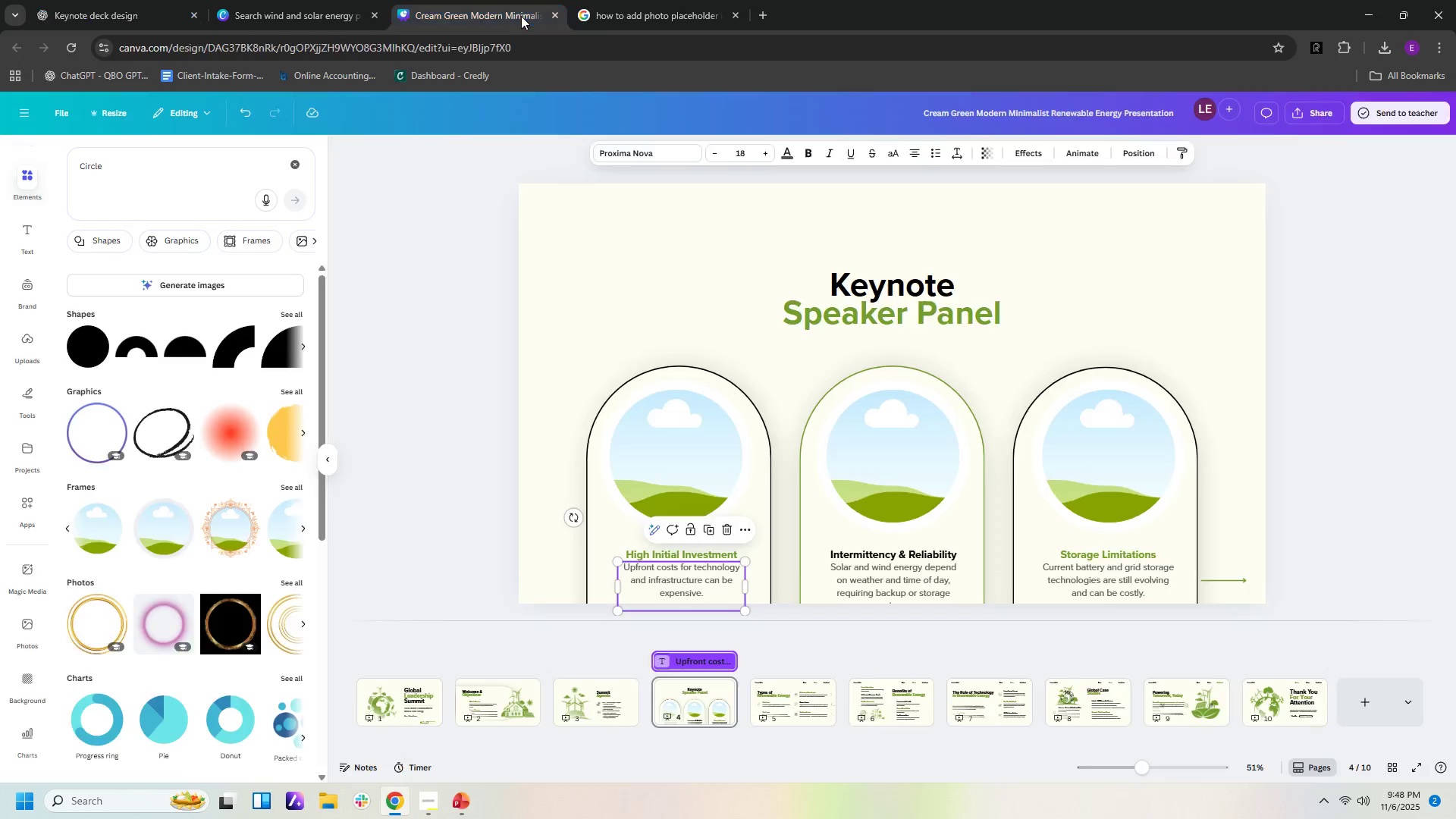 
left_click([521, 16])
 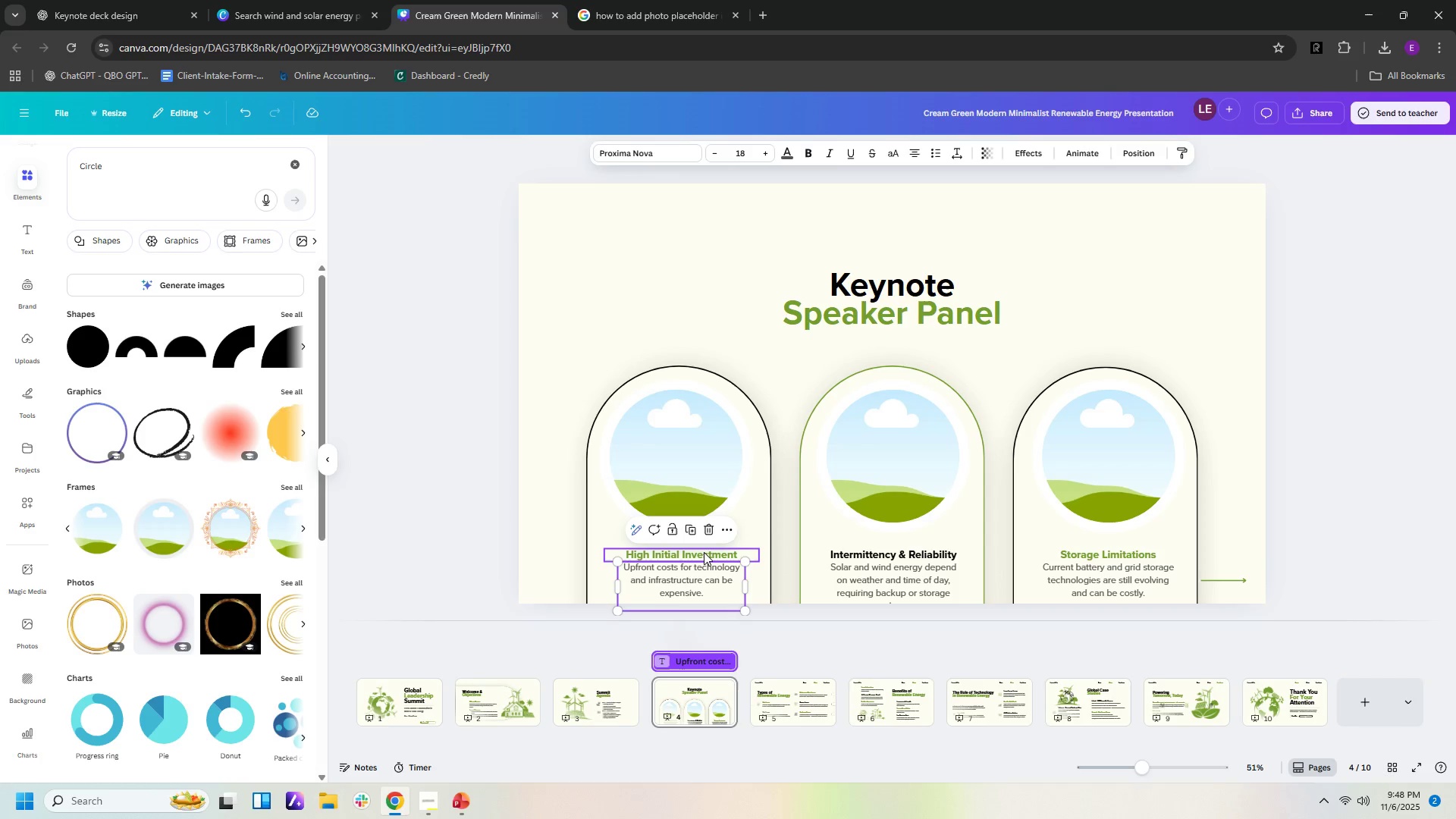 
left_click([704, 552])
 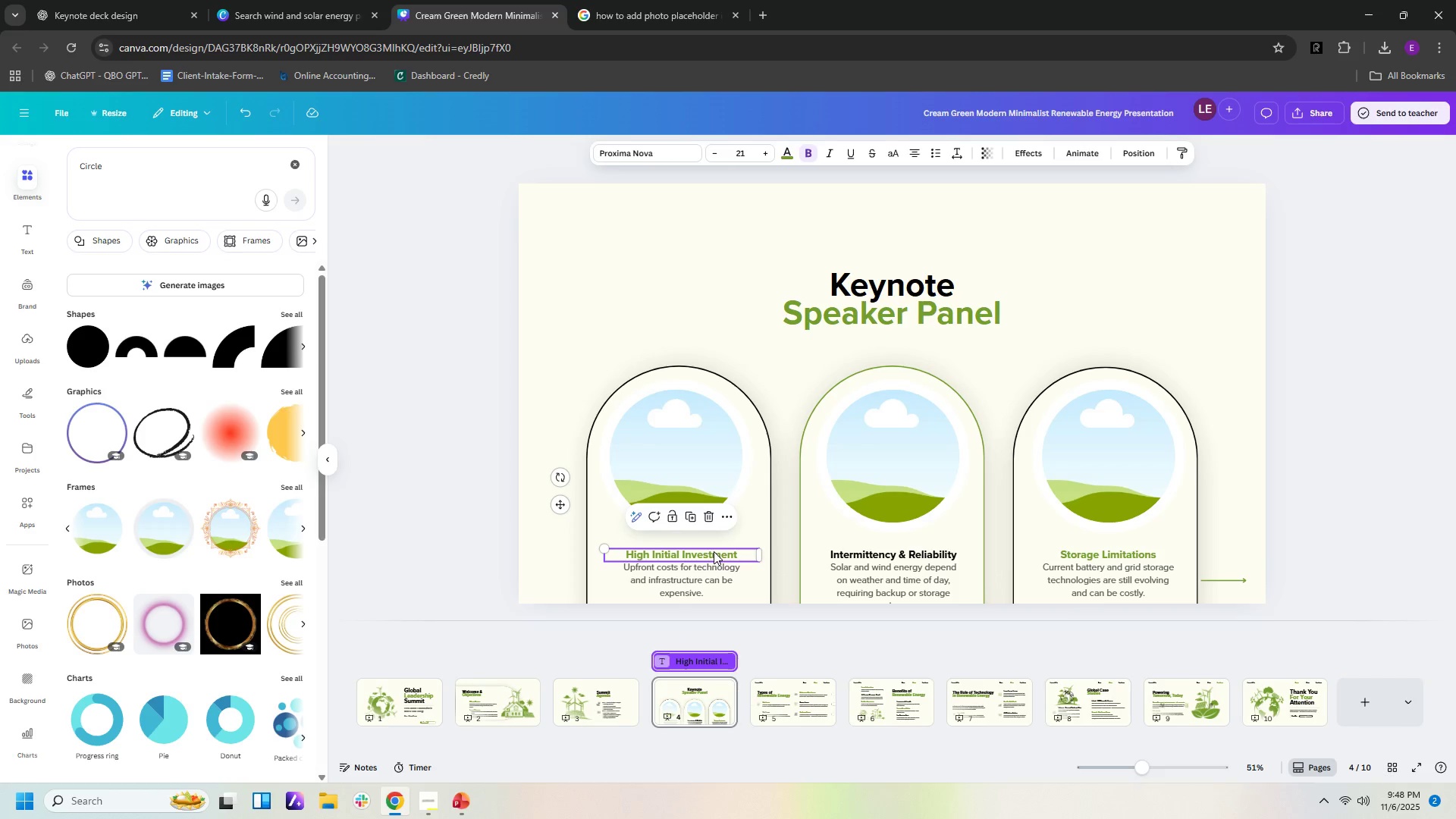 
double_click([714, 551])
 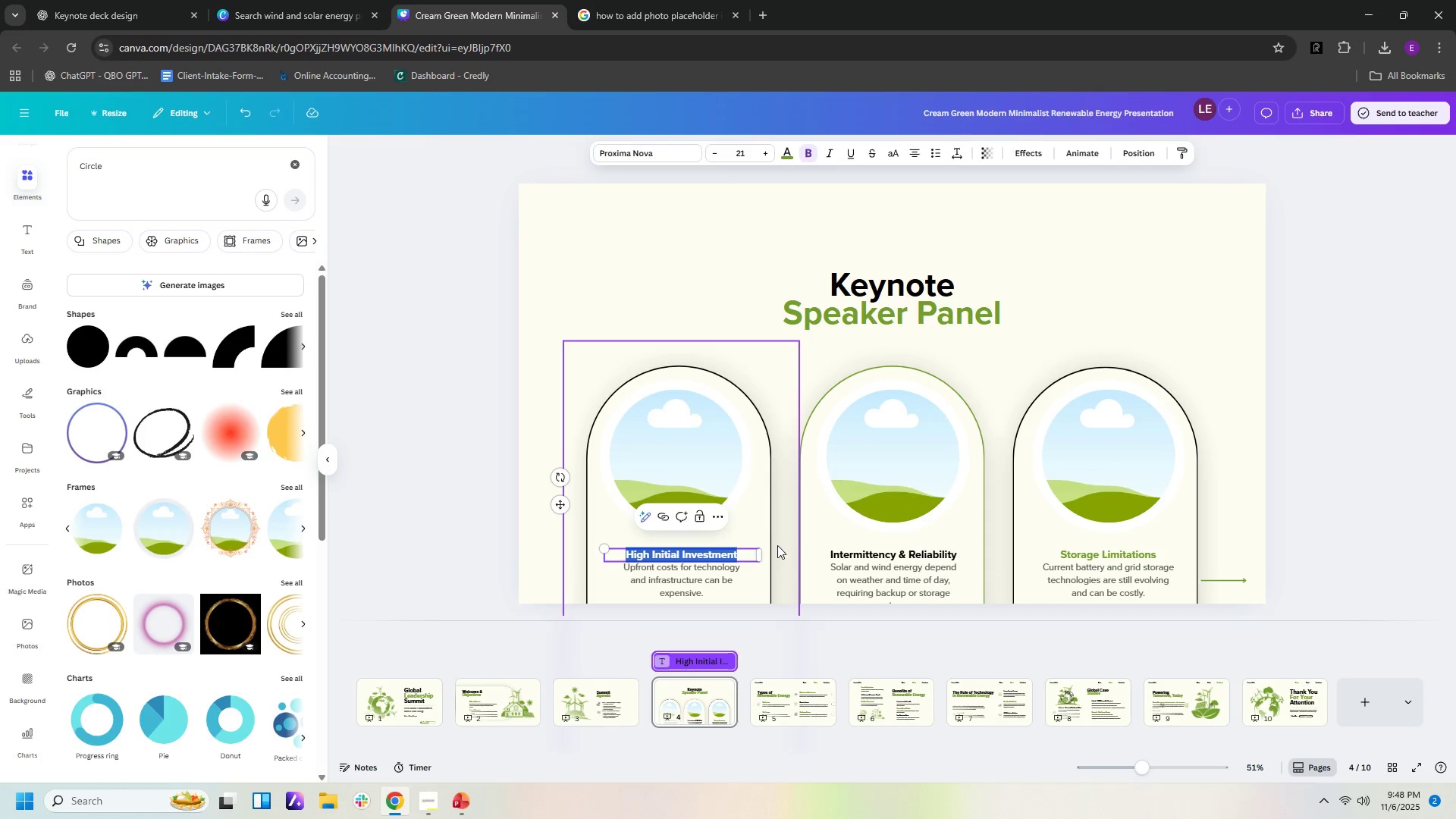 
key(Control+V)
 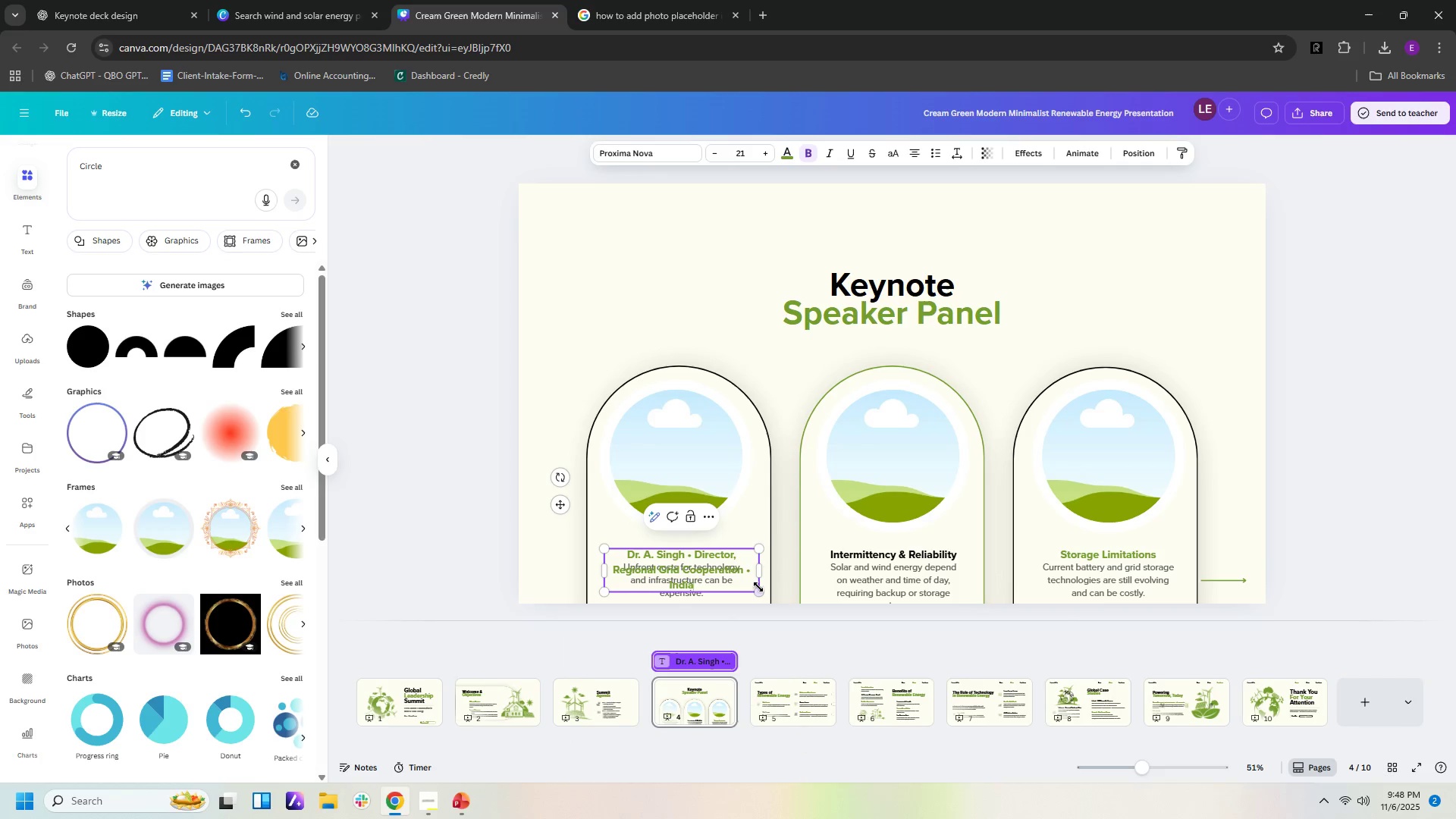 
left_click_drag(start_coordinate=[758, 587], to_coordinate=[730, 565])
 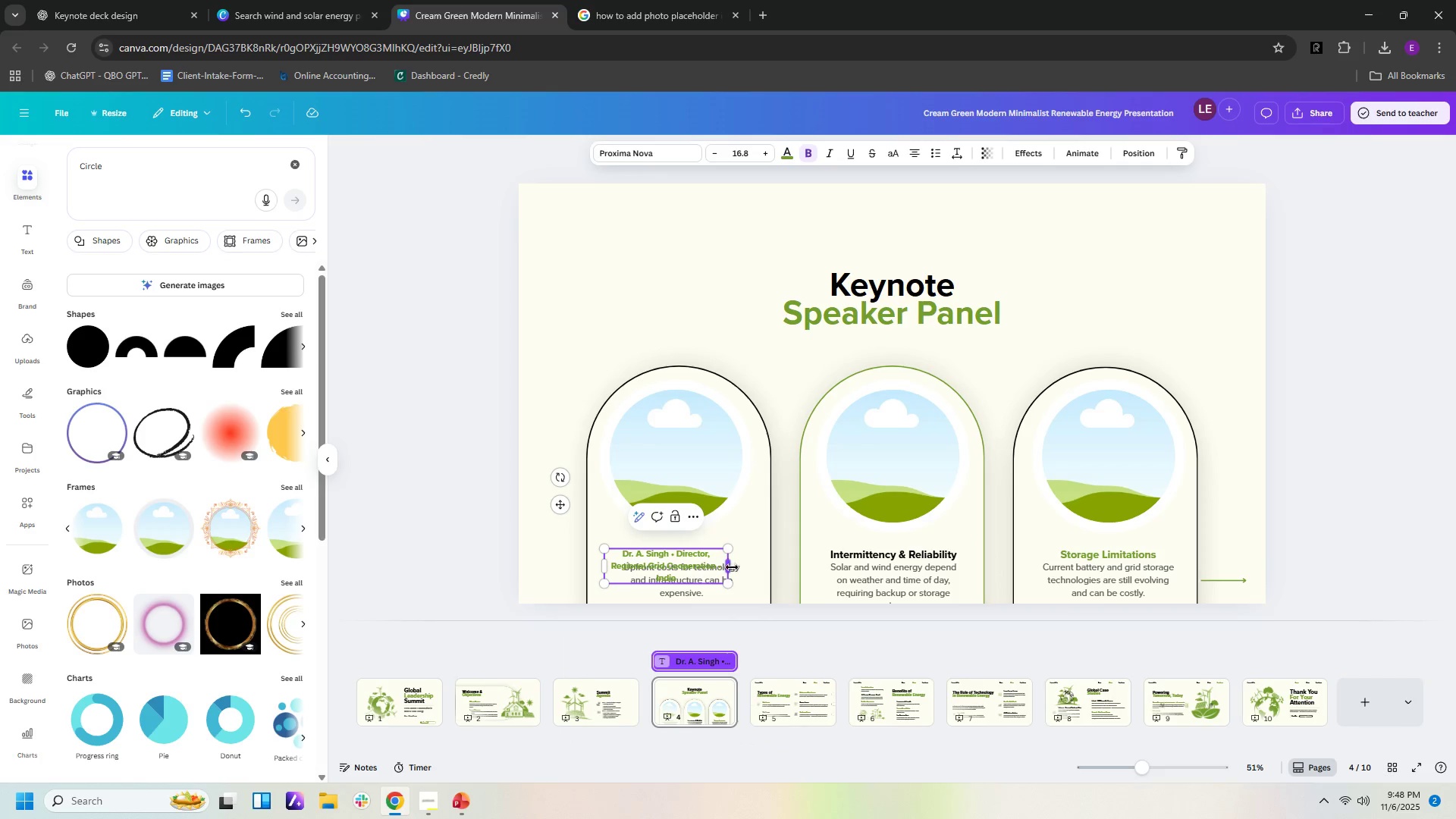 
left_click_drag(start_coordinate=[732, 567], to_coordinate=[837, 556])
 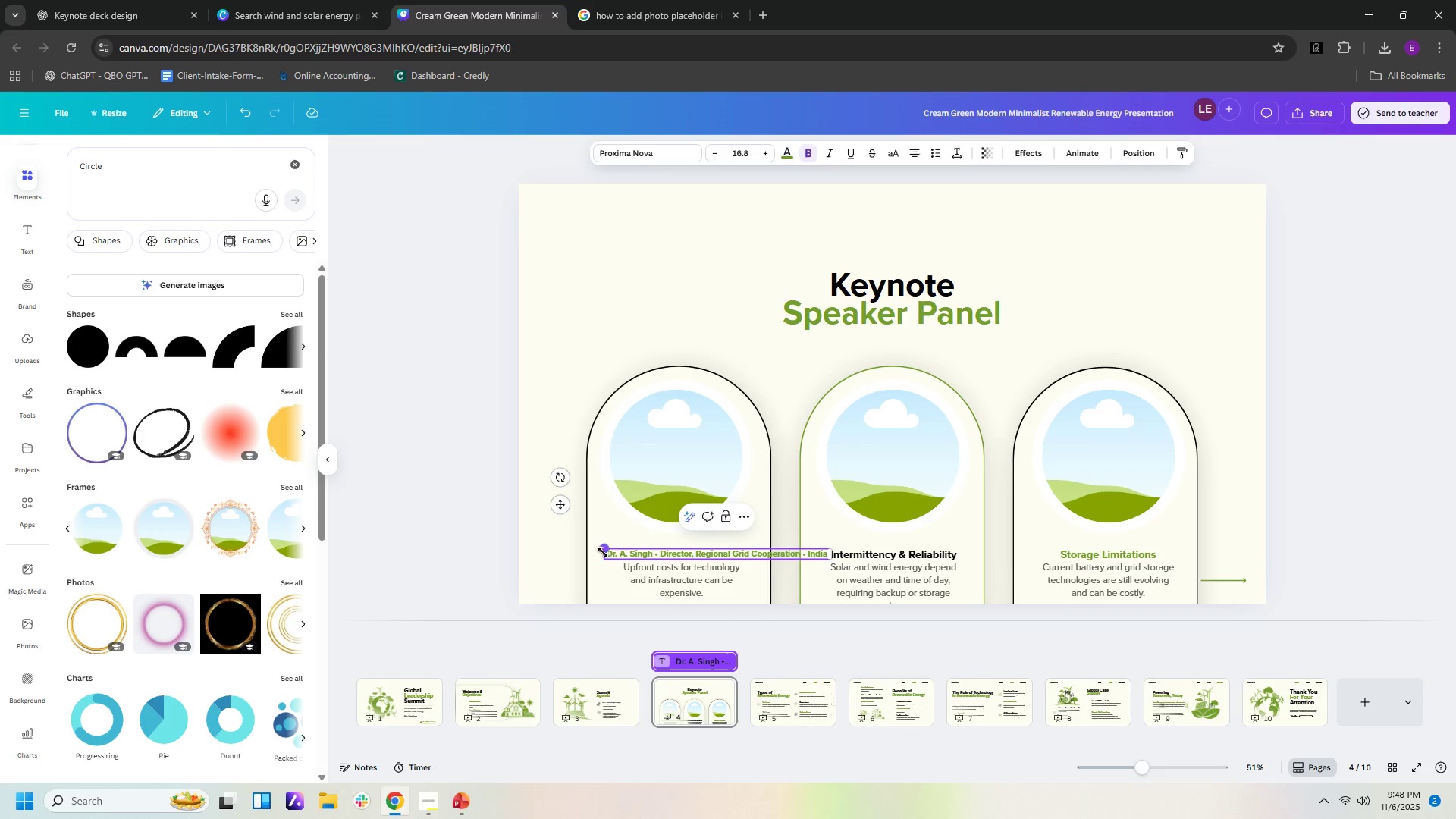 
left_click_drag(start_coordinate=[603, 549], to_coordinate=[685, 555])
 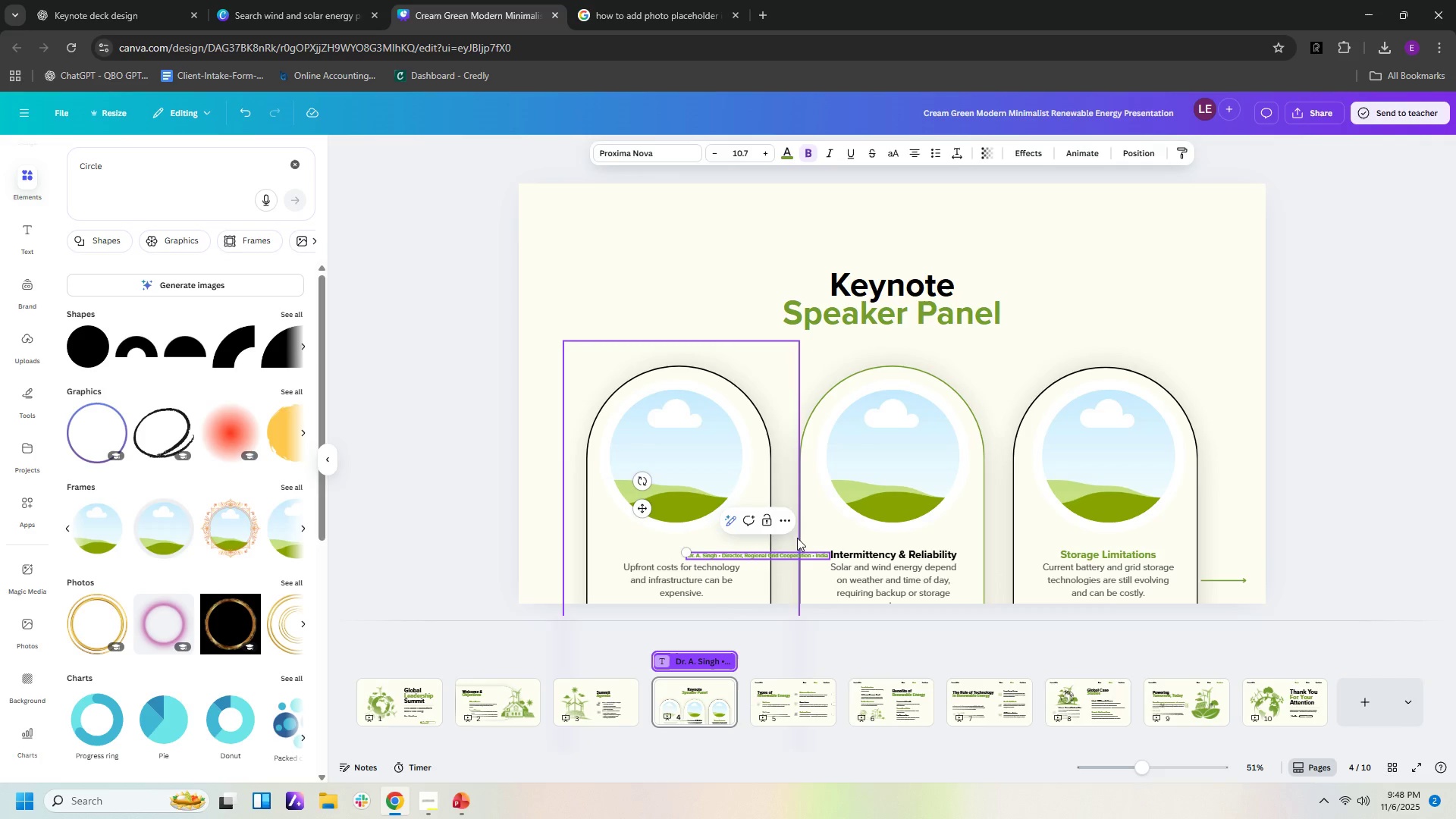 
left_click([789, 538])
 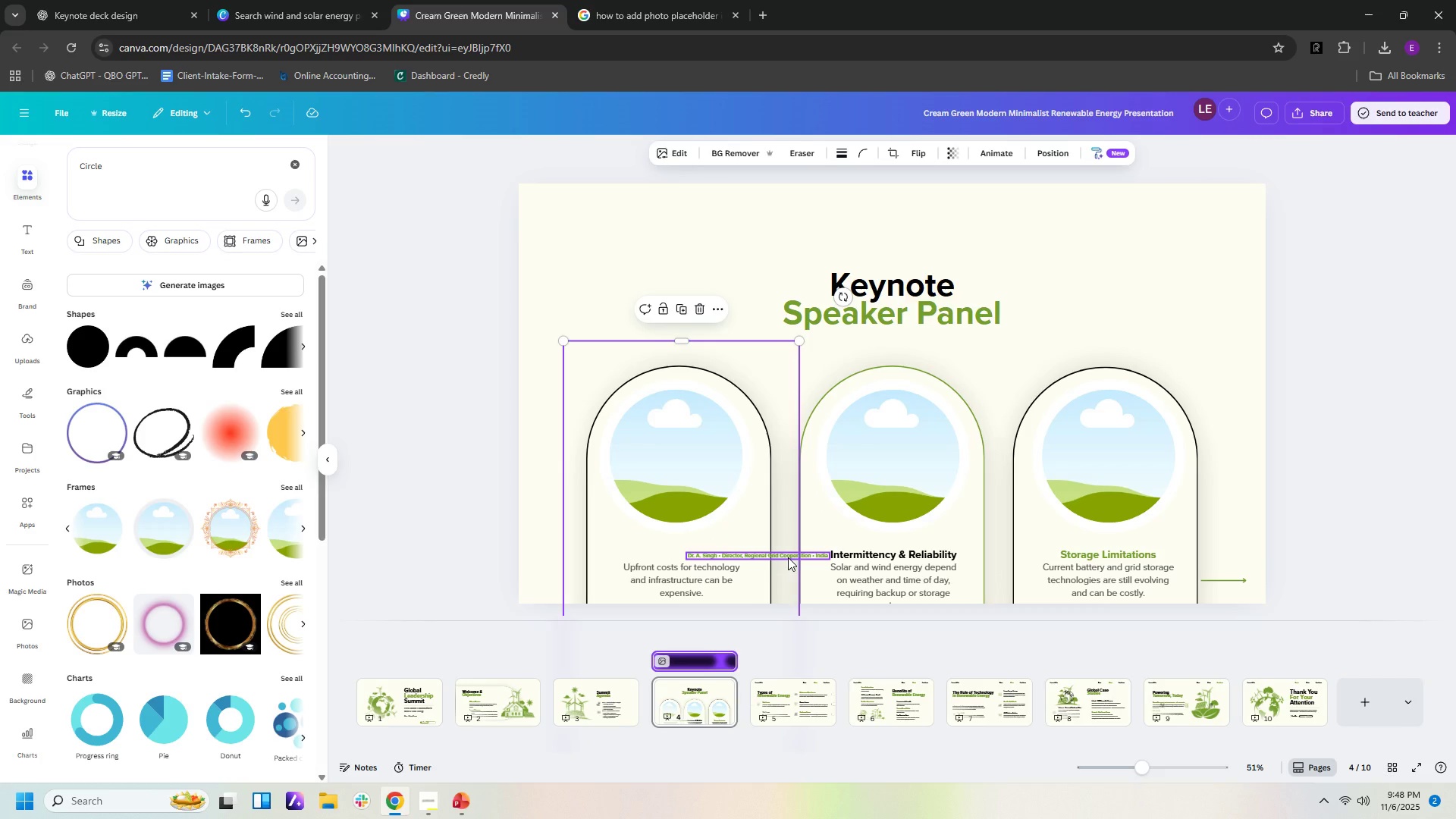 
left_click_drag(start_coordinate=[788, 557], to_coordinate=[715, 557])
 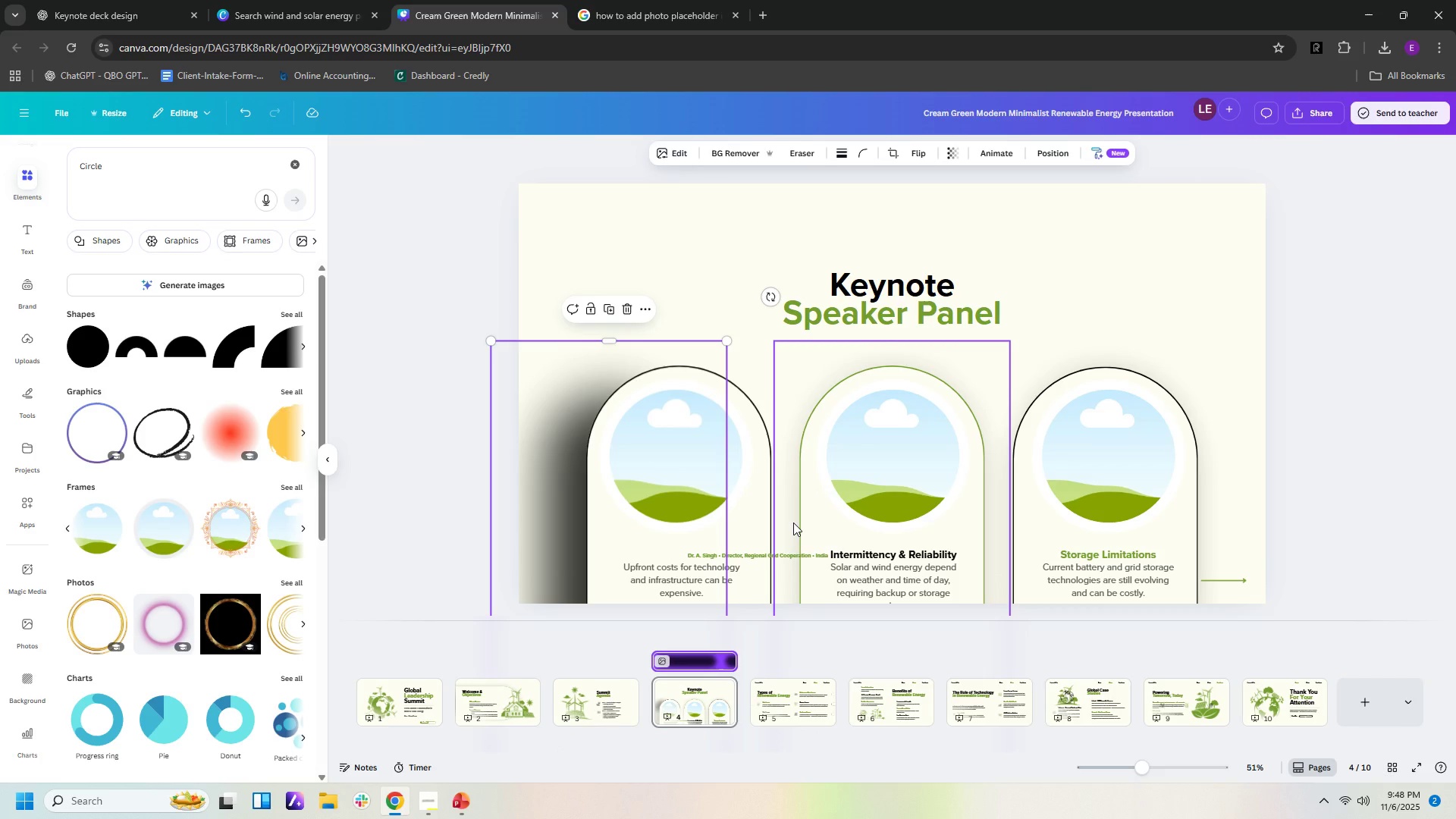 
key(Control+Z)
 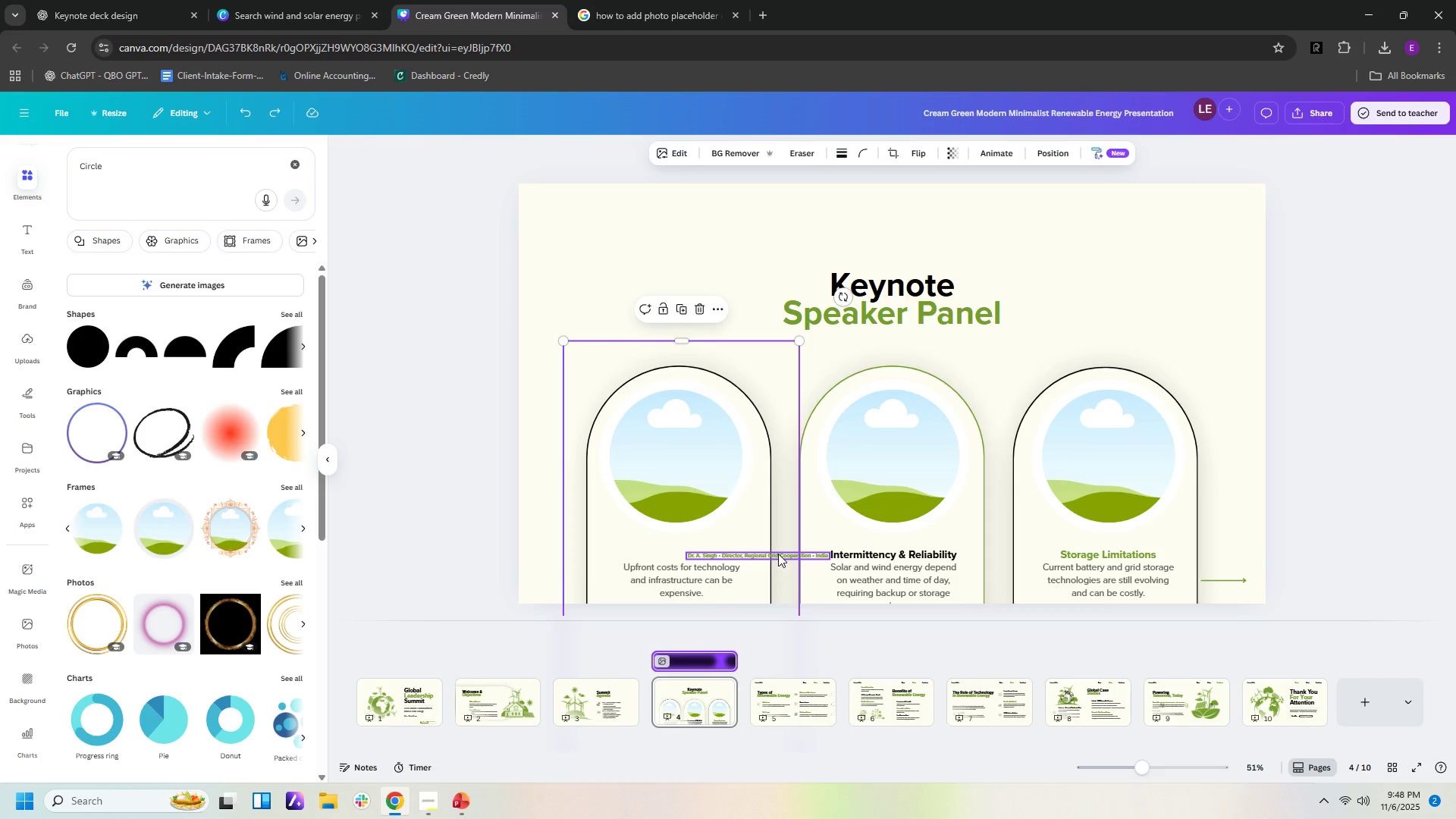 
left_click_drag(start_coordinate=[778, 554], to_coordinate=[769, 545])
 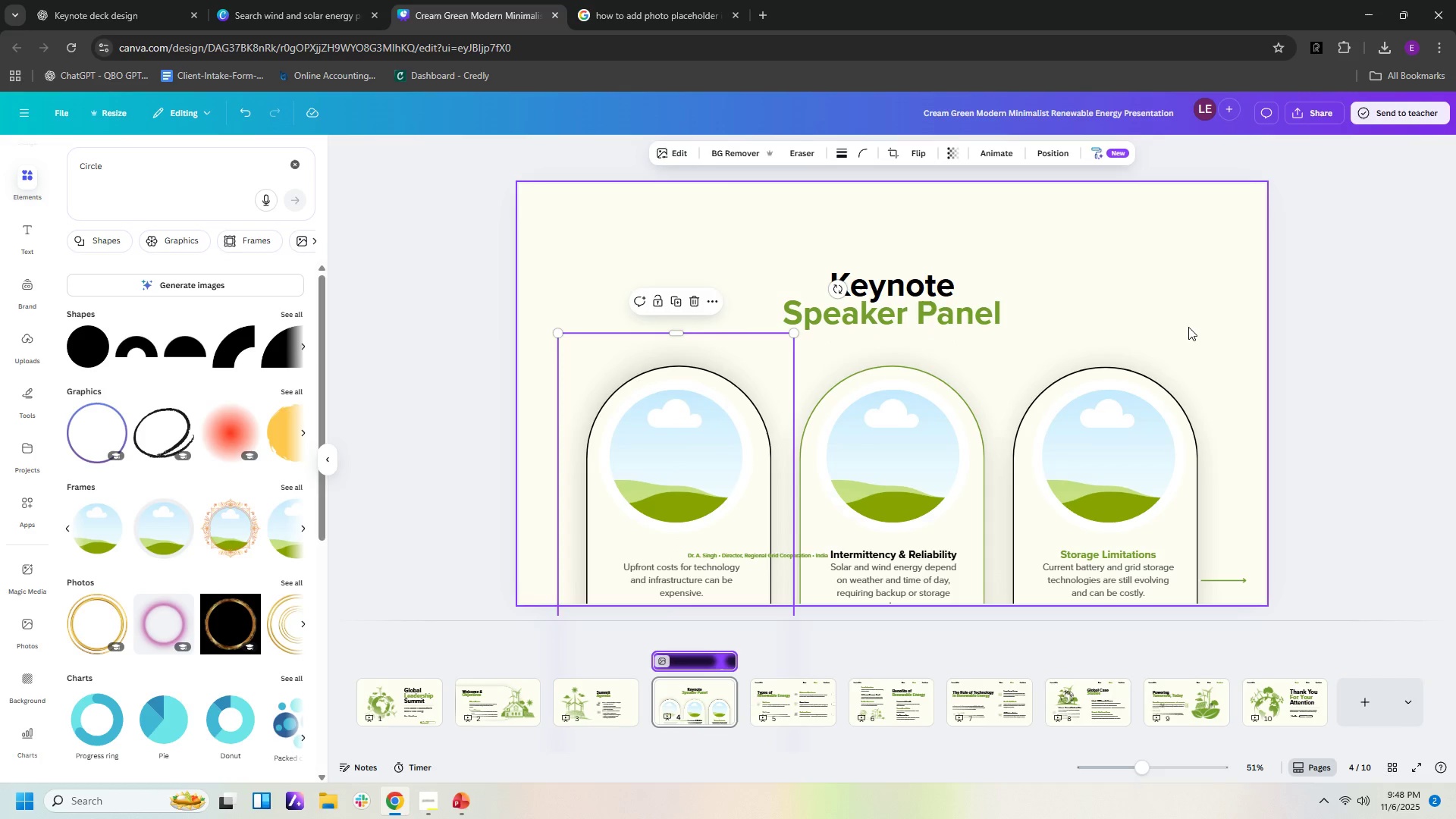 
left_click([1188, 327])
 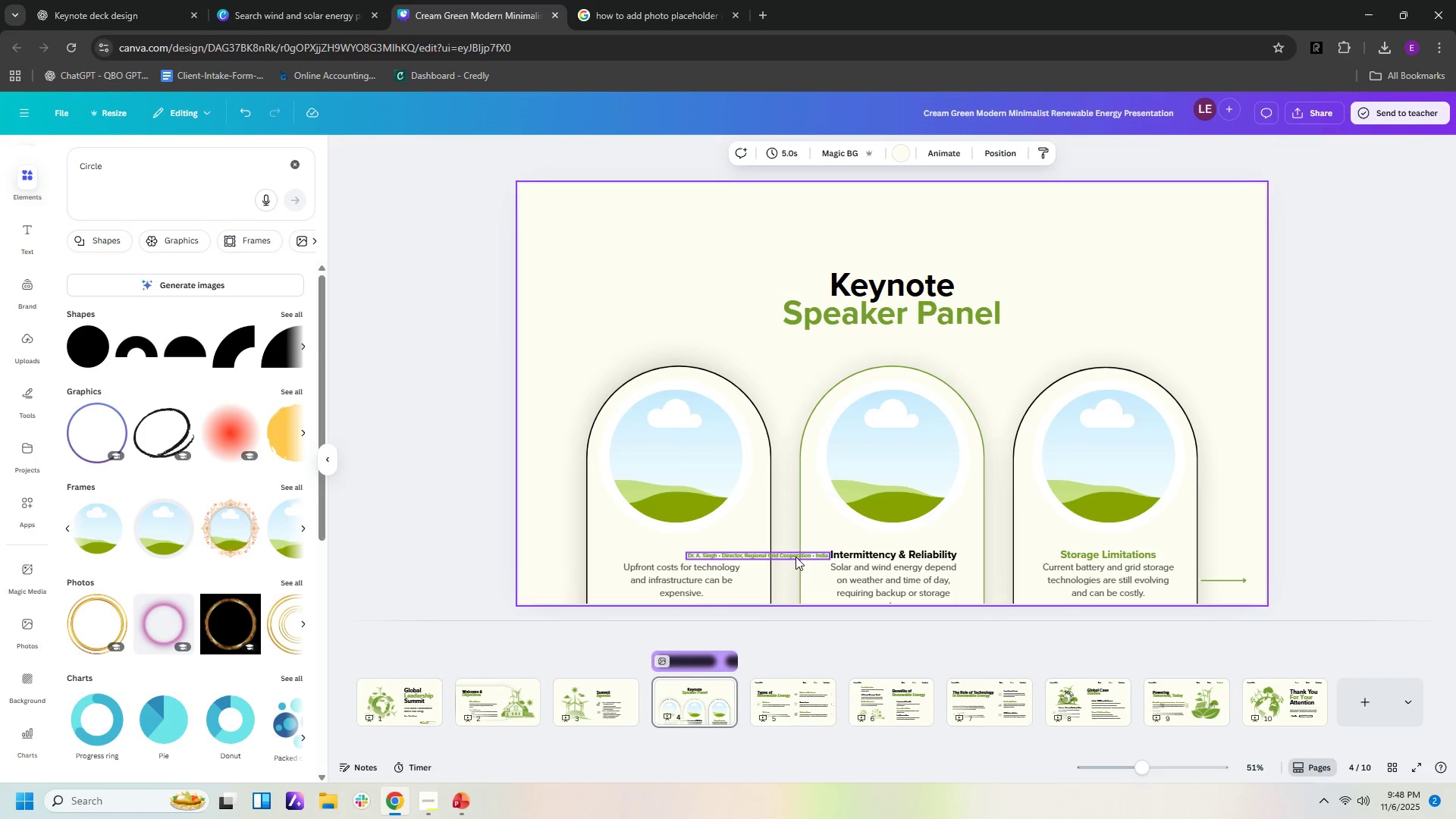 
left_click_drag(start_coordinate=[795, 557], to_coordinate=[726, 548])
 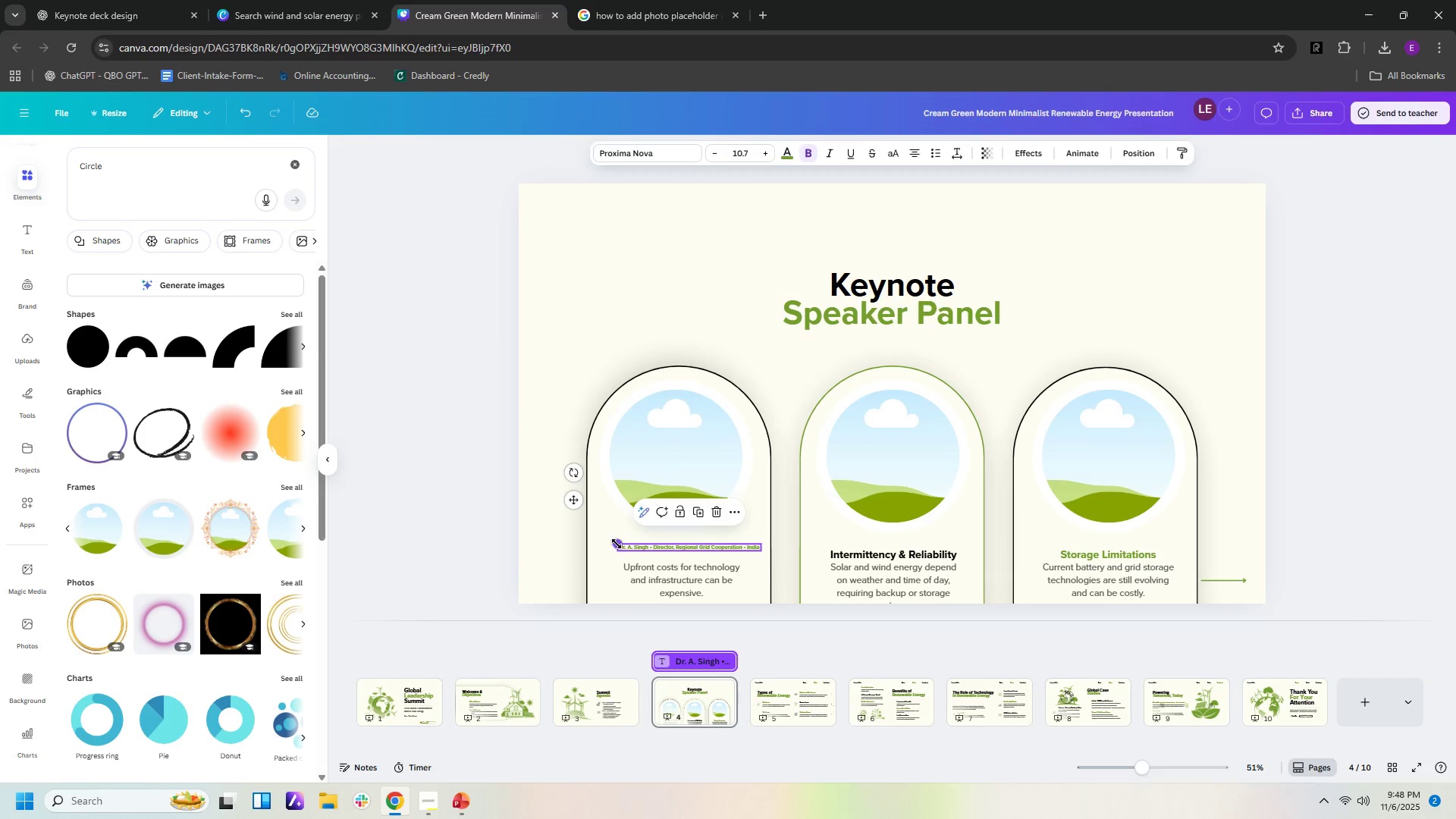 
left_click_drag(start_coordinate=[617, 544], to_coordinate=[601, 530])
 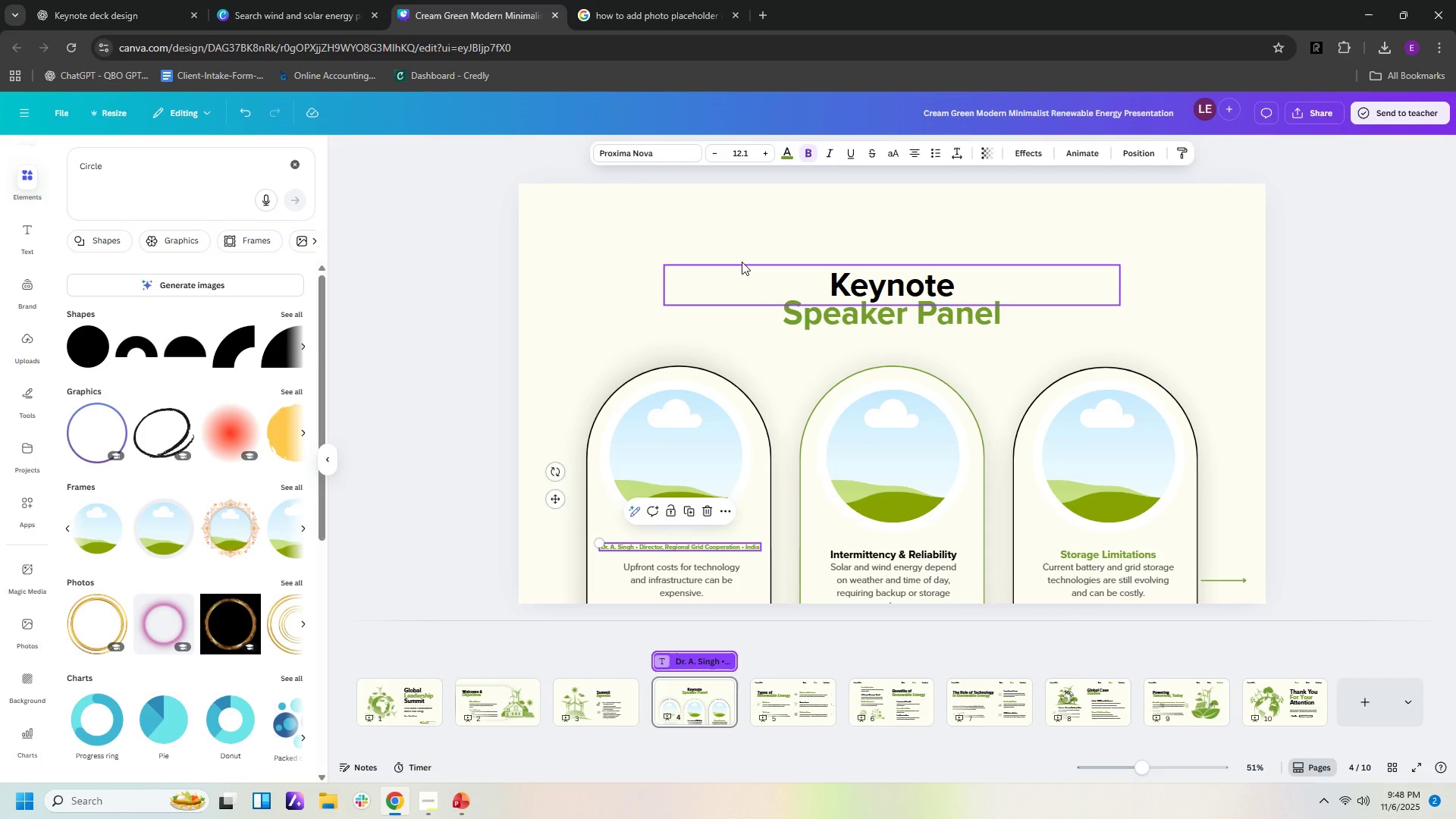 
left_click([742, 262])
 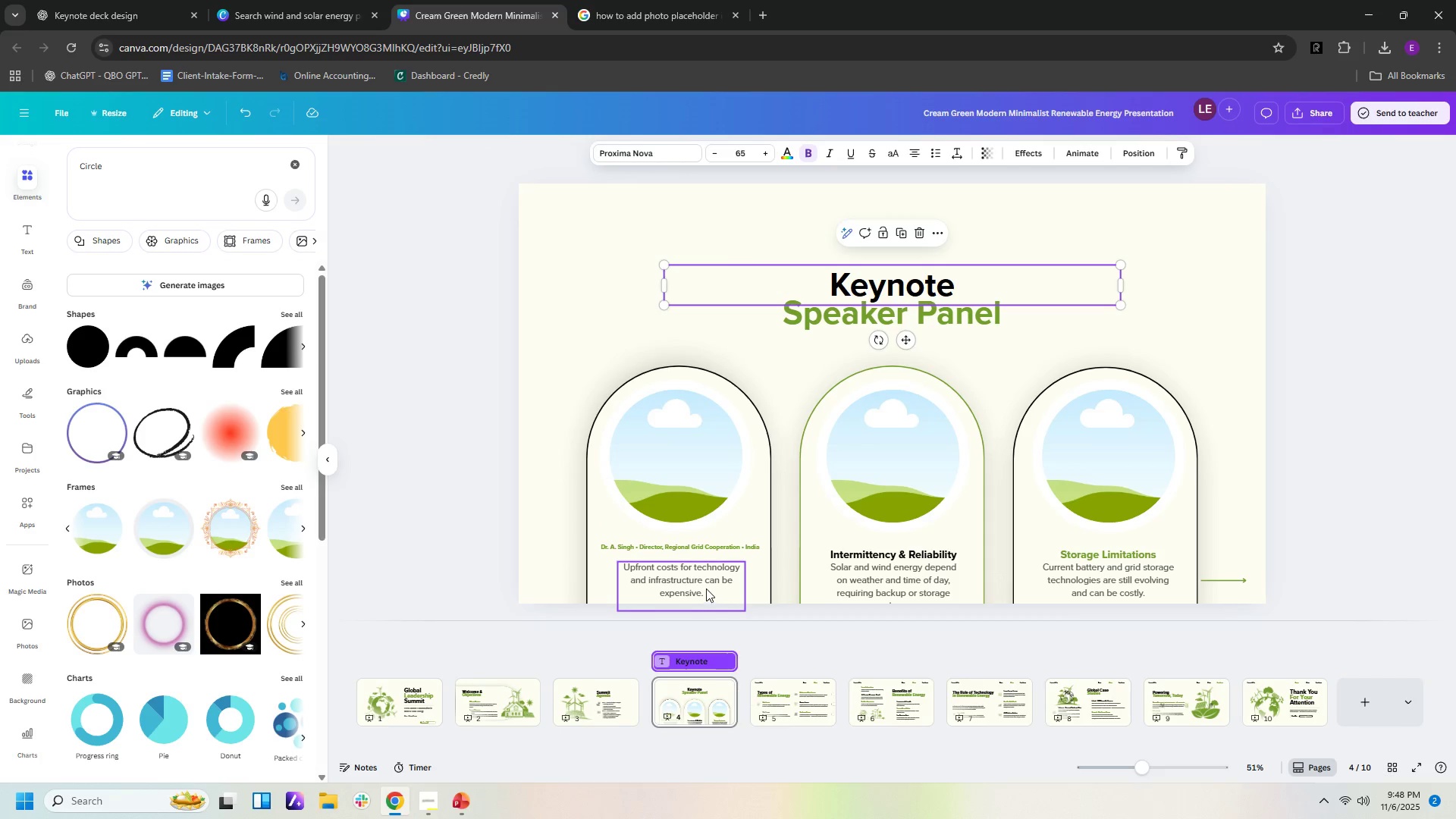 
left_click([704, 584])
 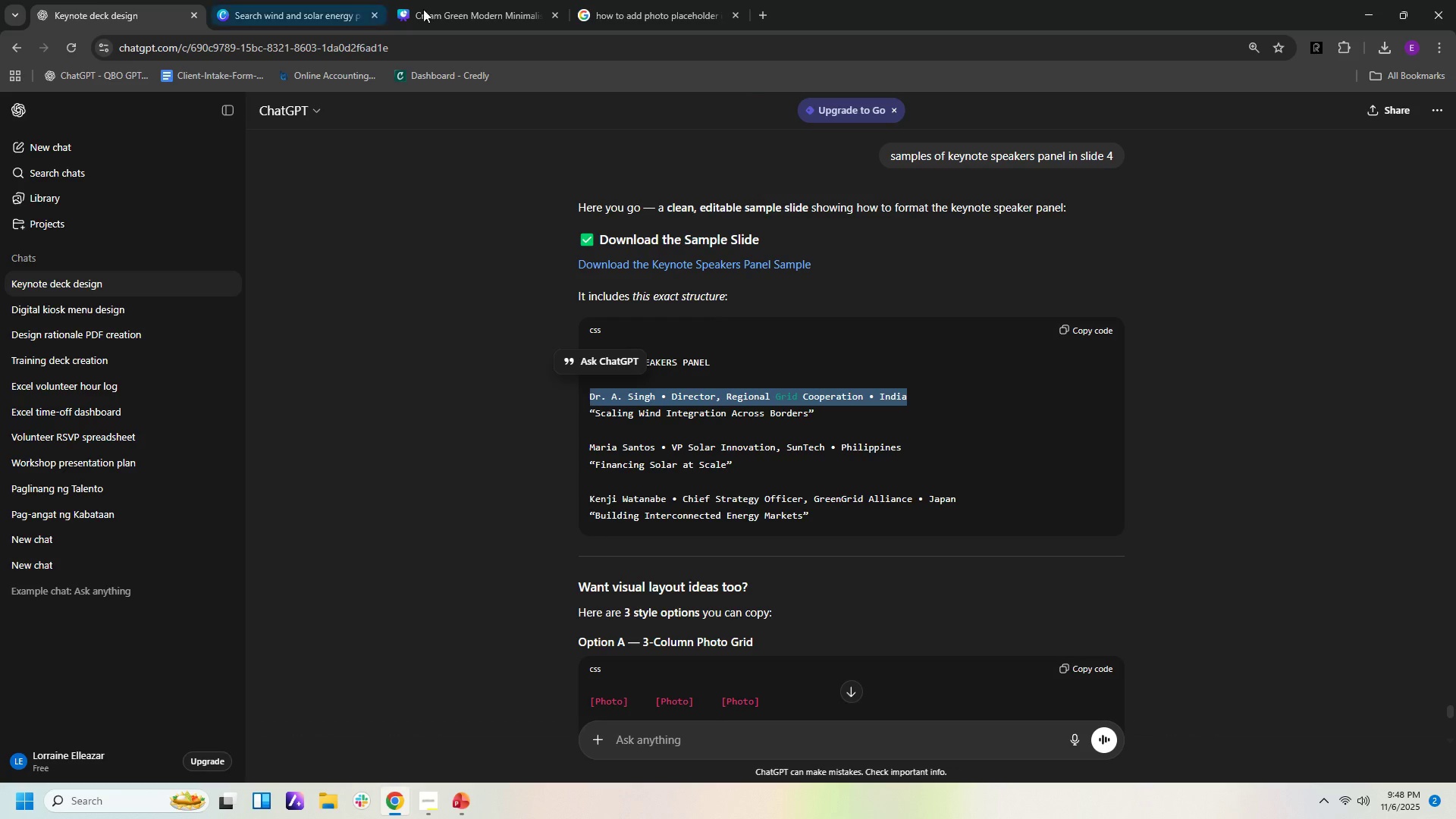 
mouse_move([650, 7])
 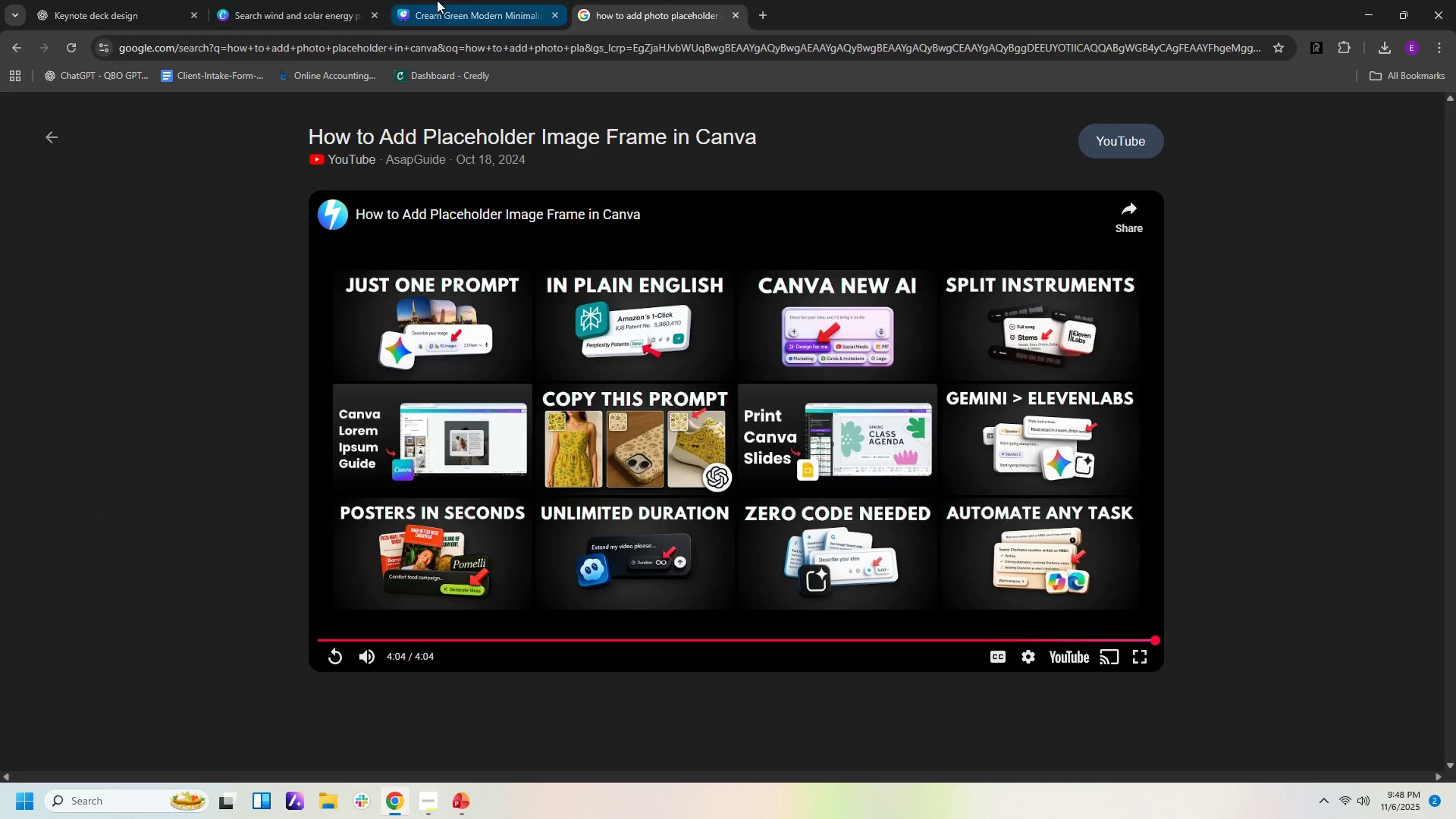 
left_click([642, 7])
 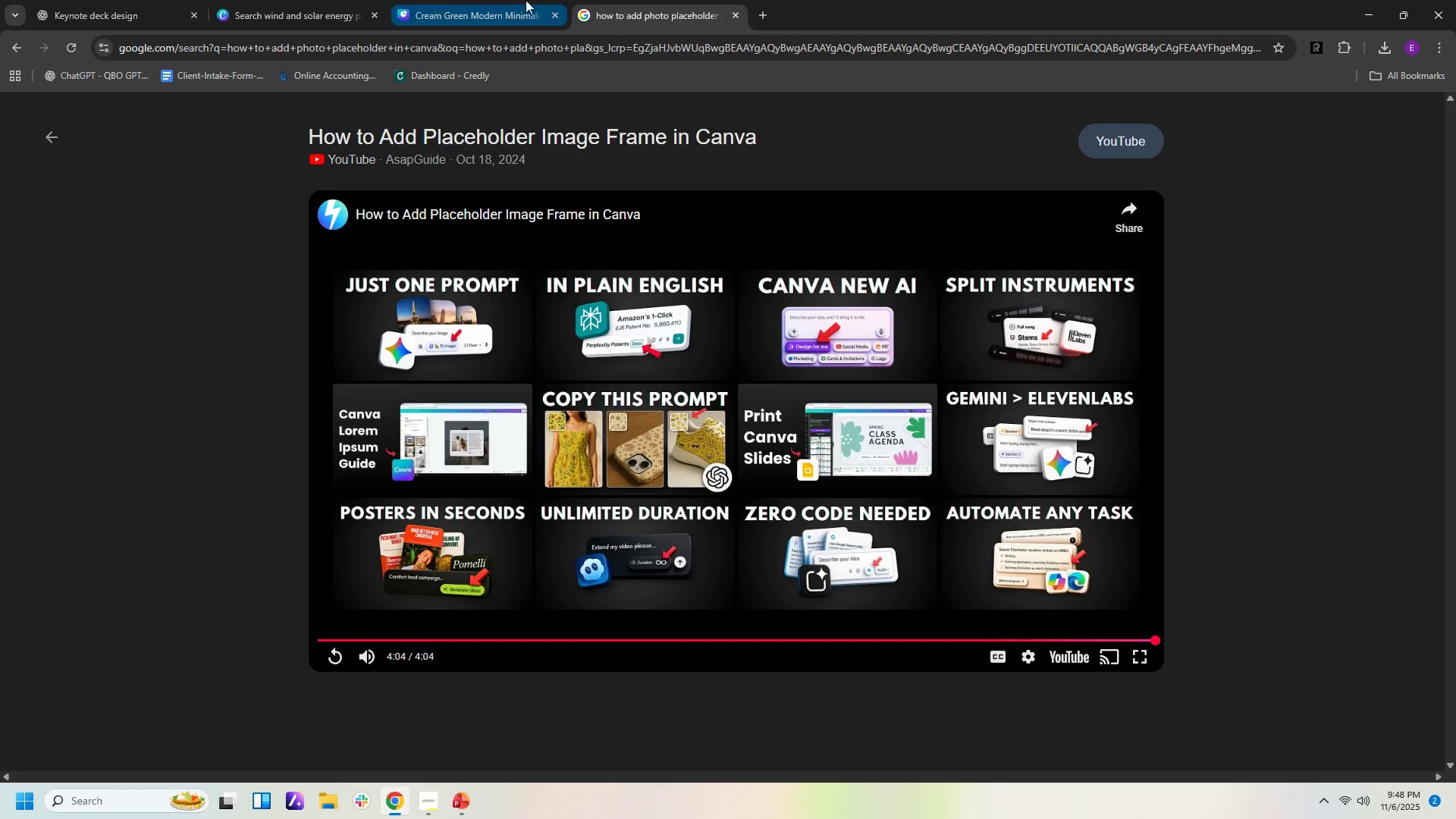 
left_click([733, 14])
 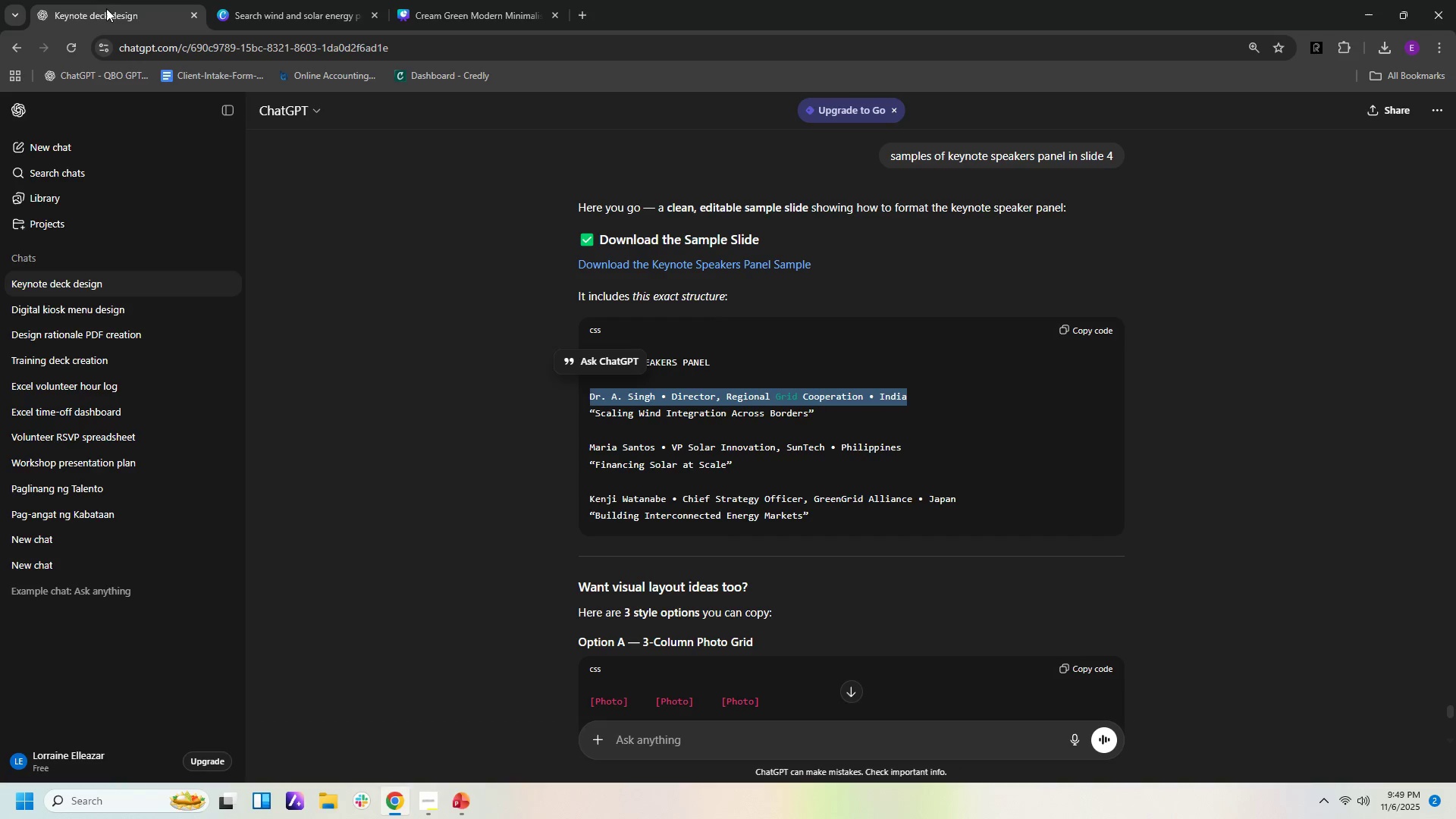 
mouse_move([713, 8])
 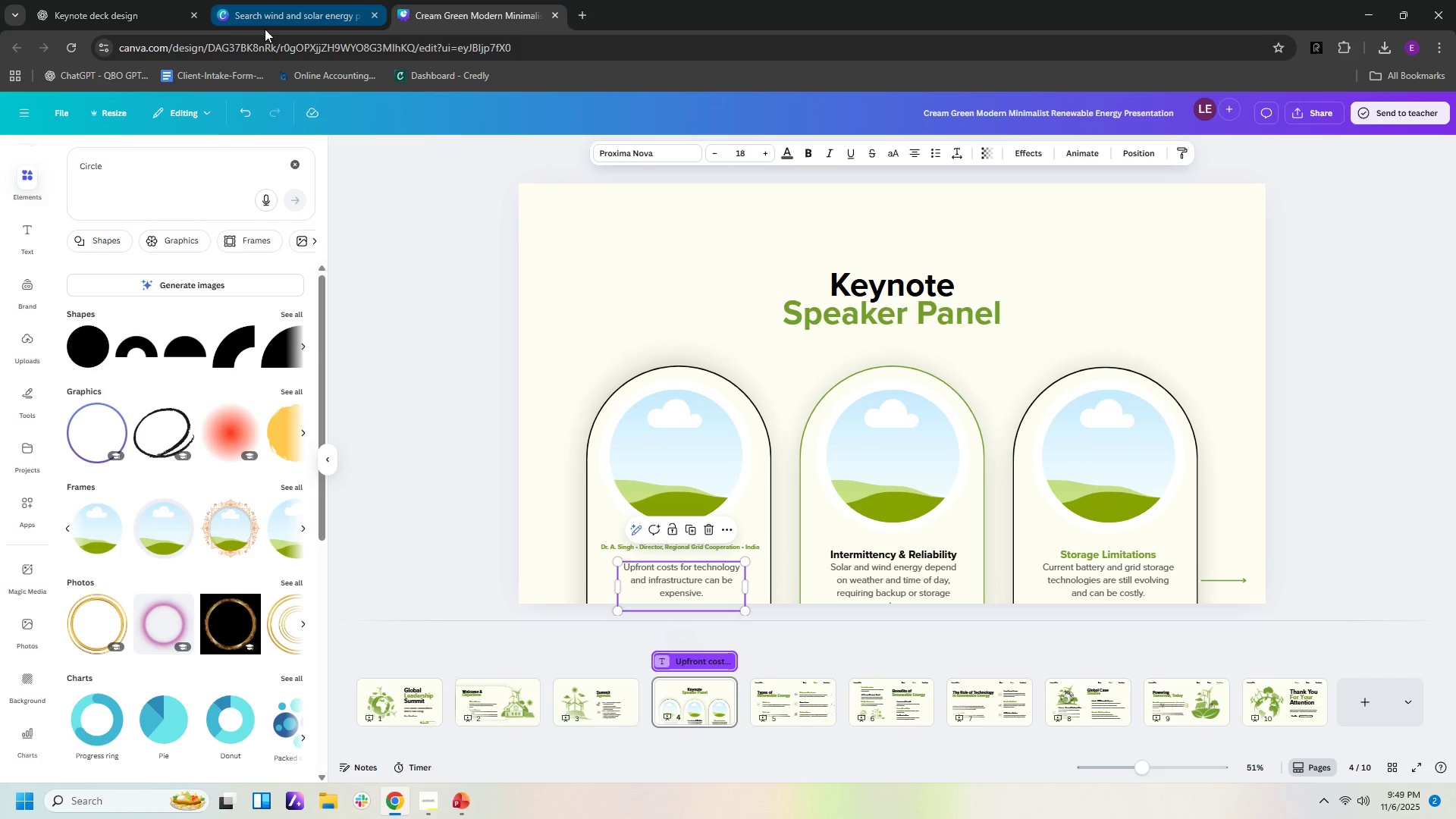 
left_click([106, 8])
 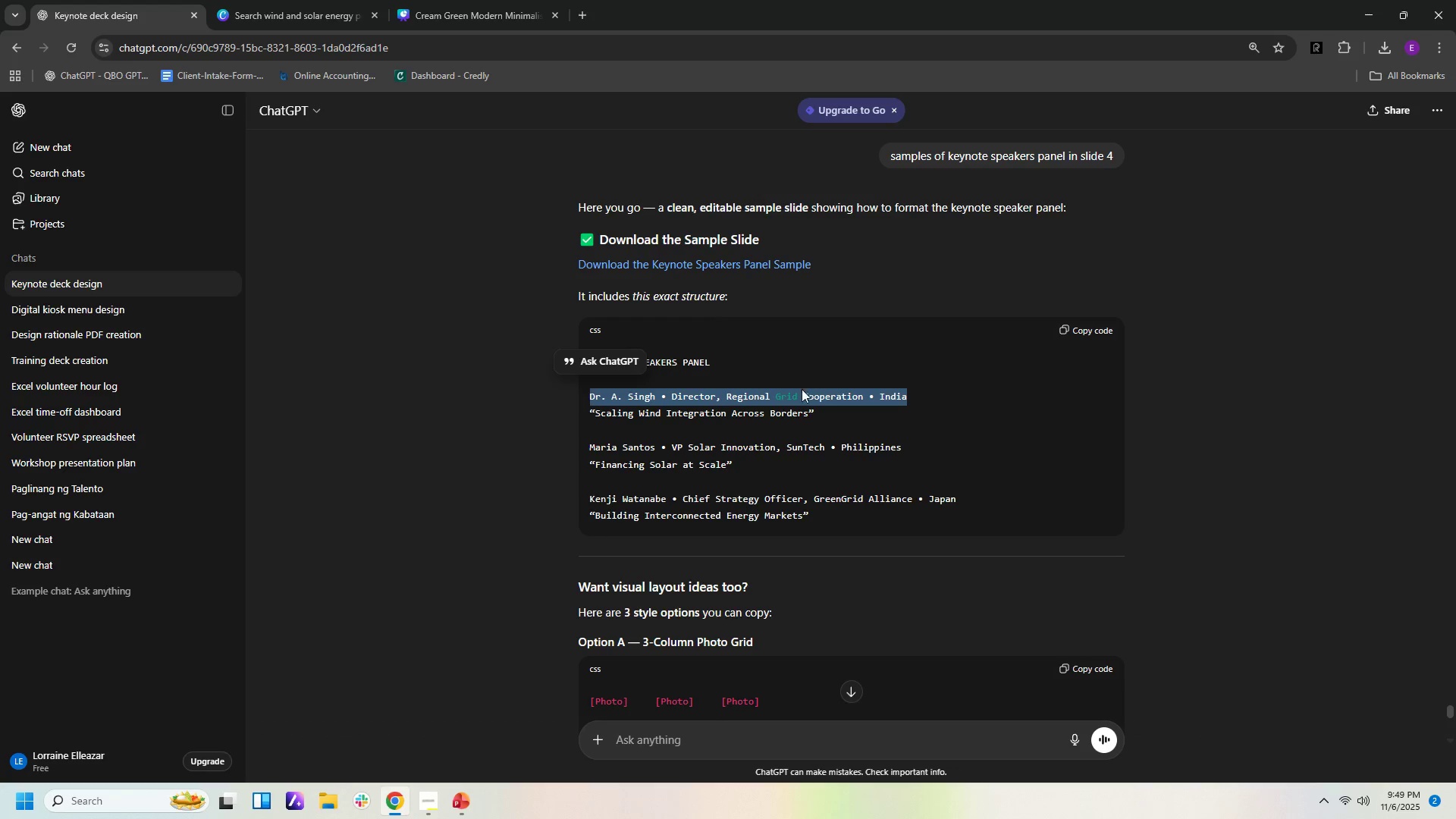 
left_click([817, 423])
 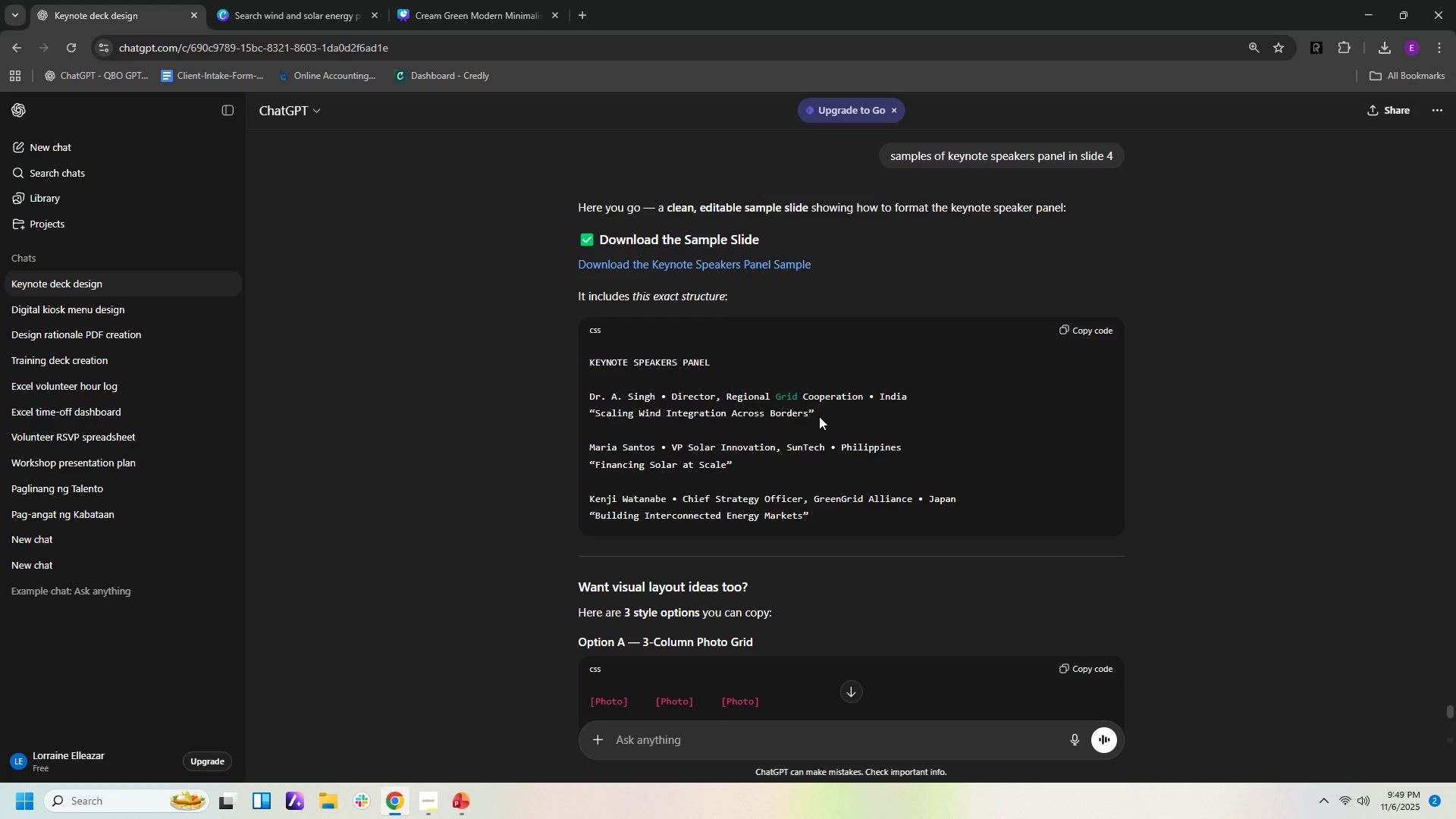 
left_click([823, 410])
 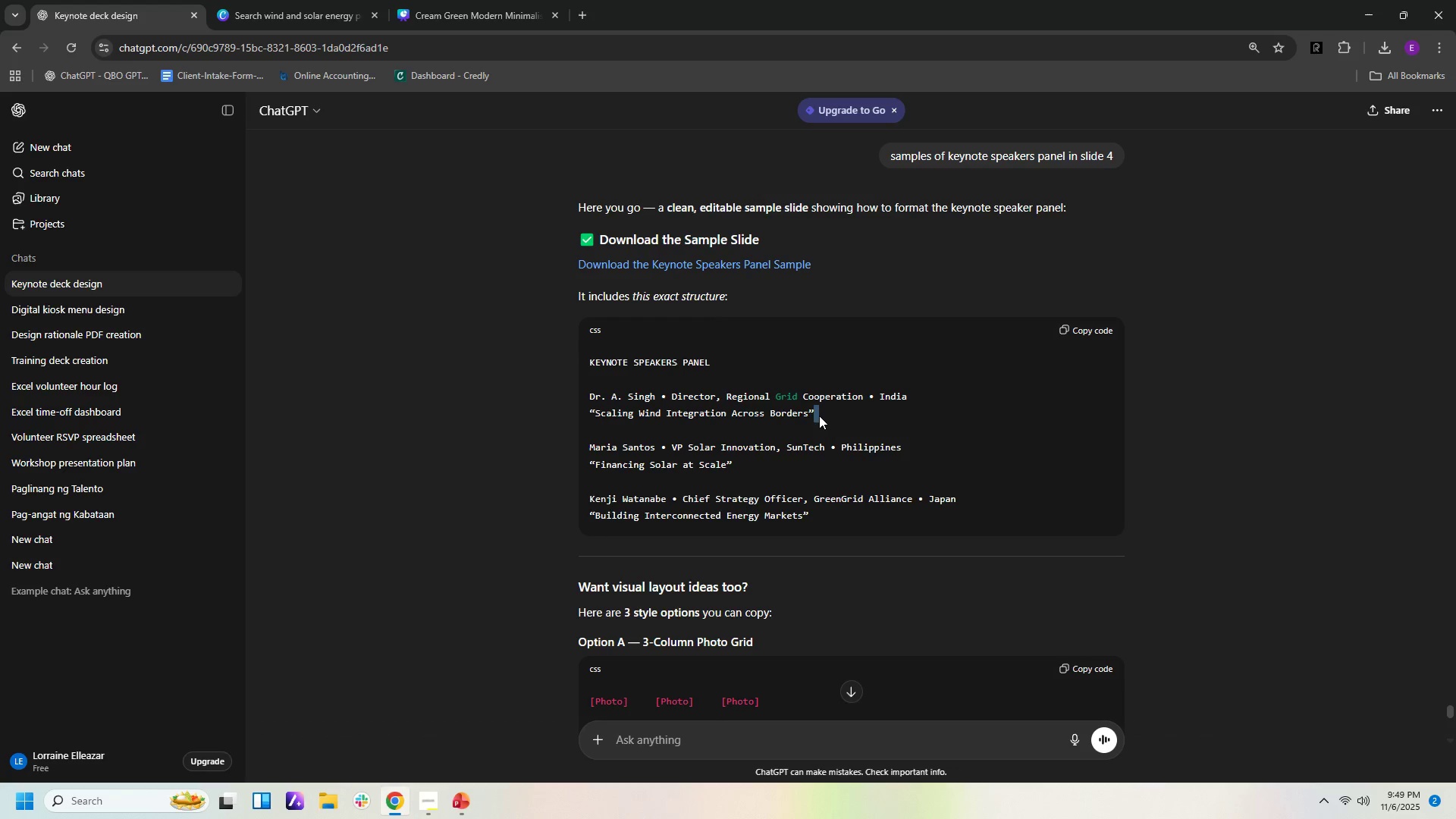 
double_click([819, 416])
 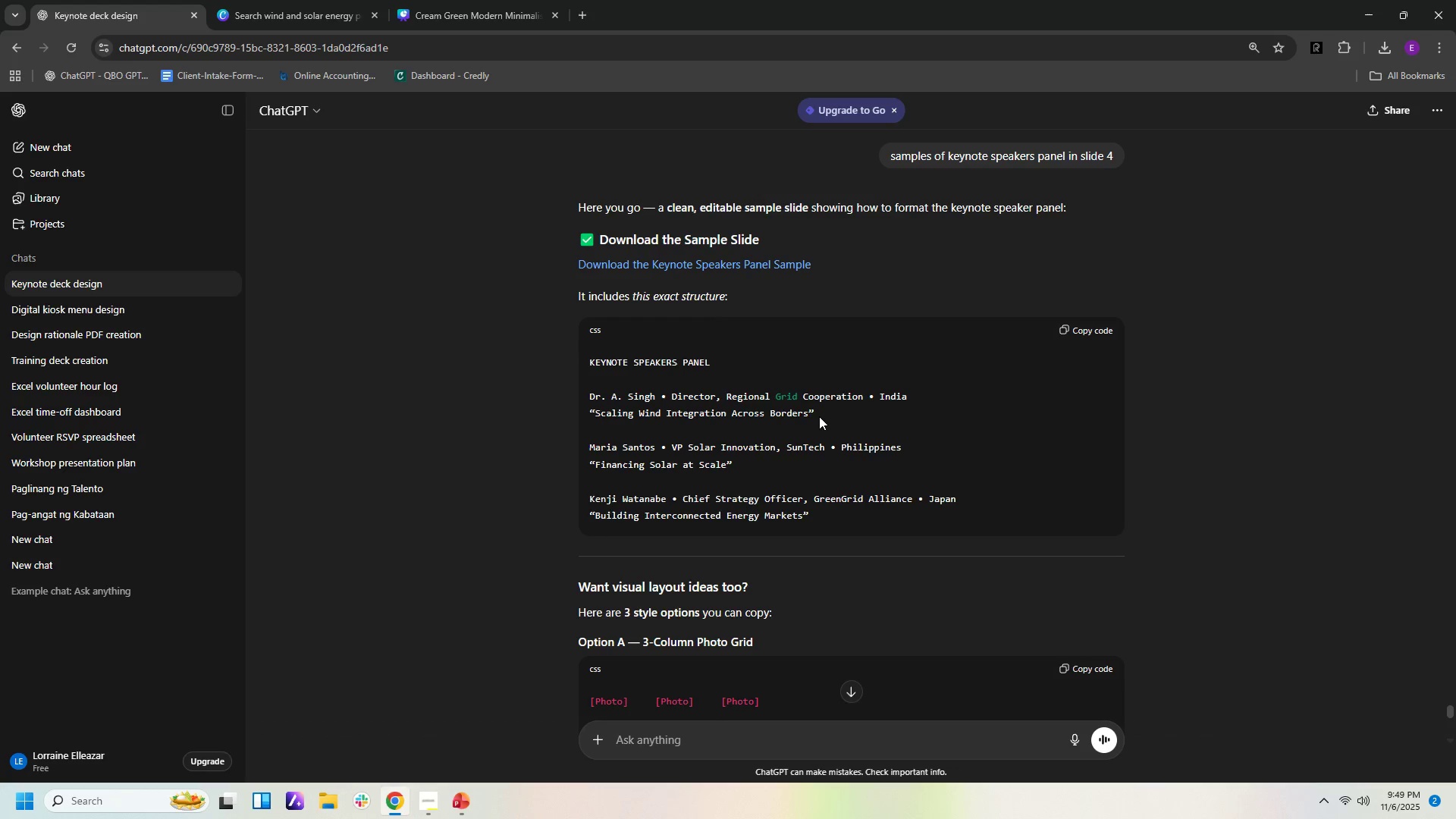 
left_click([812, 413])
 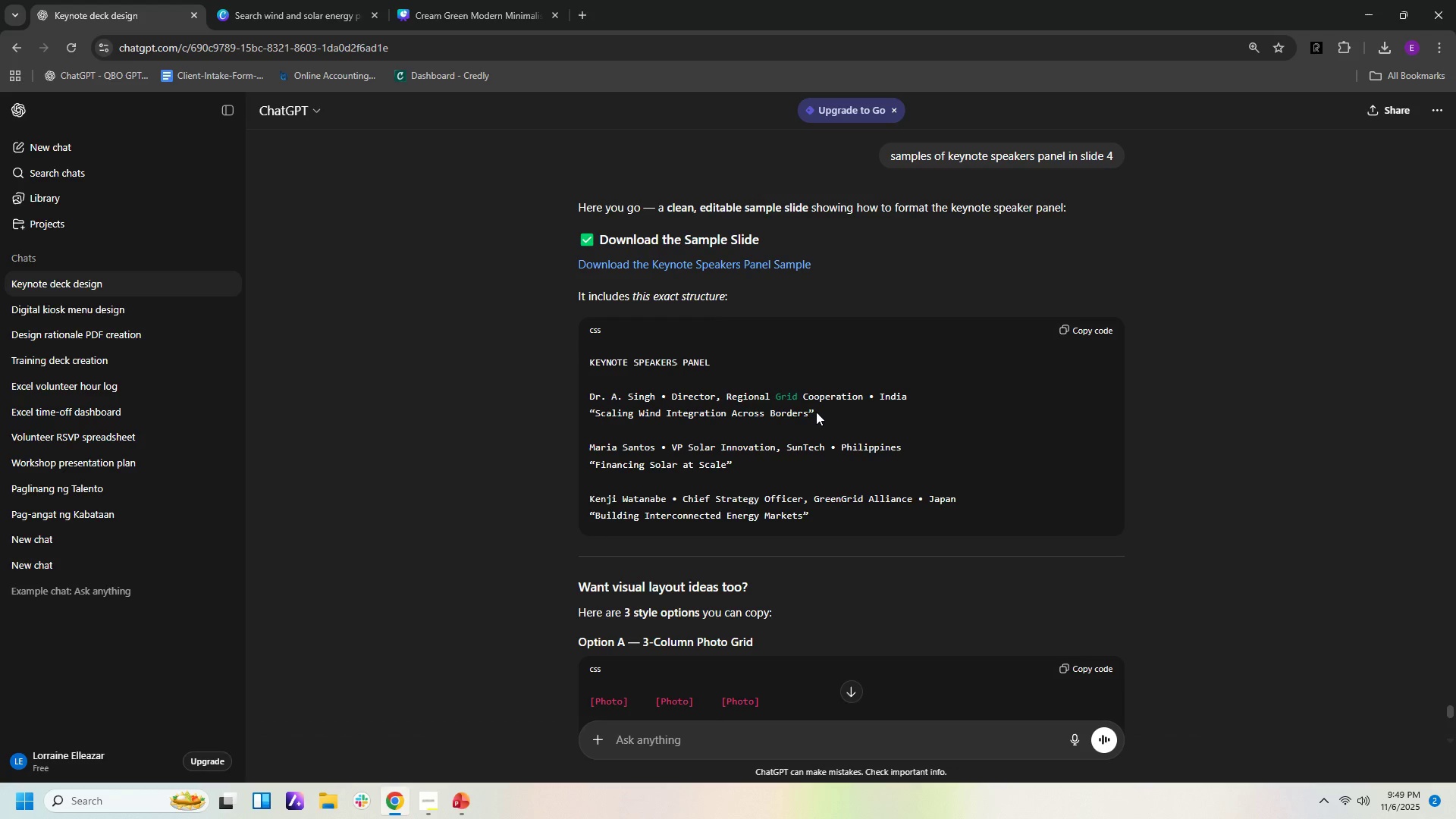 
left_click_drag(start_coordinate=[816, 412], to_coordinate=[588, 416])
 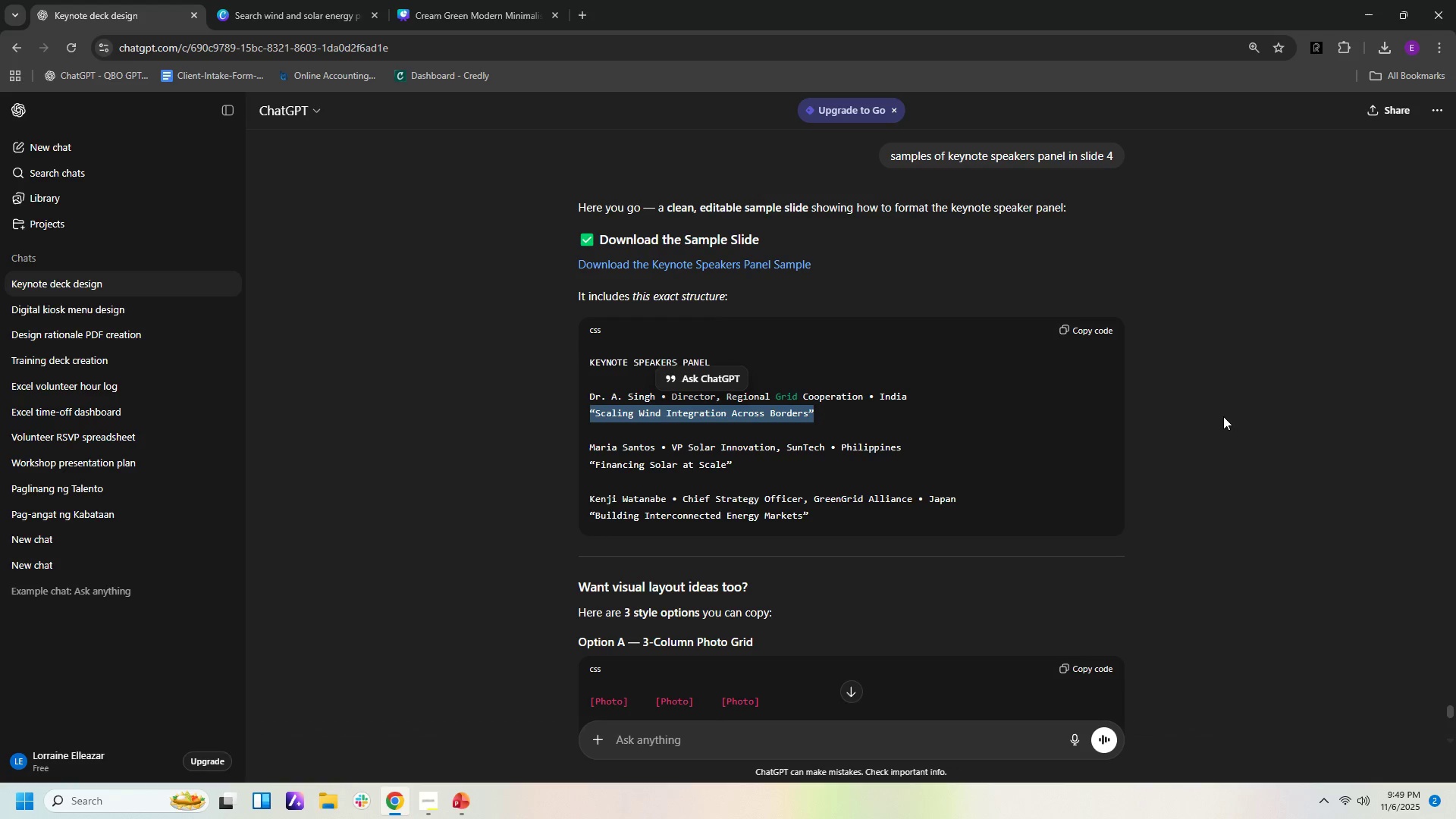 
hold_key(key=ControlLeft, duration=0.66)
 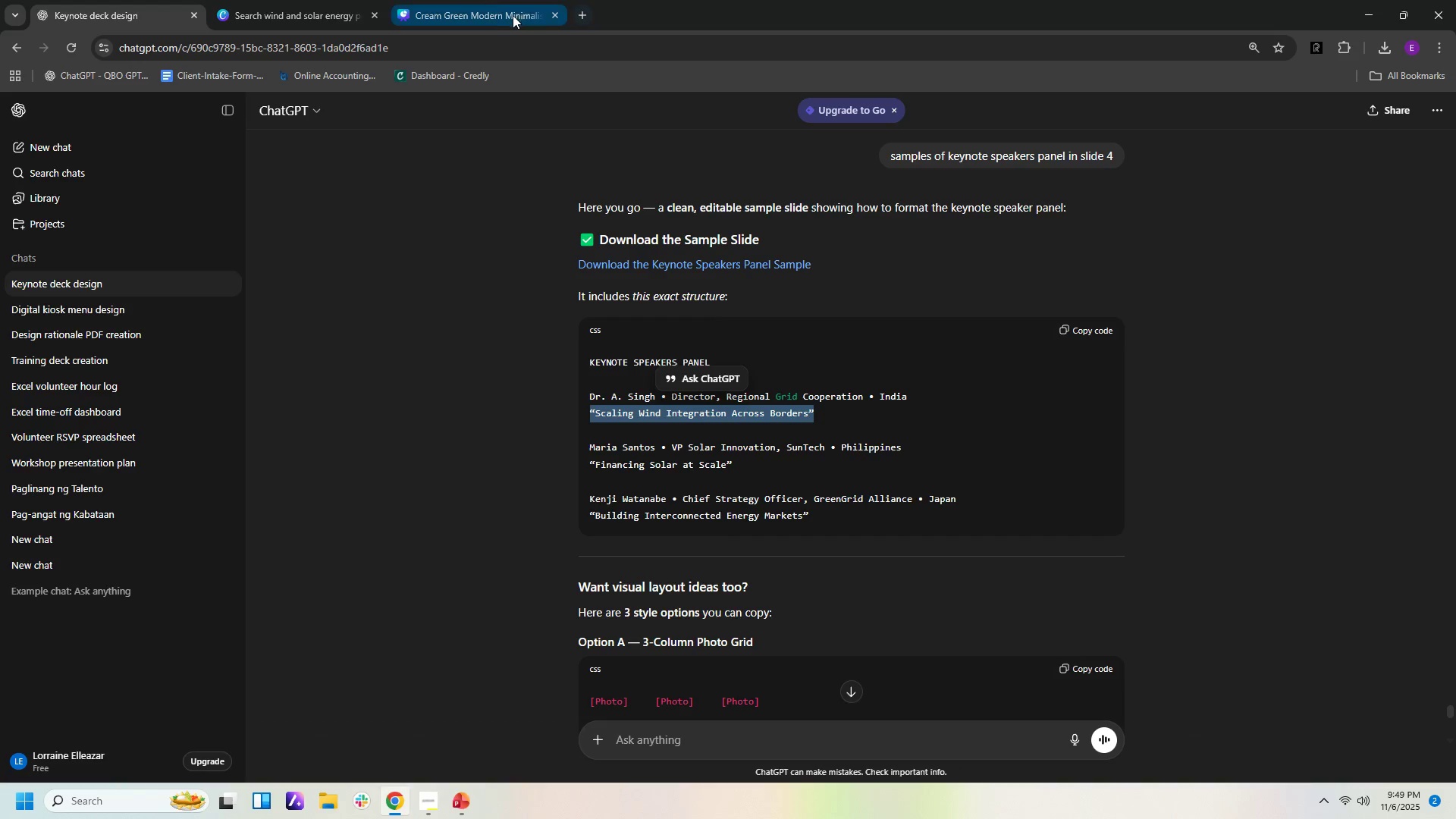 
hold_key(key=C, duration=0.34)
 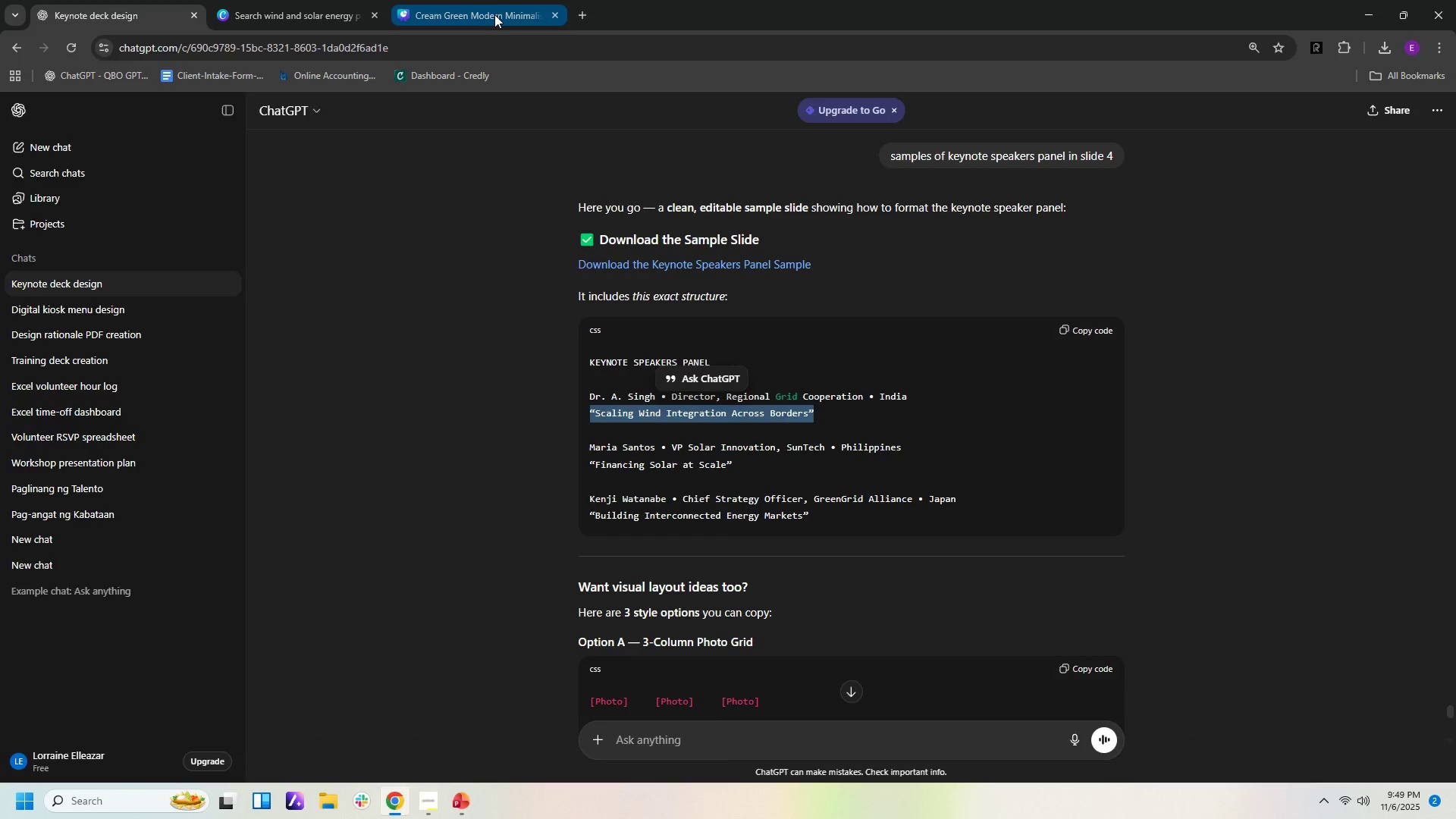 
left_click([494, 14])
 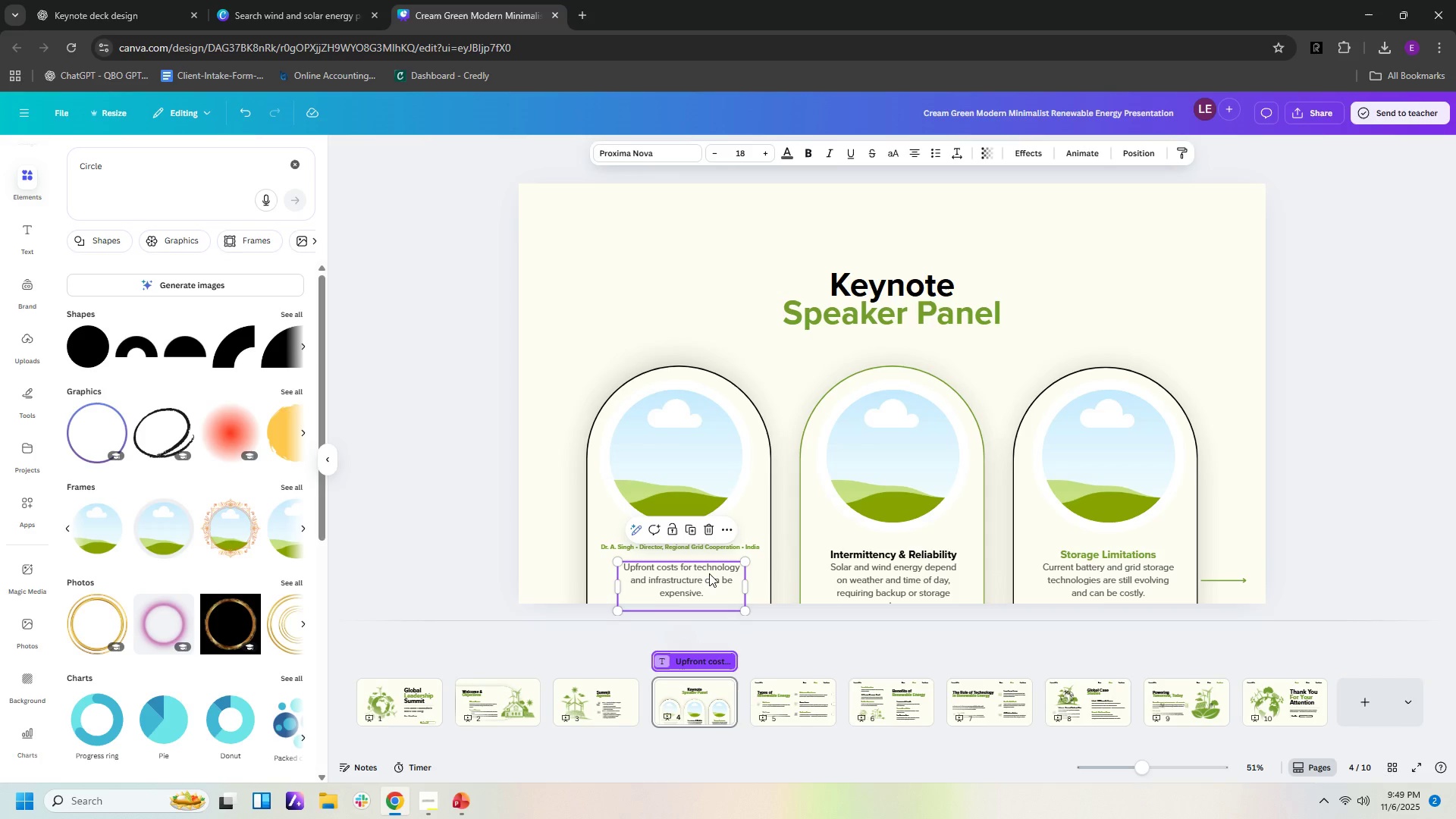 
left_click([709, 573])
 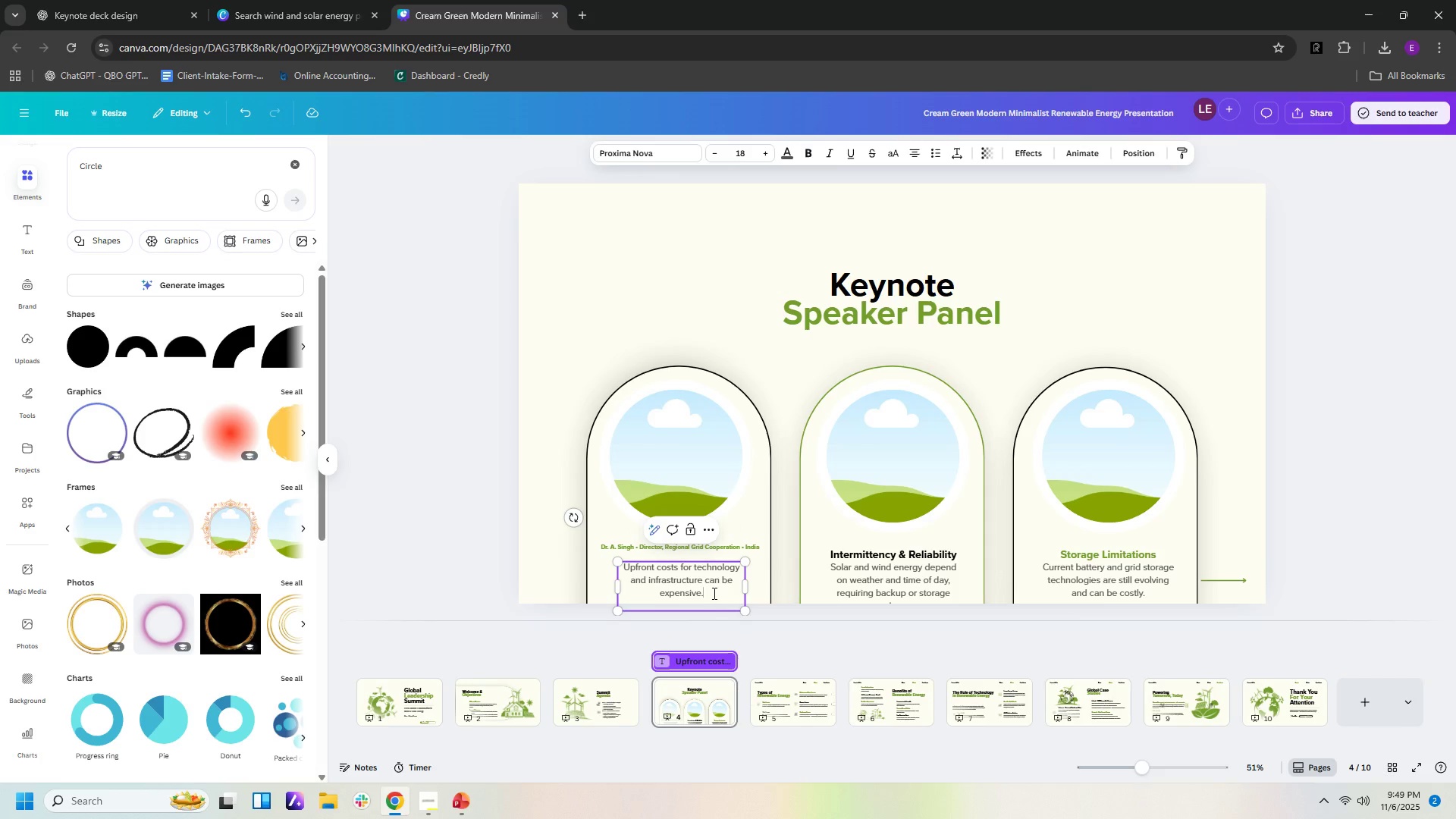 
left_click_drag(start_coordinate=[713, 593], to_coordinate=[616, 563])
 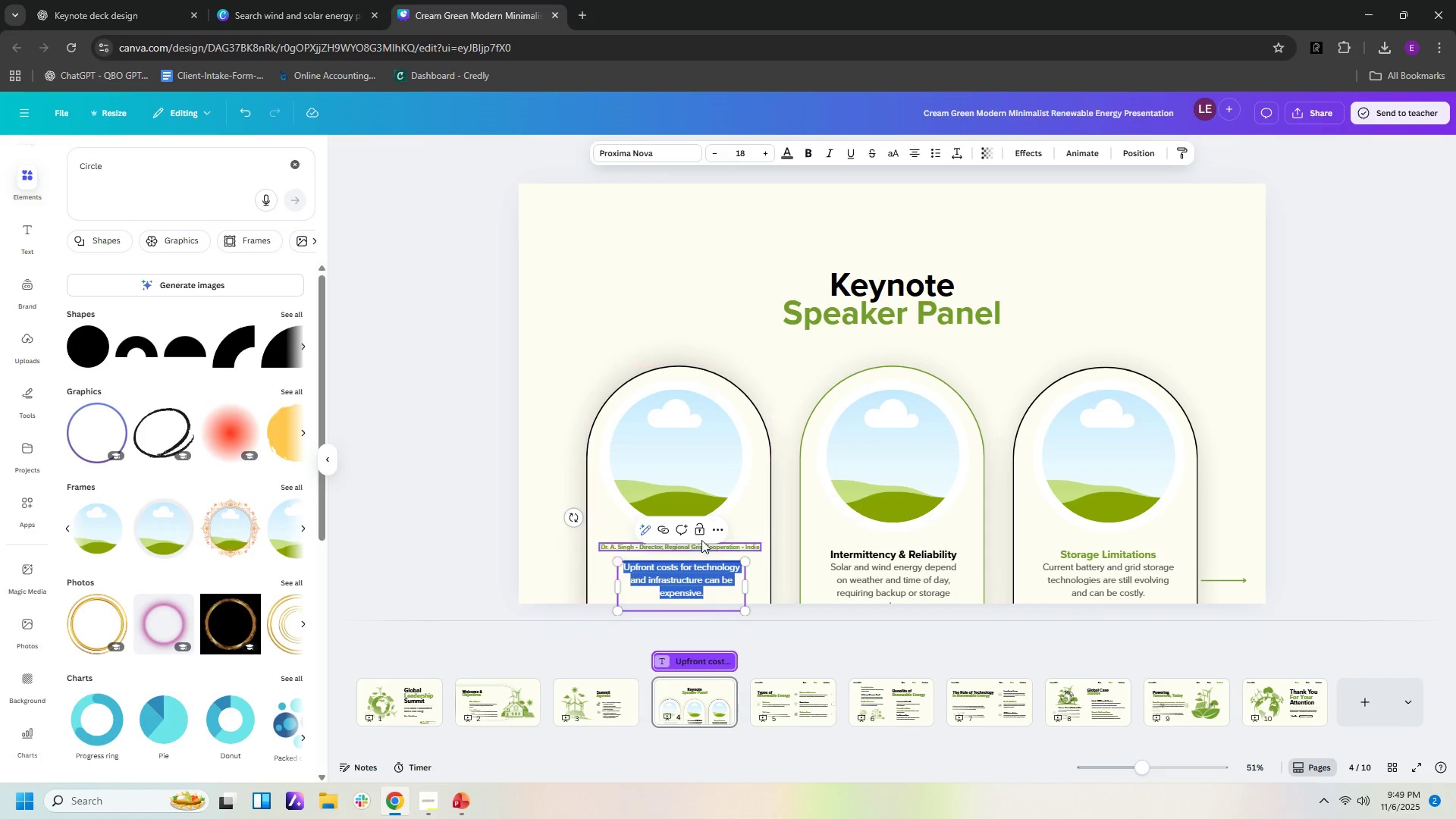 
key(Control+V)
 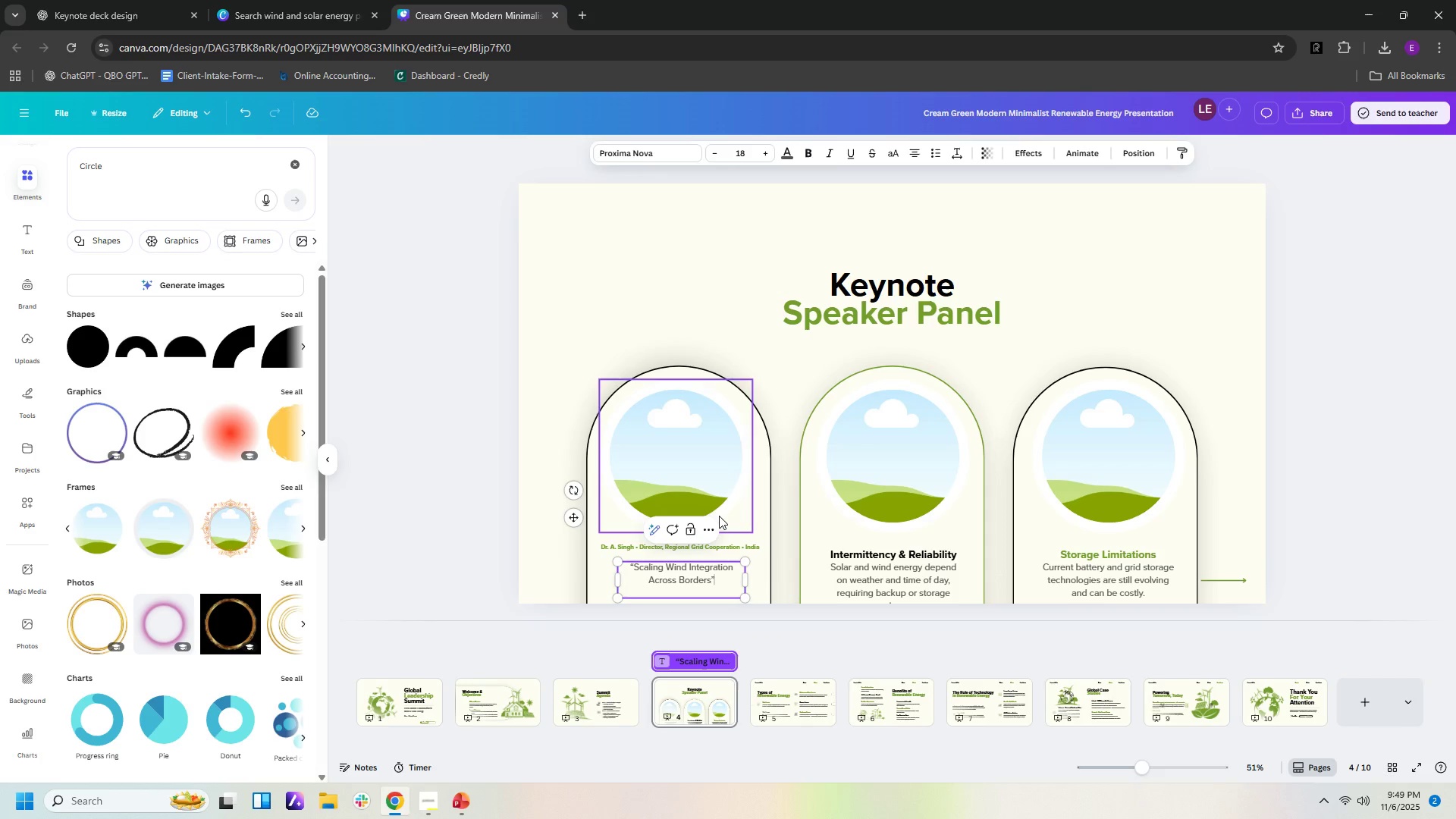 
key(Enter)
 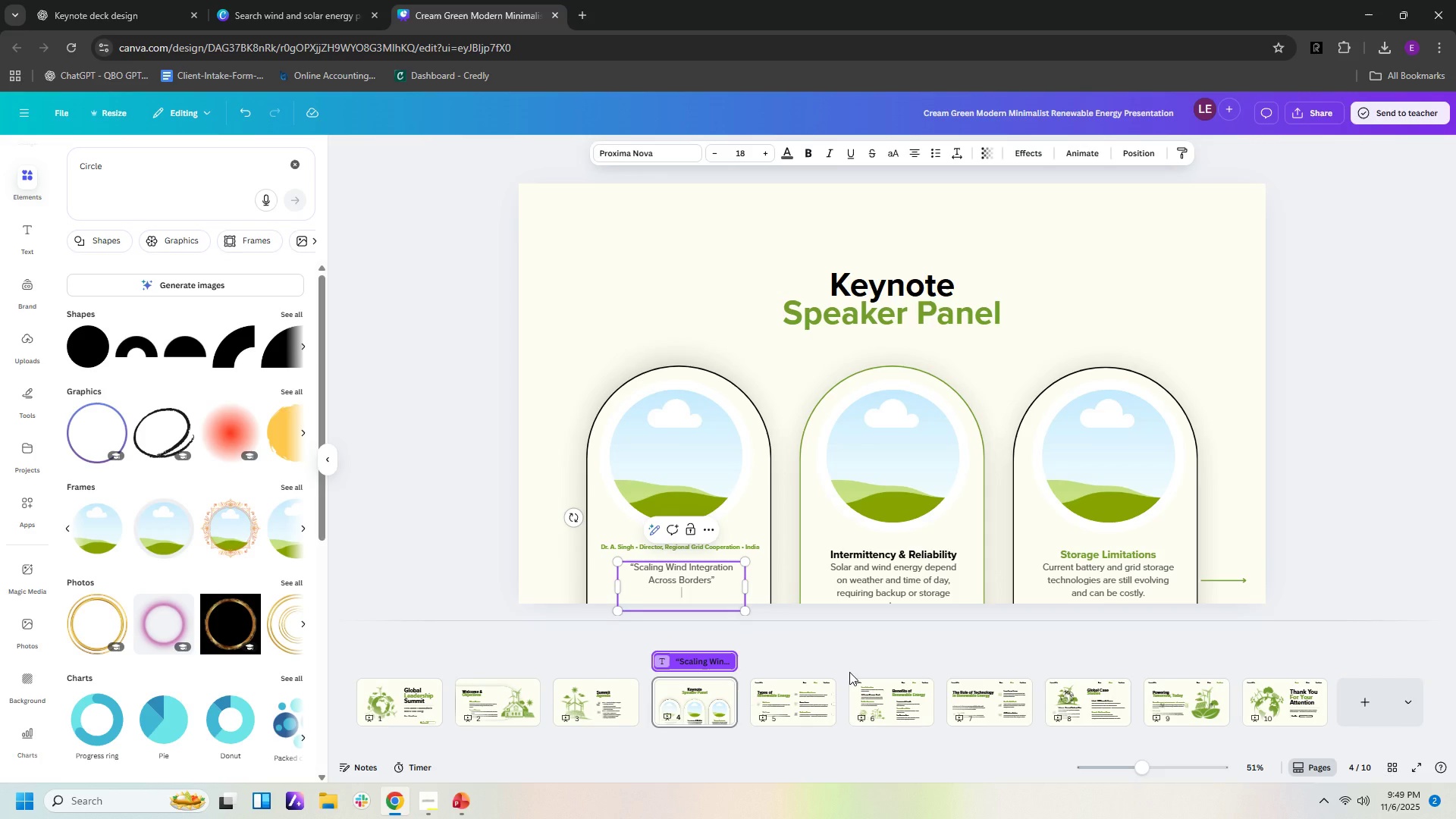 
key(Backspace)
 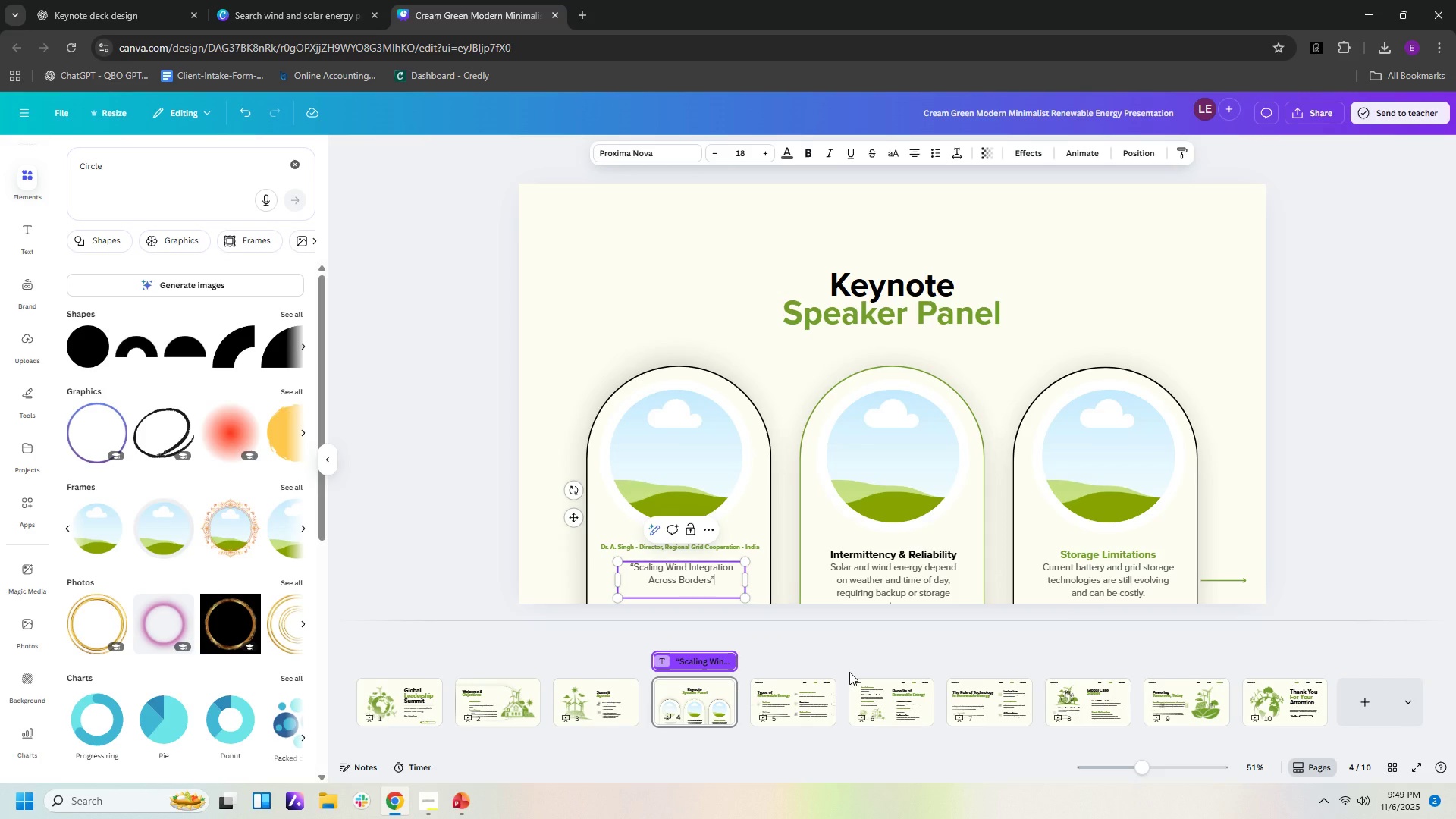 
key(Backspace)
 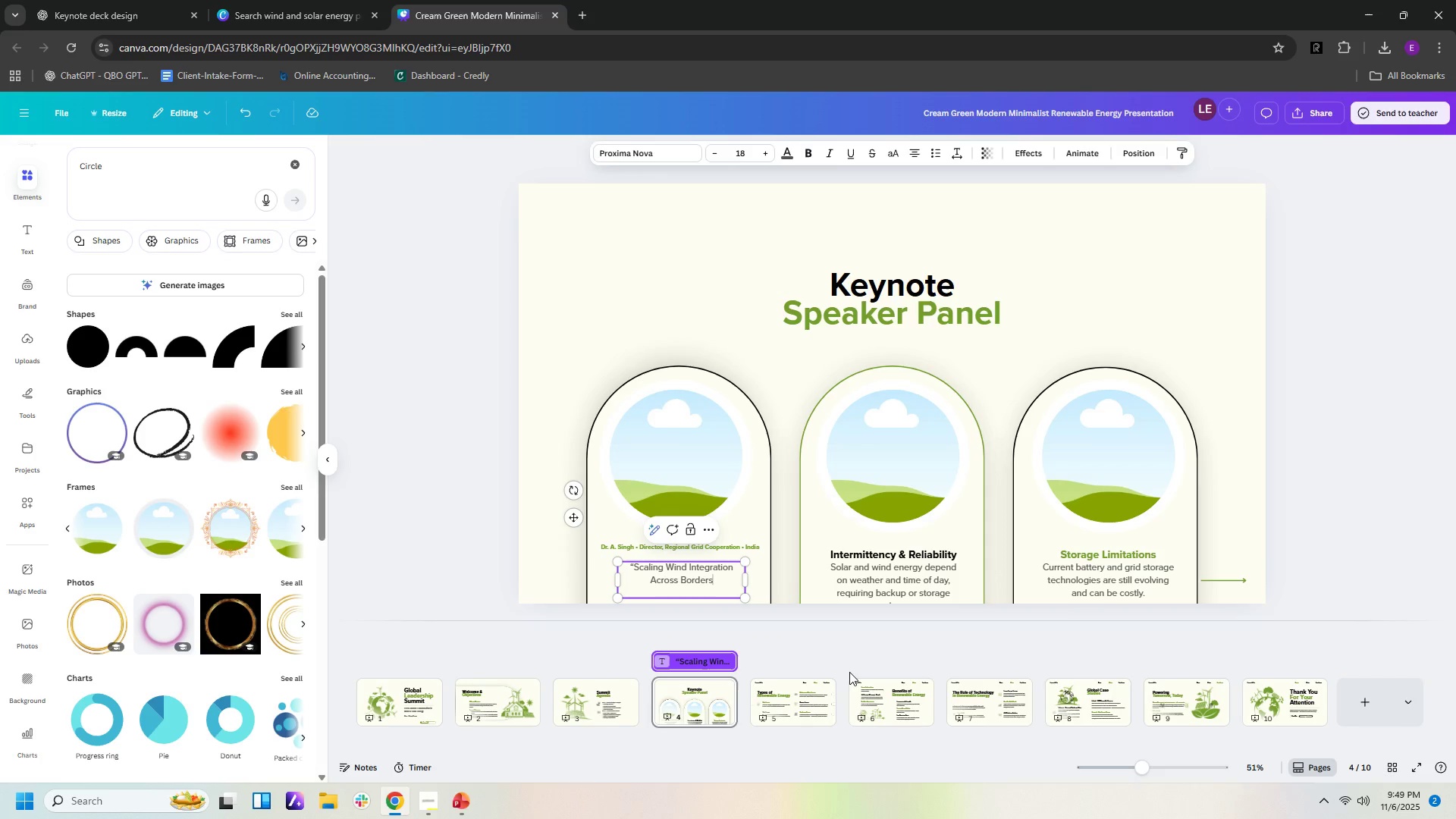 
key(Shift+Quote)
 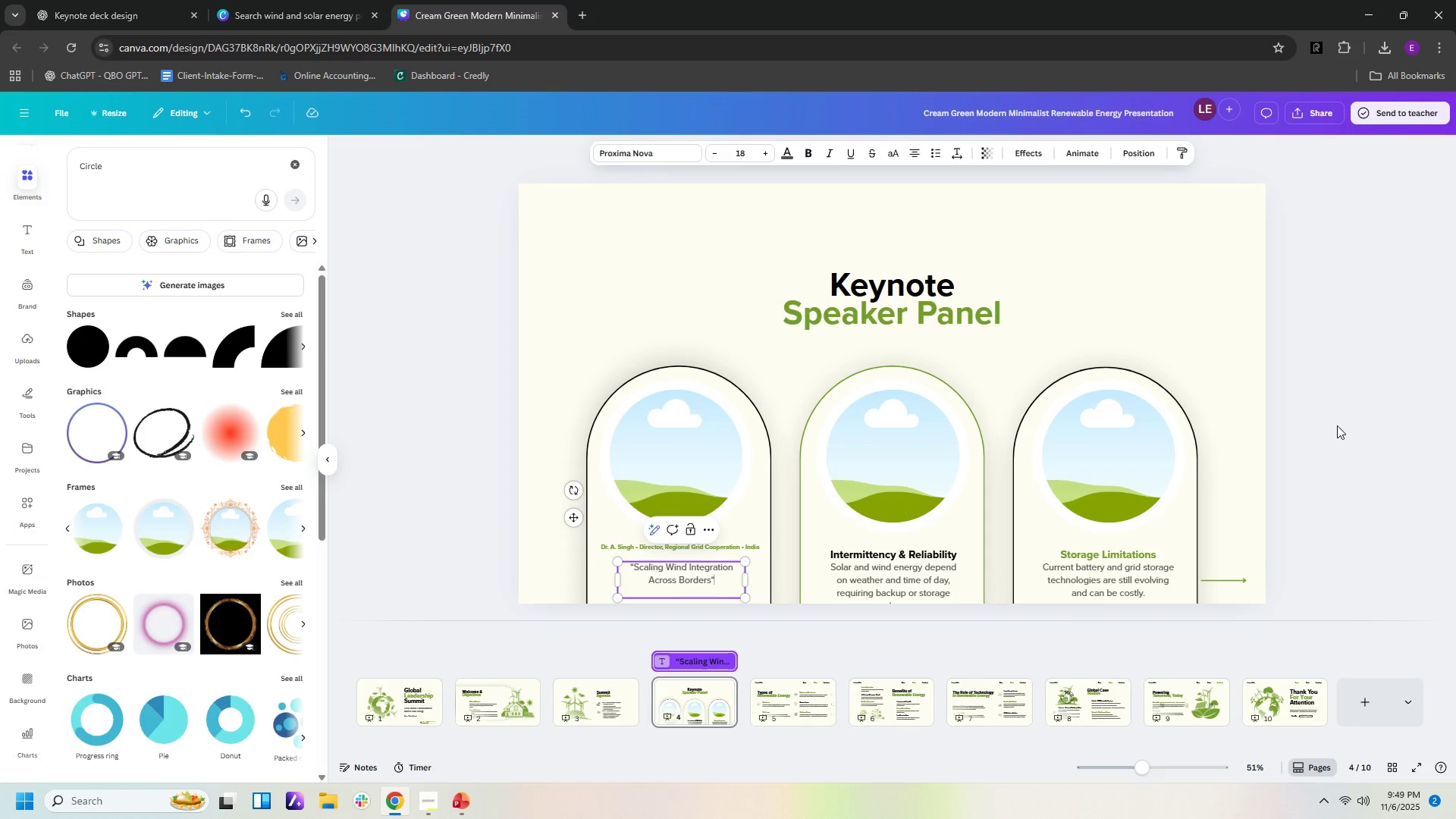 
left_click([1324, 413])
 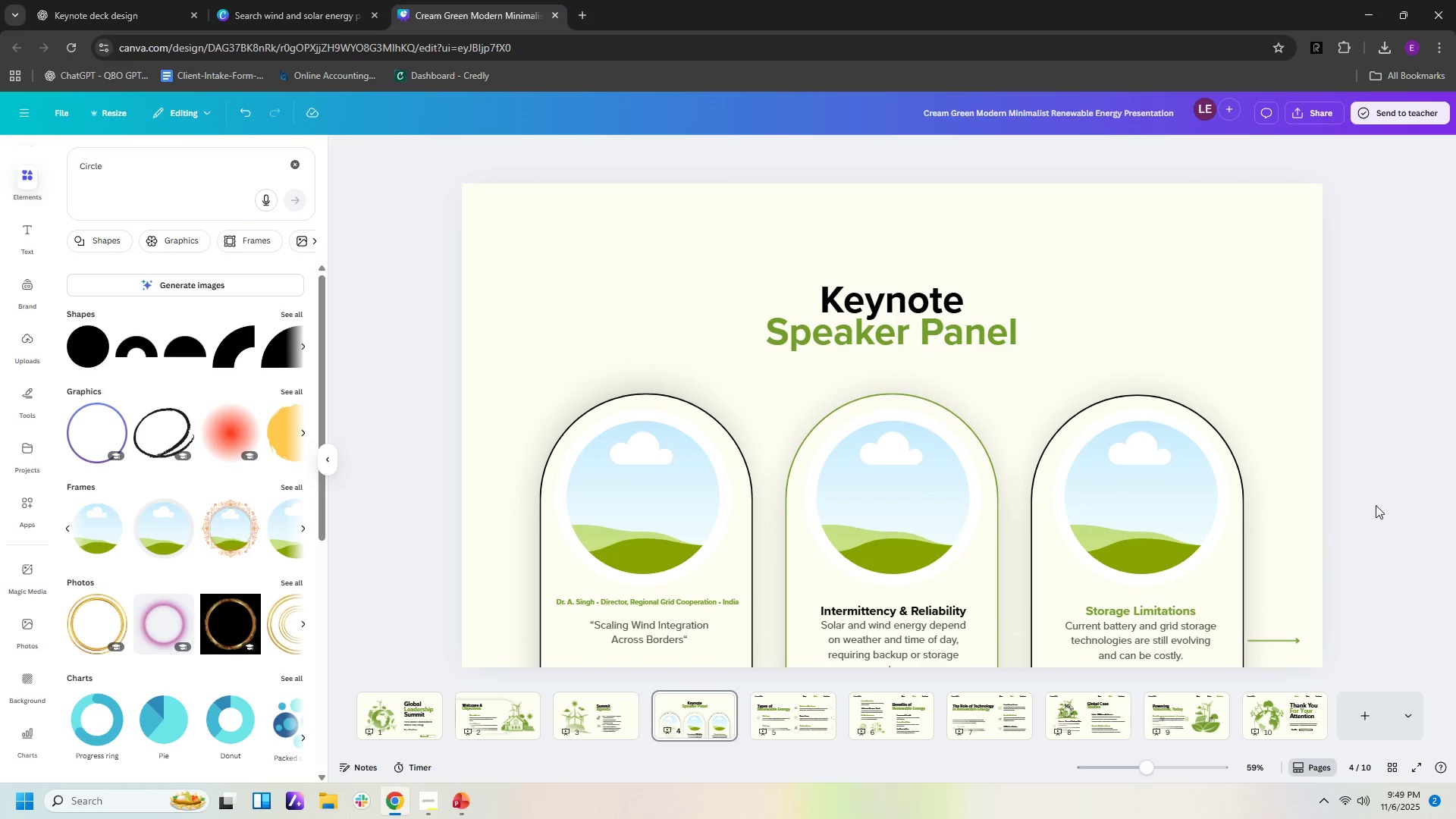 
key(Control+ControlLeft)
 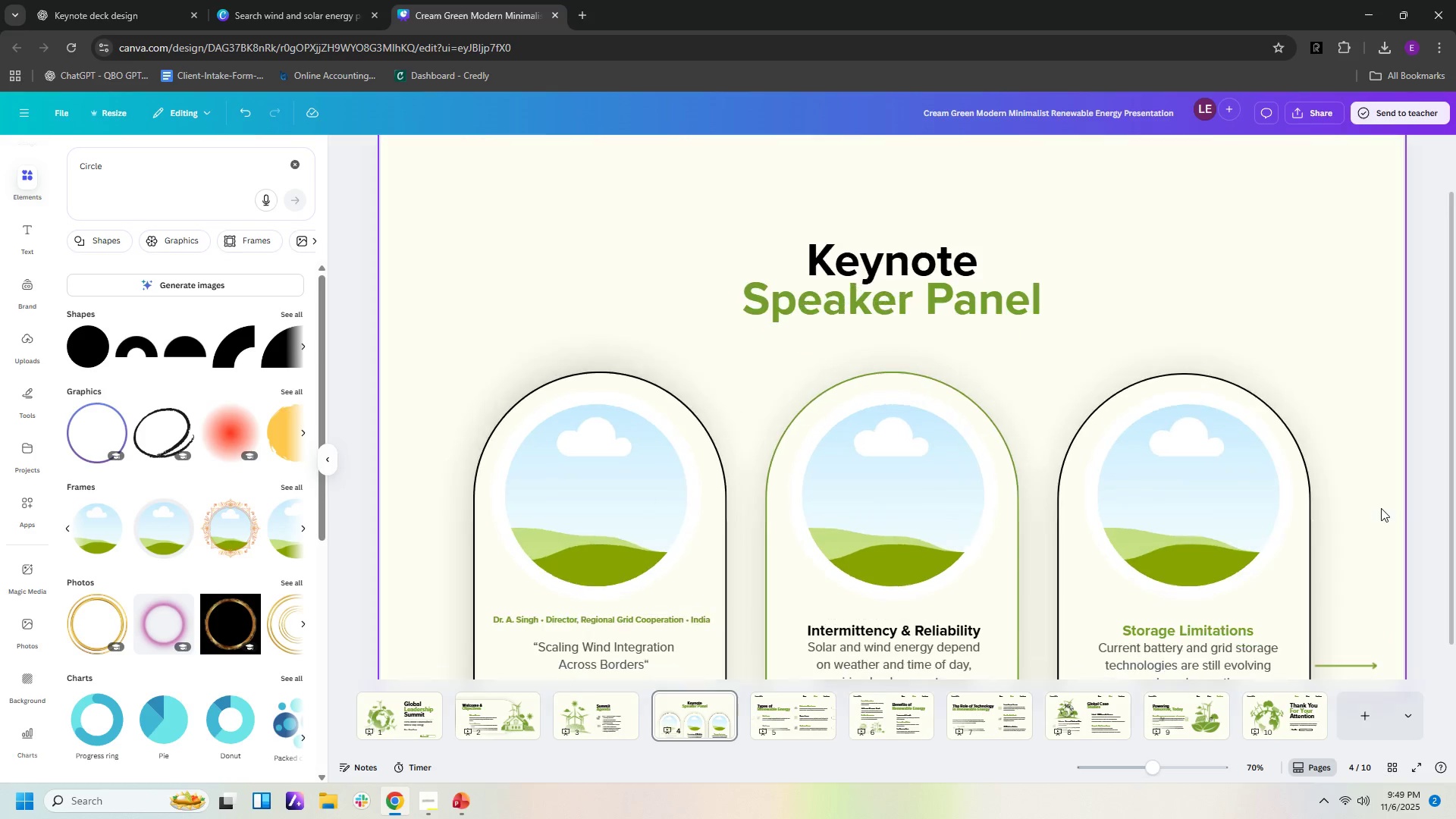 
scroll: coordinate [1381, 508], scroll_direction: up, amount: 1.0
 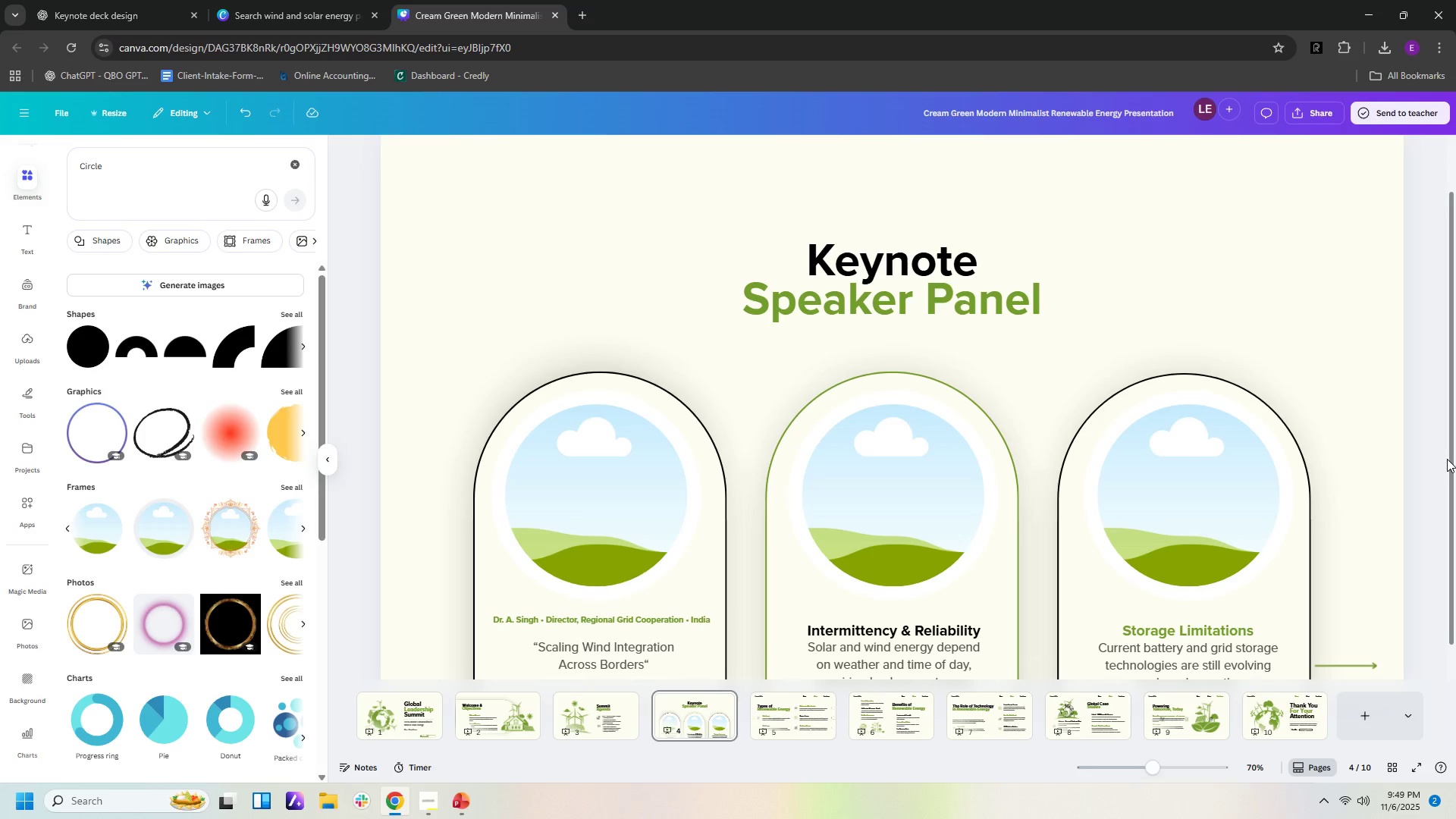 
left_click_drag(start_coordinate=[1451, 456], to_coordinate=[1451, 500])
 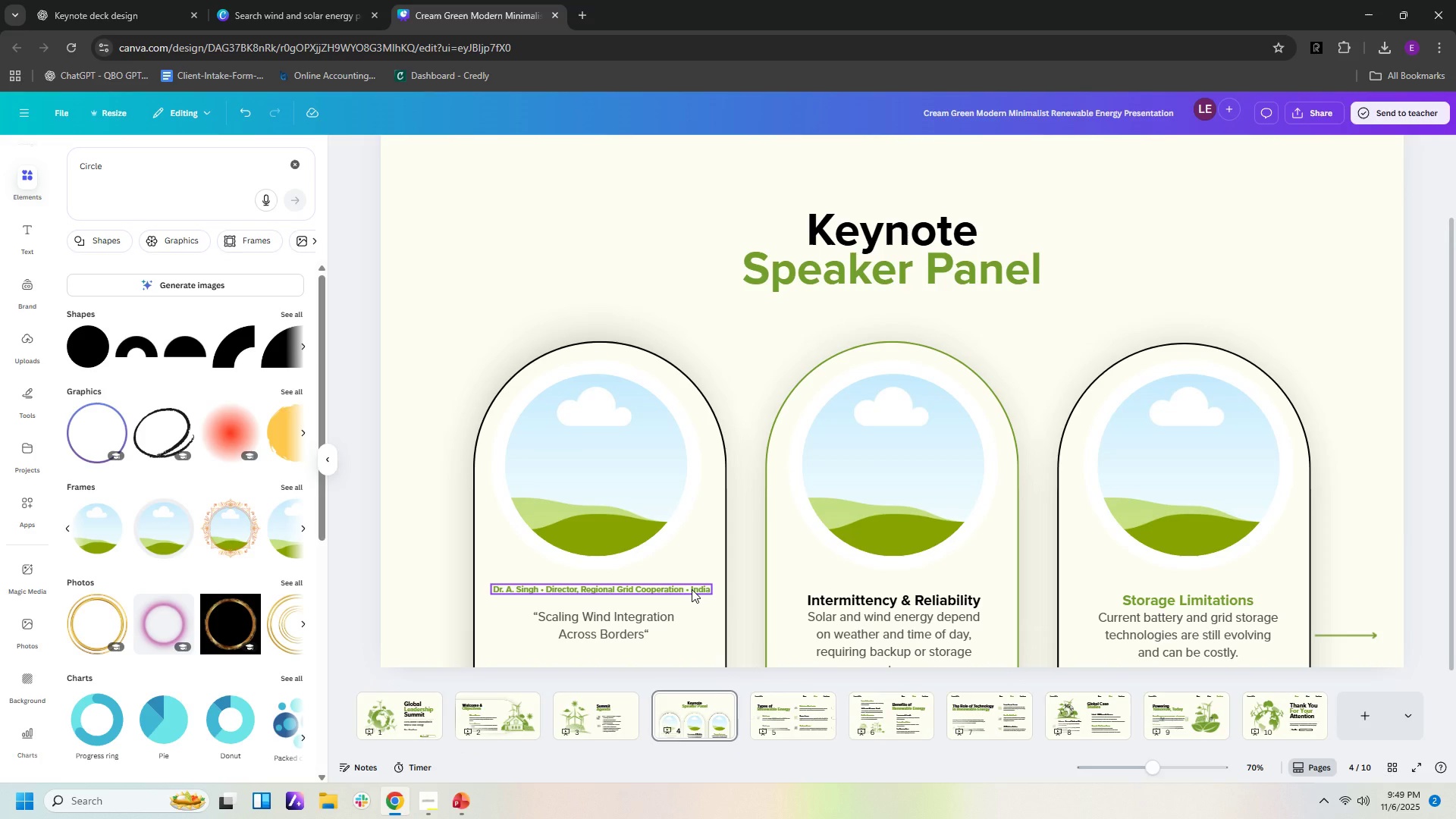 
double_click([692, 589])
 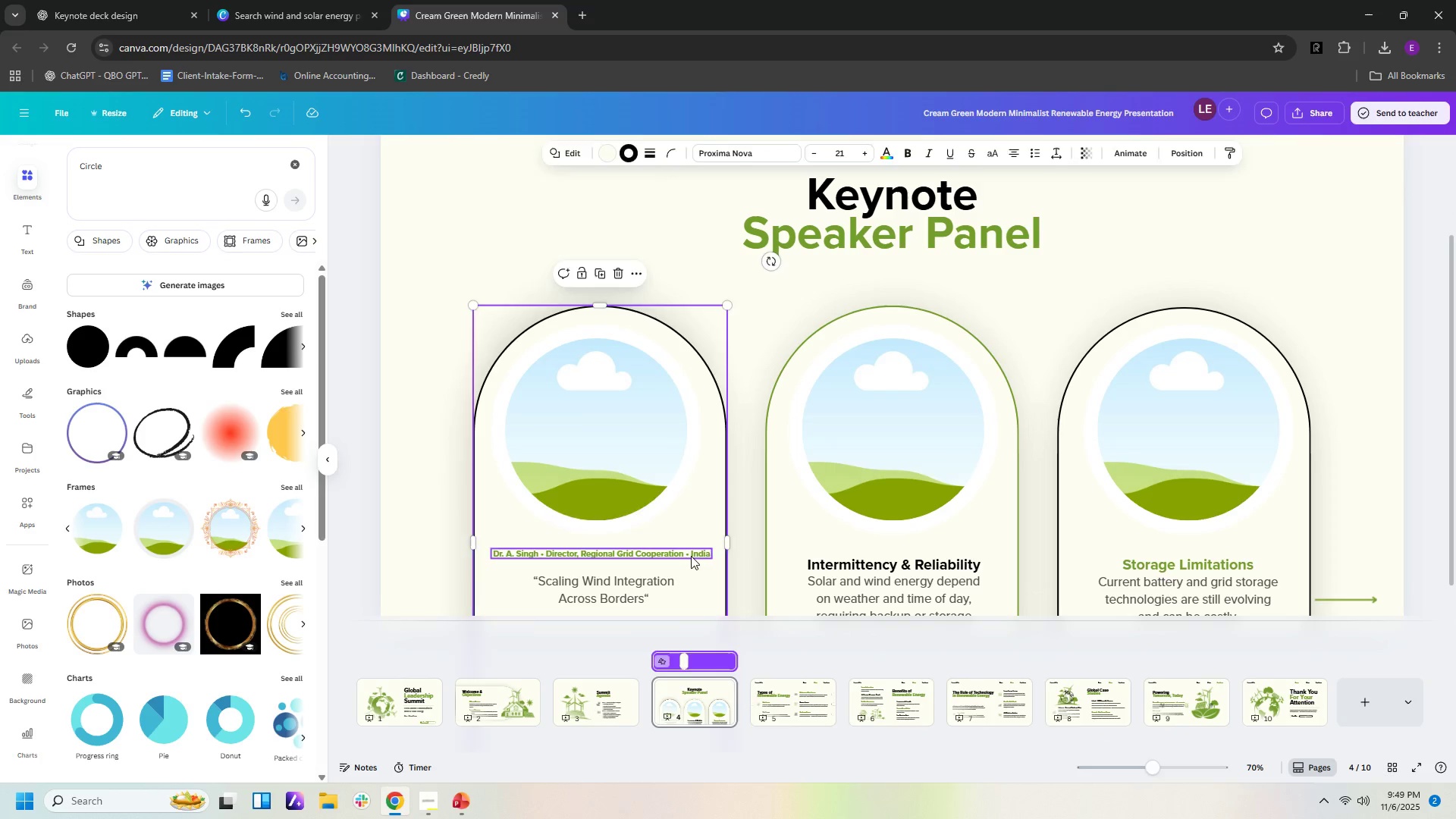 
left_click([691, 556])
 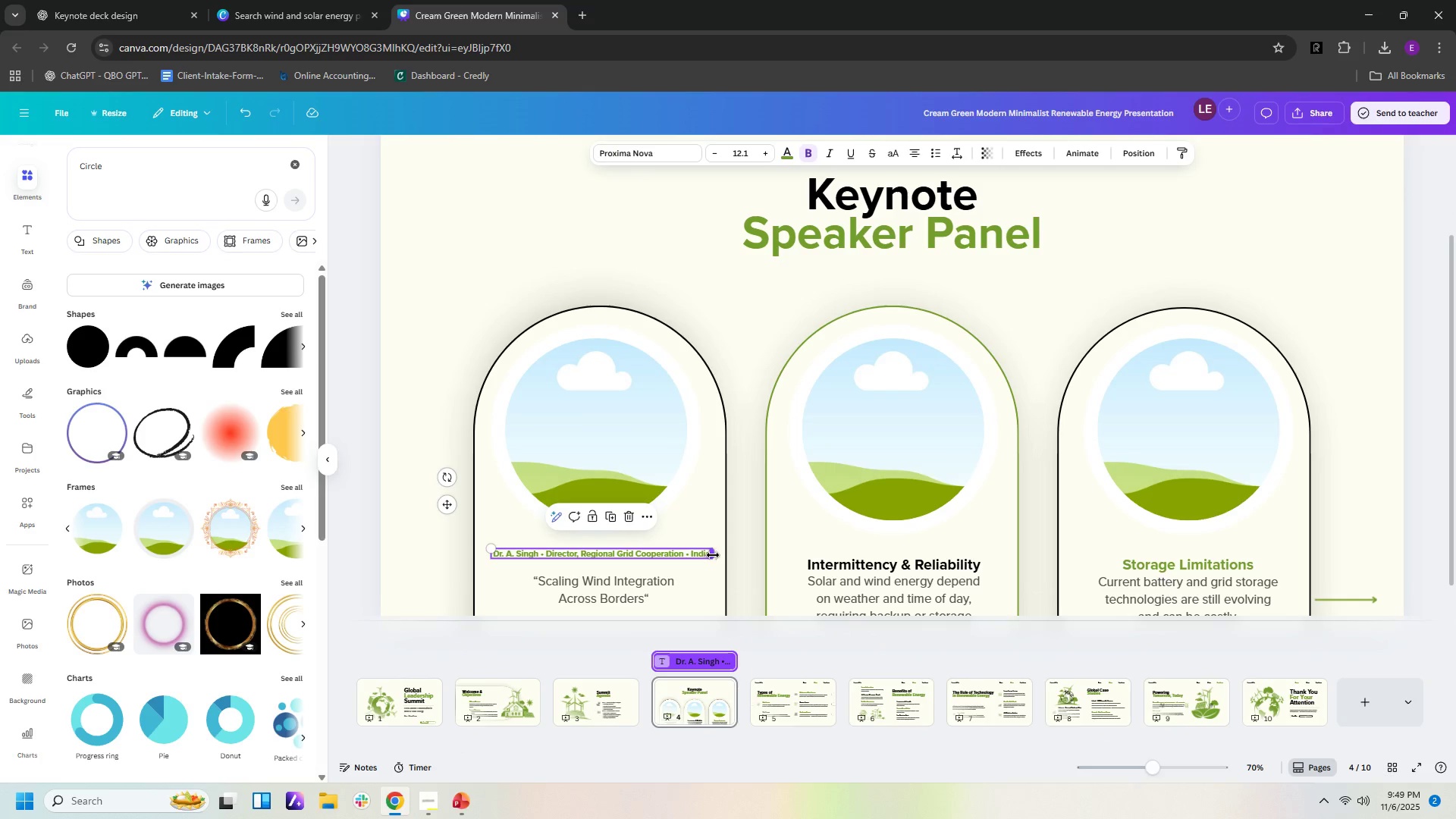 
left_click_drag(start_coordinate=[713, 555], to_coordinate=[685, 560])
 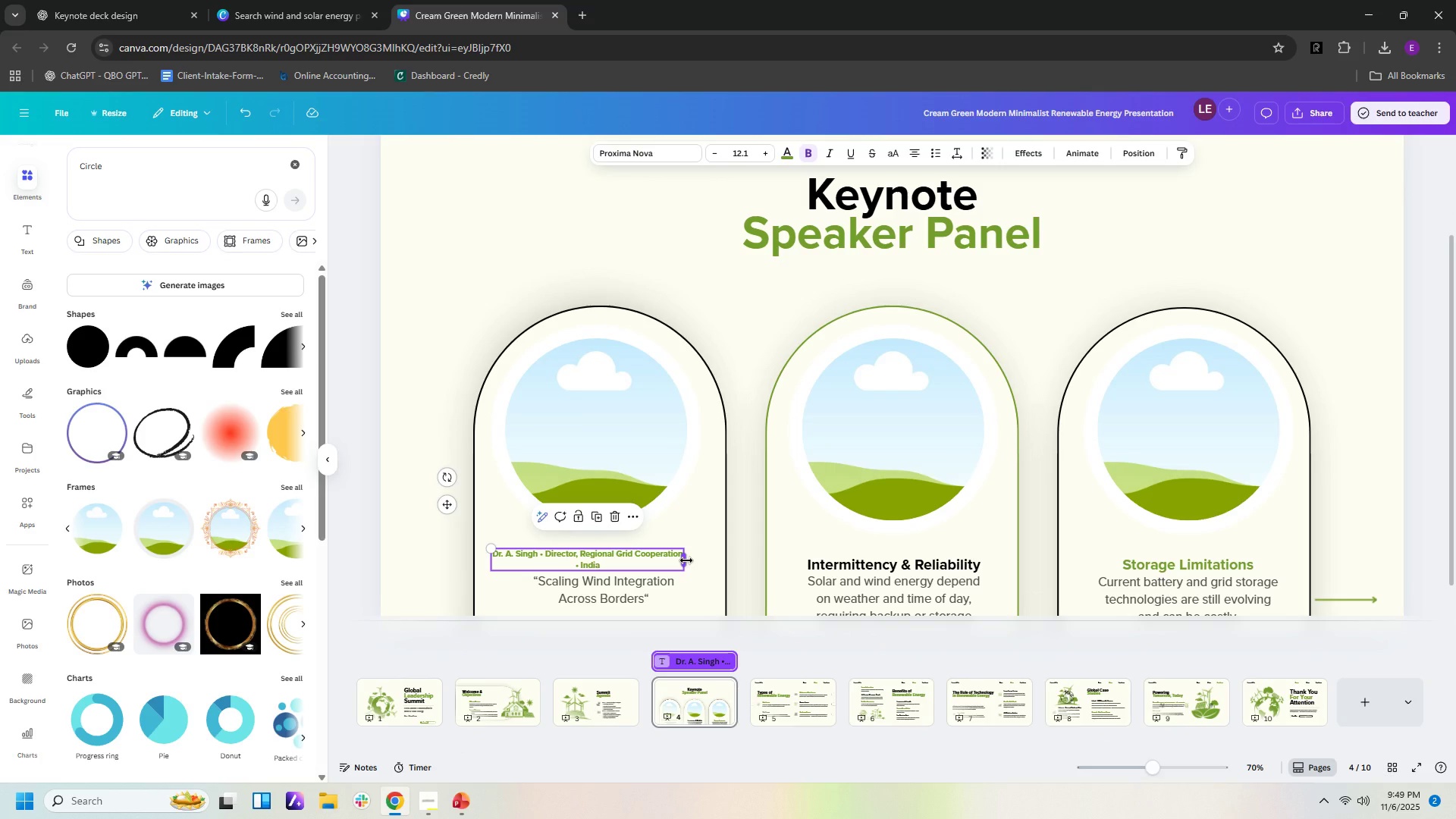 
left_click_drag(start_coordinate=[686, 560], to_coordinate=[672, 561])
 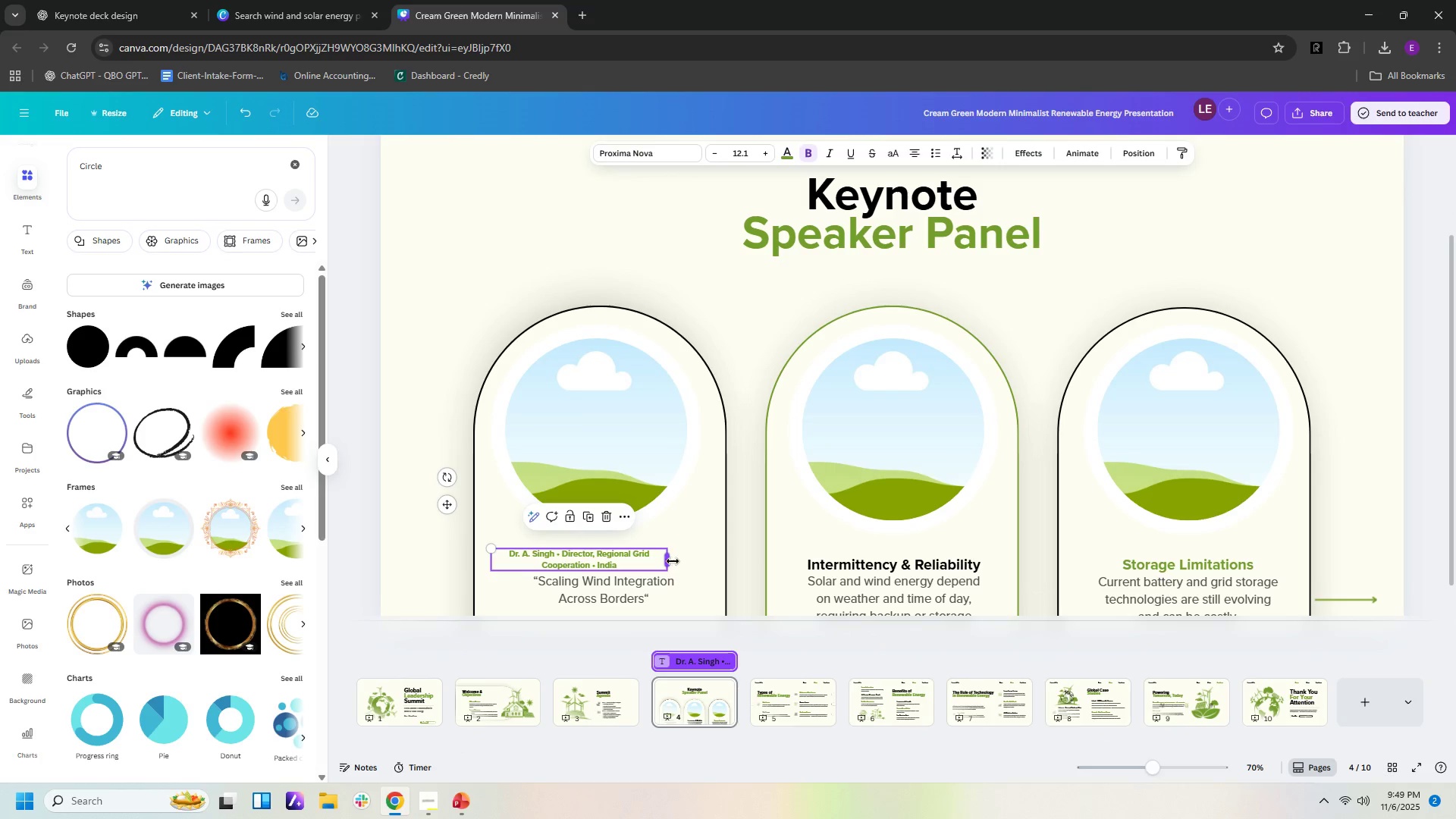 
left_click_drag(start_coordinate=[669, 561], to_coordinate=[652, 565])
 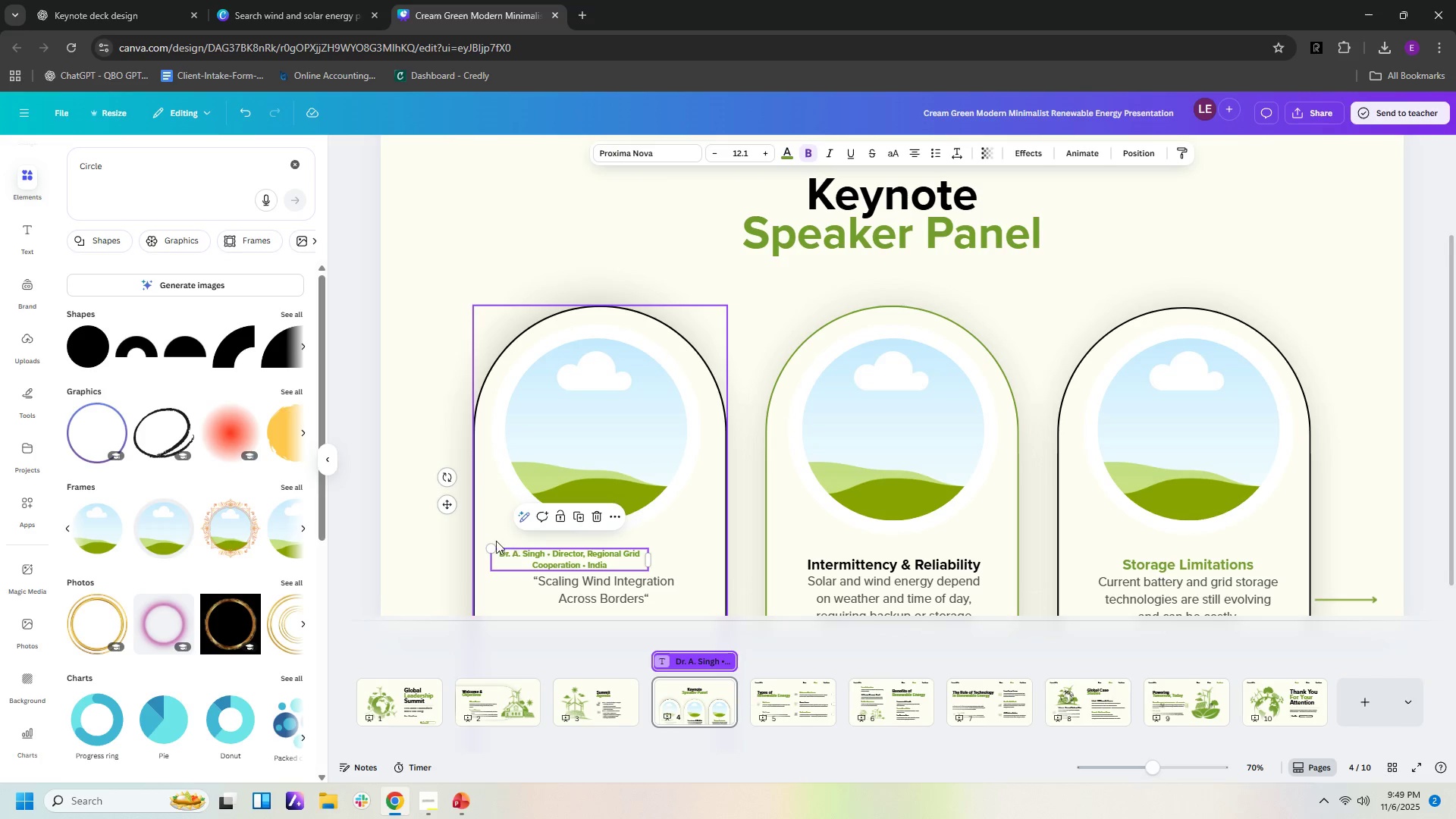 
left_click_drag(start_coordinate=[490, 544], to_coordinate=[463, 522])
 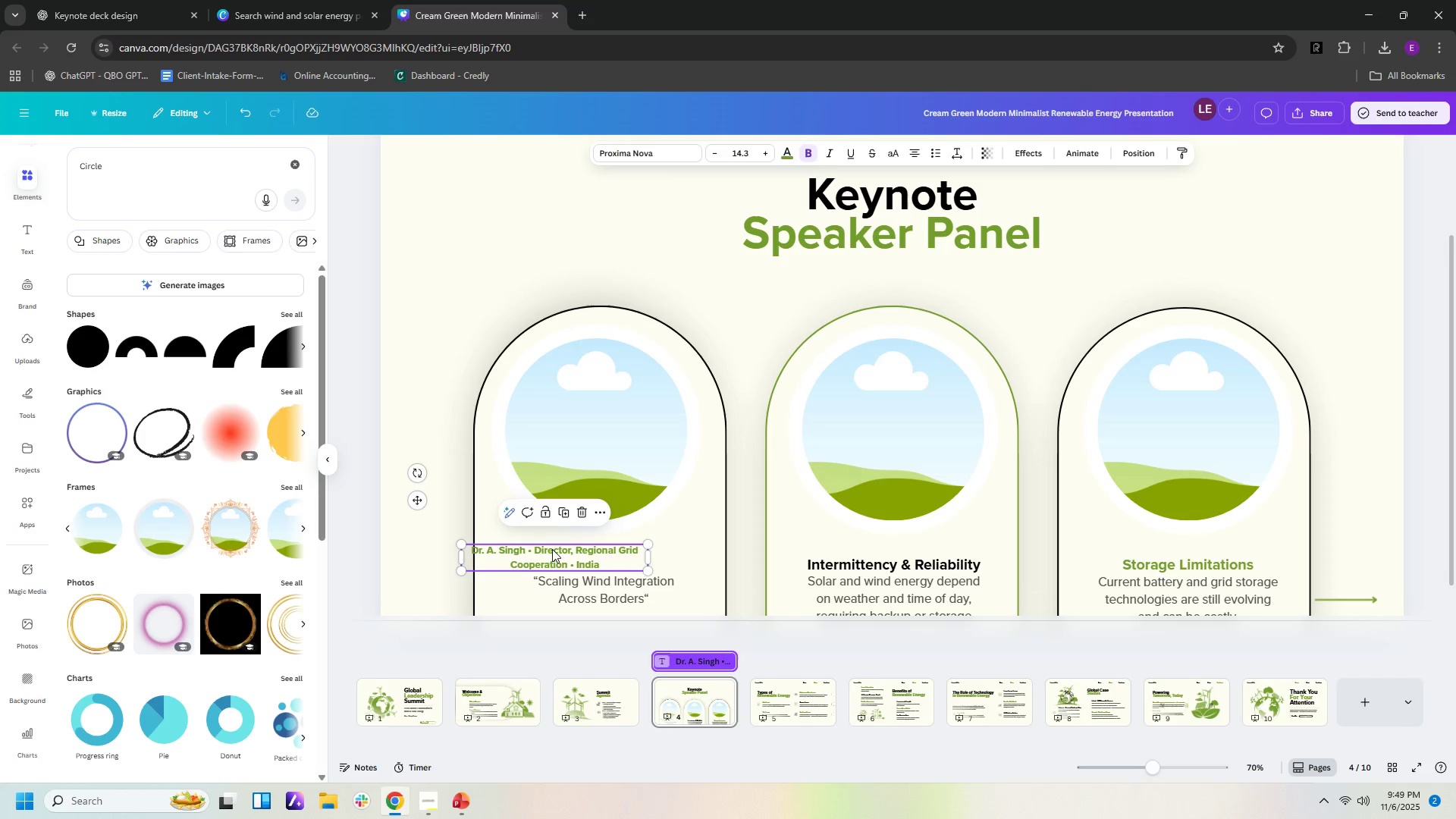 
left_click_drag(start_coordinate=[552, 549], to_coordinate=[589, 546])
 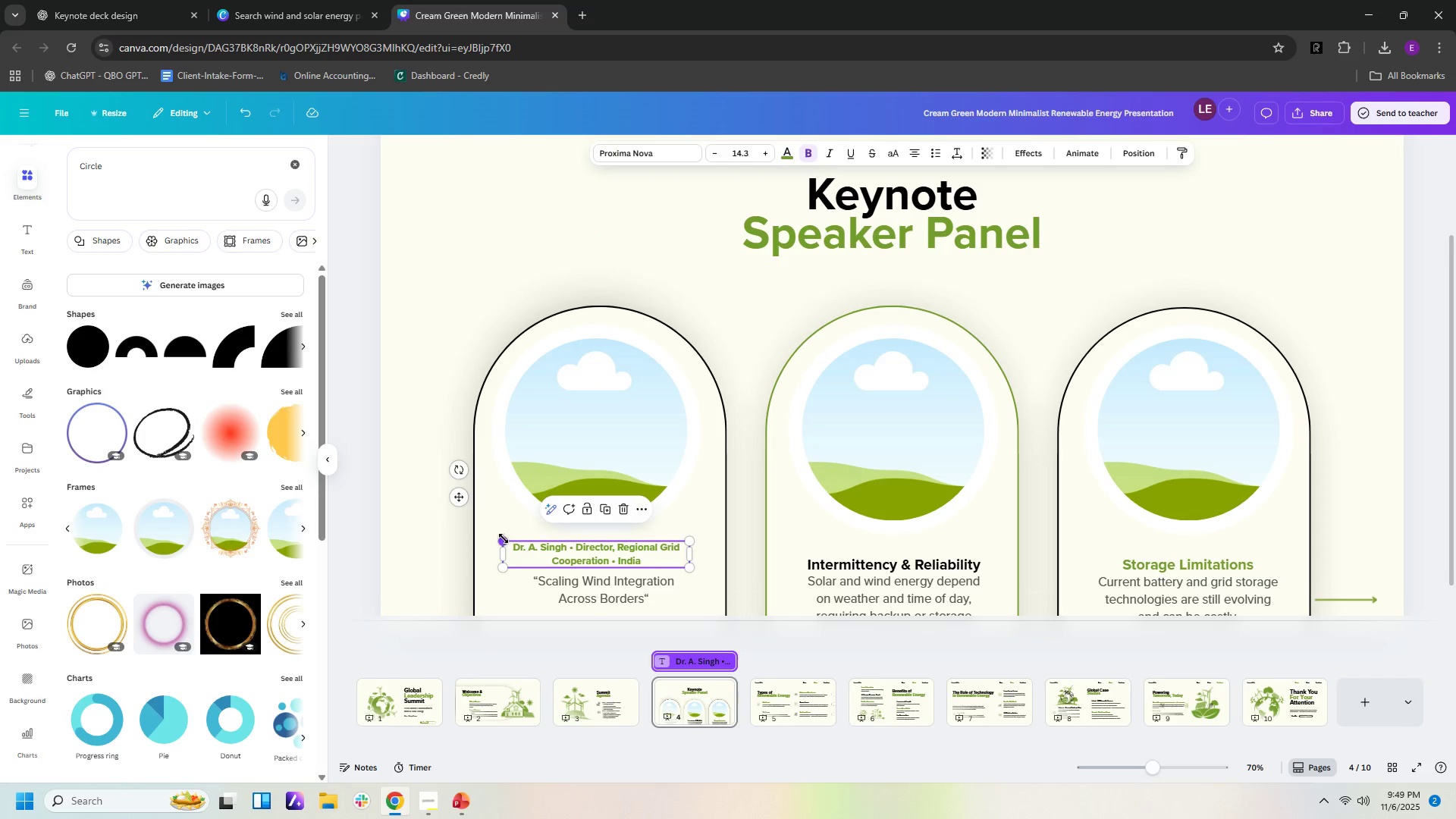 
left_click_drag(start_coordinate=[504, 538], to_coordinate=[488, 530])
 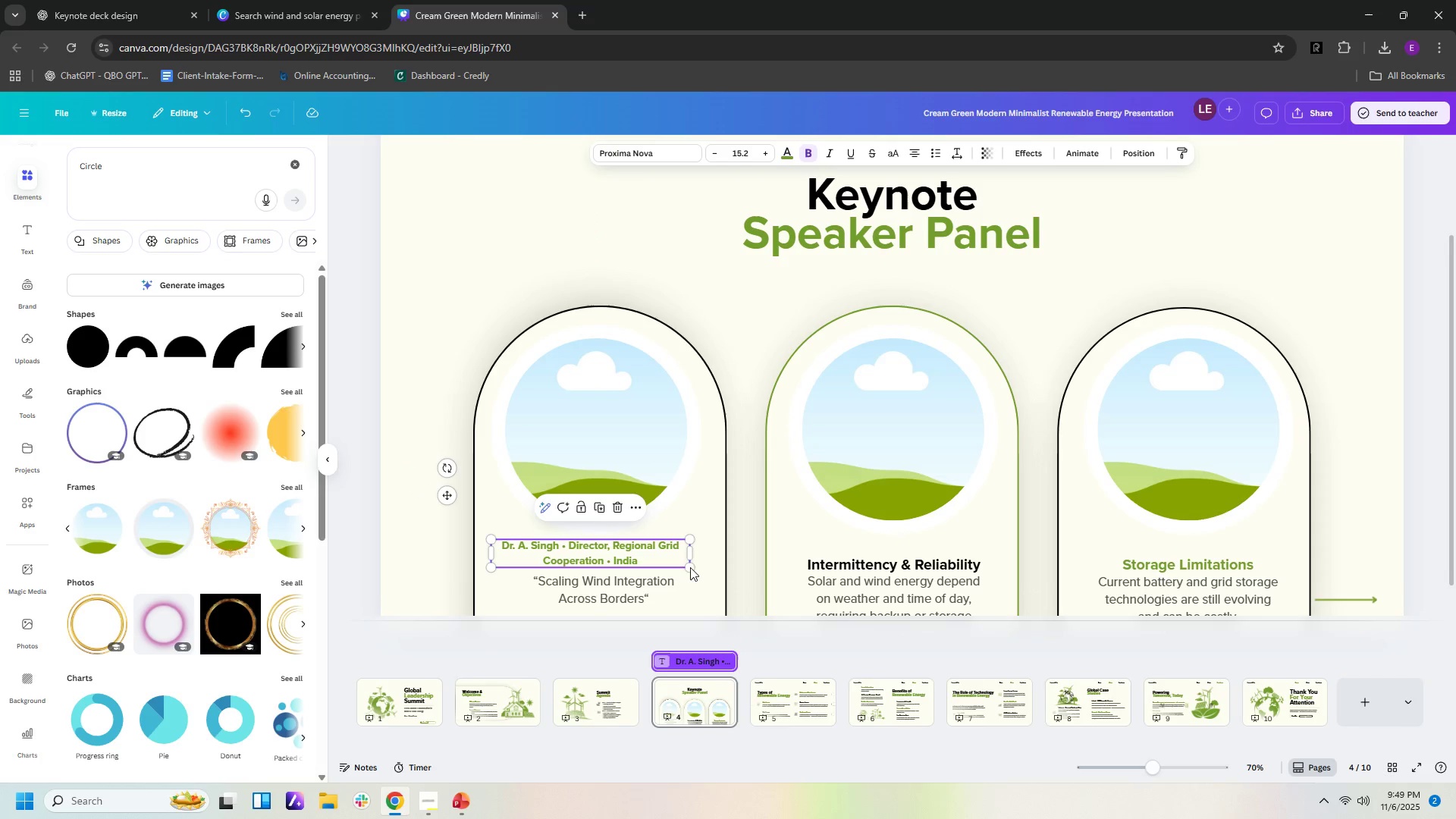 
left_click_drag(start_coordinate=[692, 567], to_coordinate=[655, 562])
 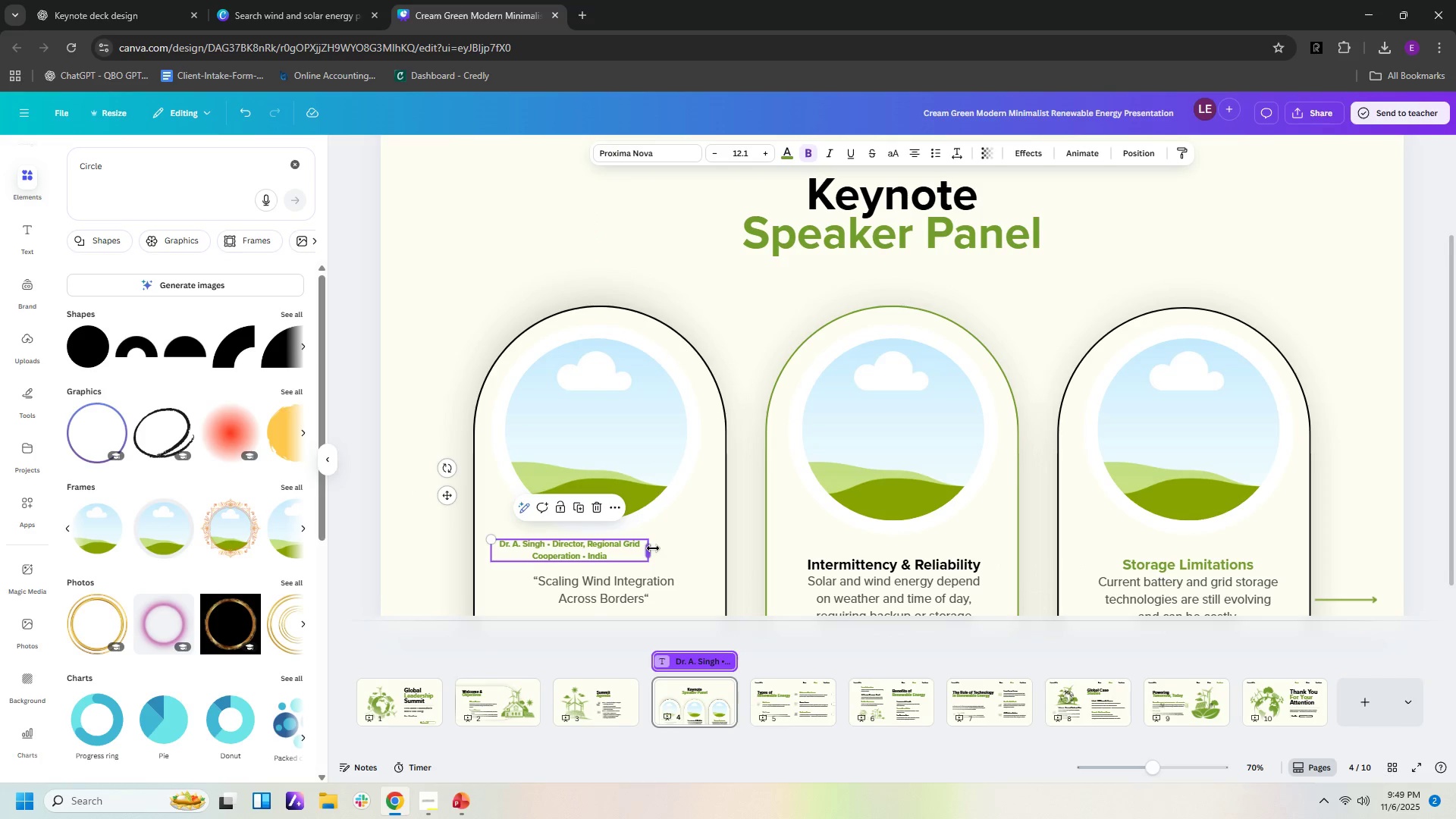 
left_click_drag(start_coordinate=[649, 548], to_coordinate=[596, 550])
 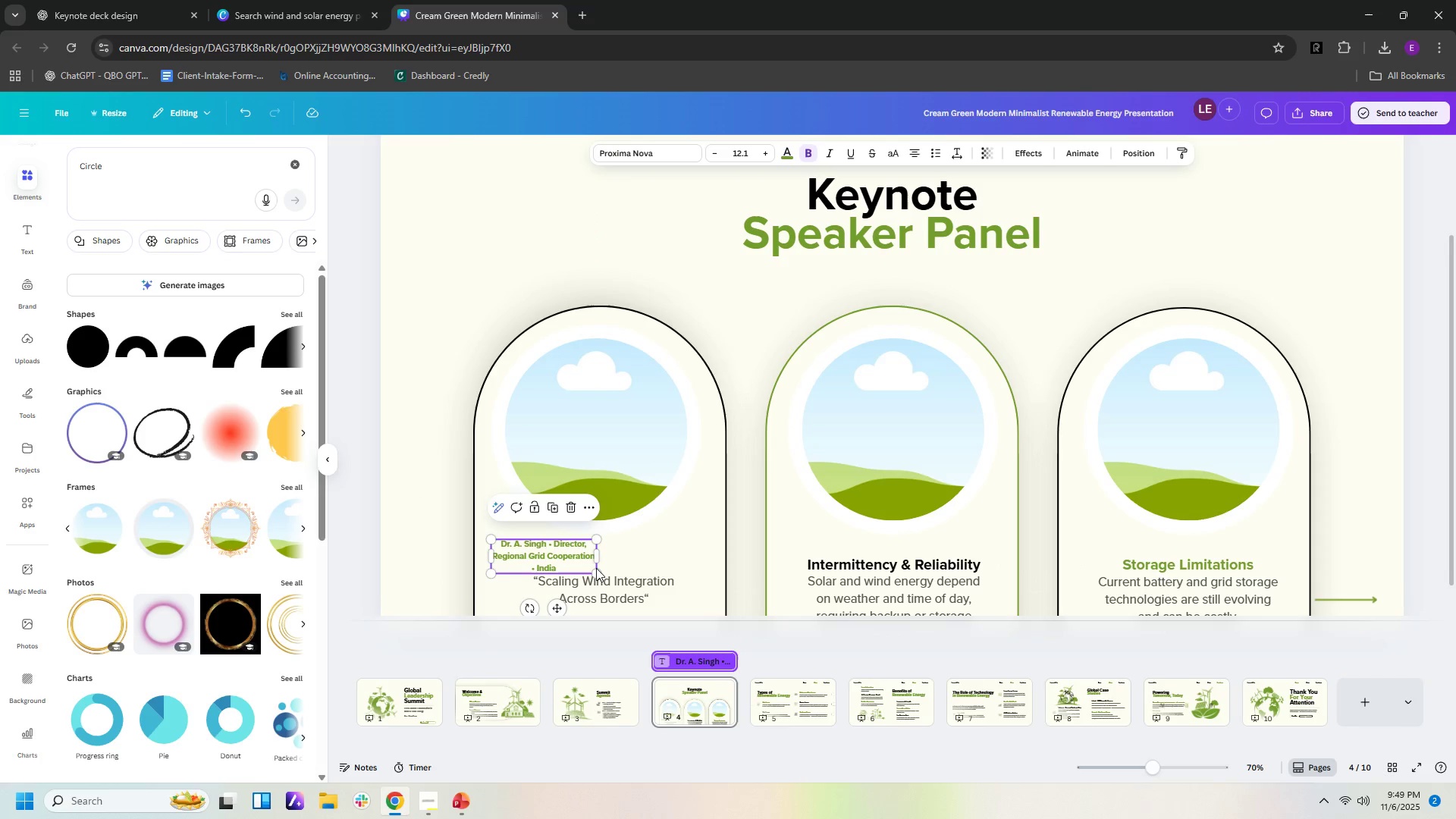 
left_click([596, 568])
 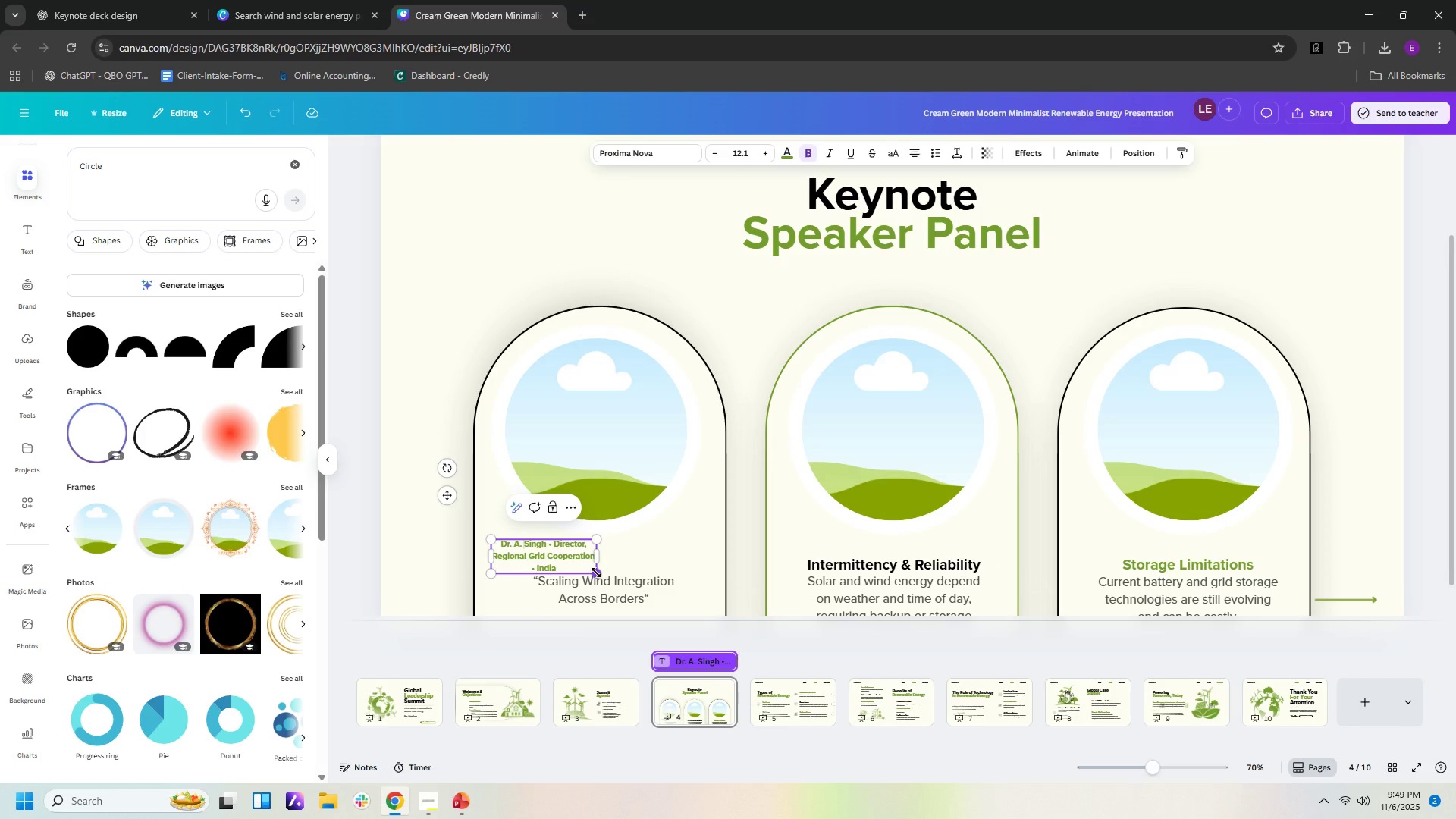 
left_click_drag(start_coordinate=[596, 573], to_coordinate=[689, 579])
 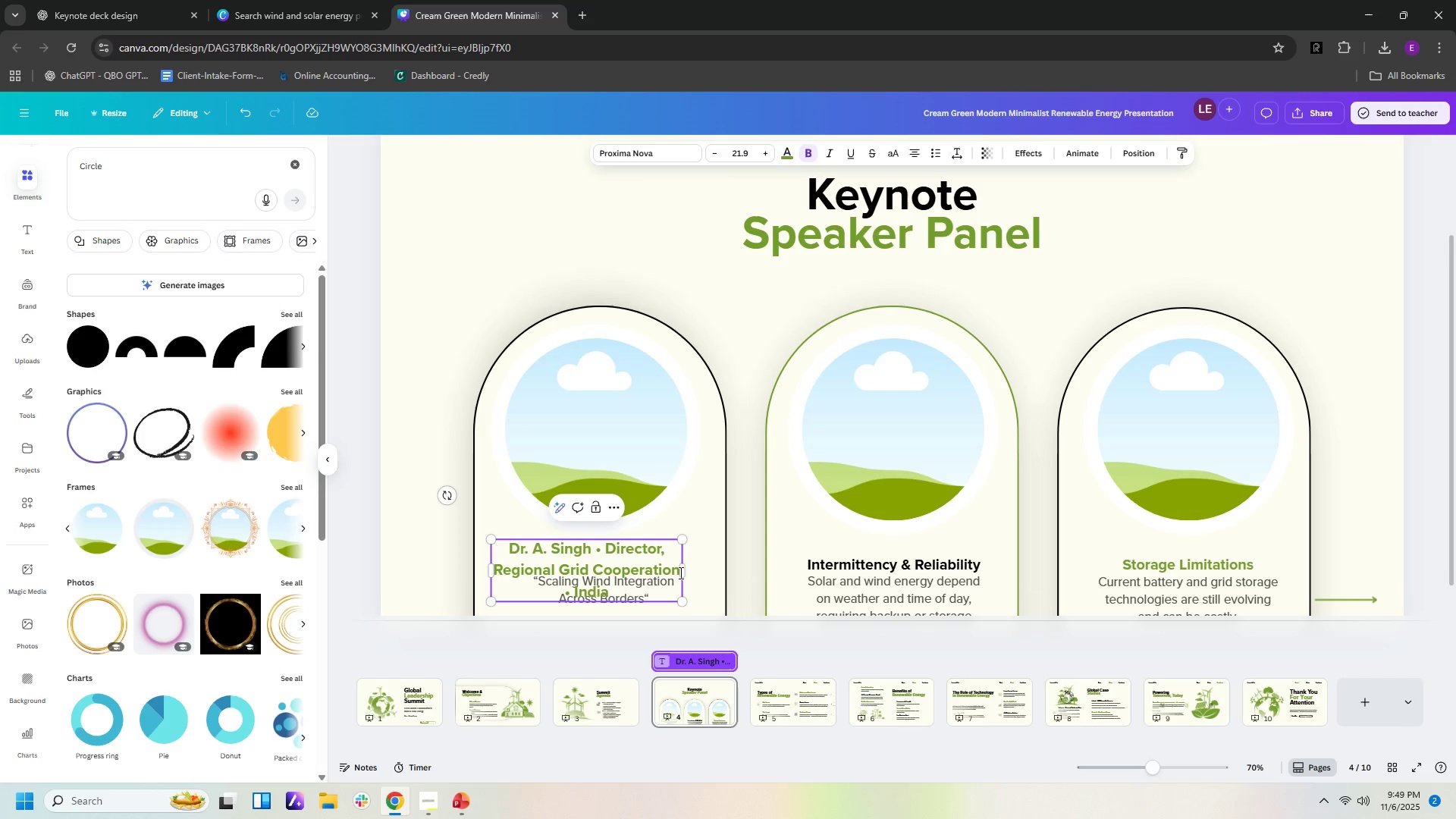 
left_click_drag(start_coordinate=[679, 573], to_coordinate=[696, 569])
 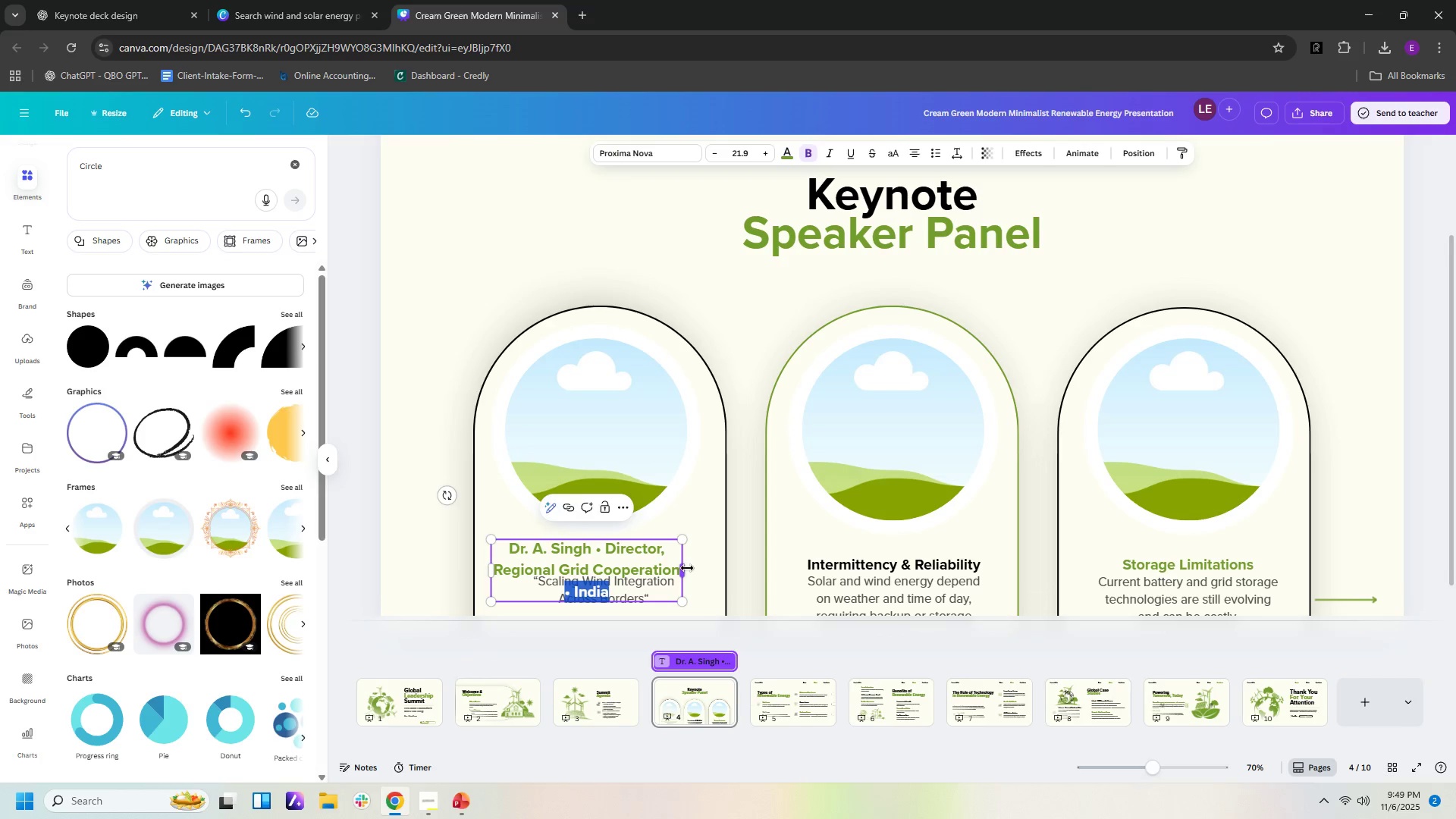 
left_click_drag(start_coordinate=[687, 568], to_coordinate=[716, 564])
 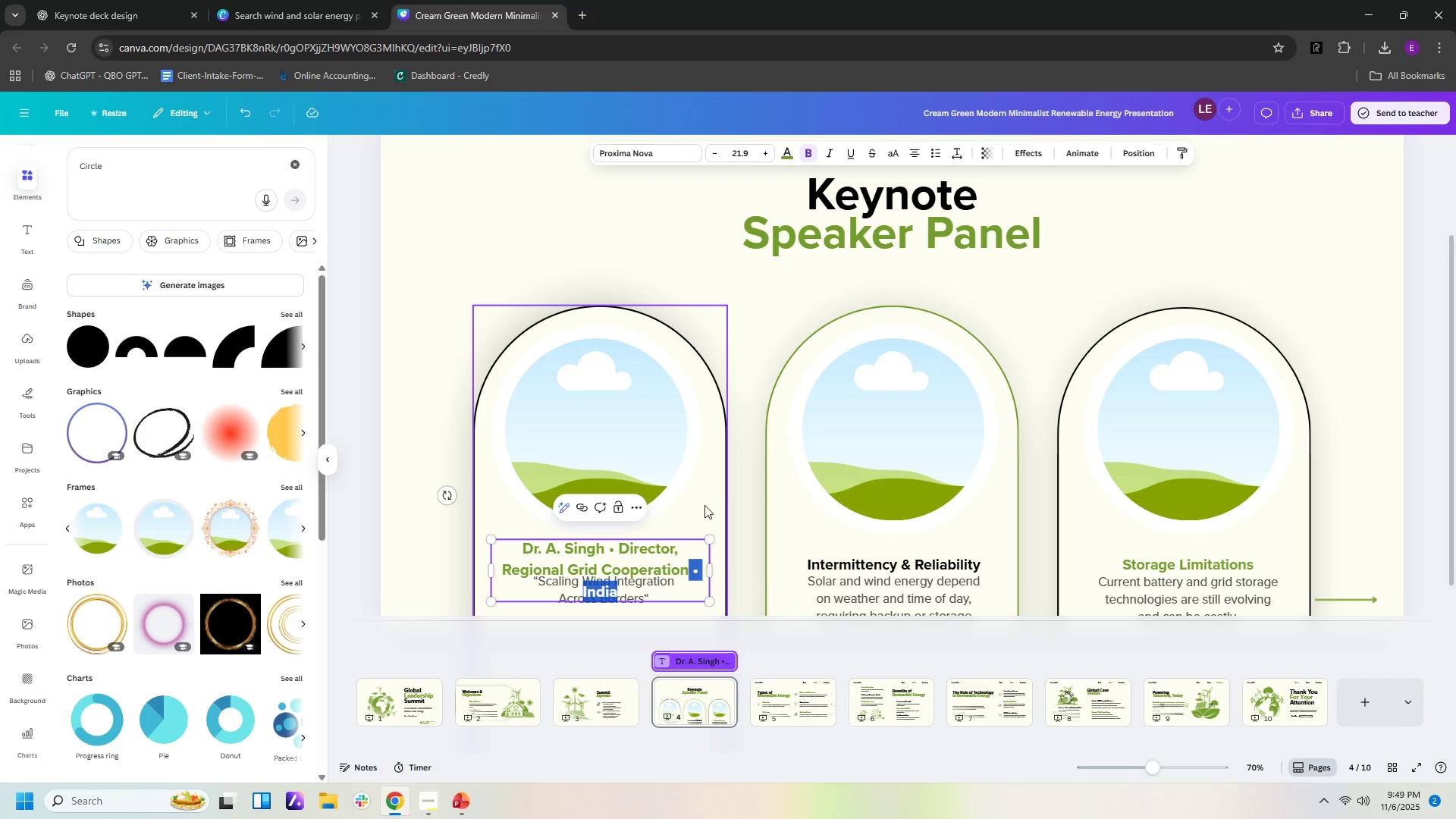 
left_click([704, 505])
 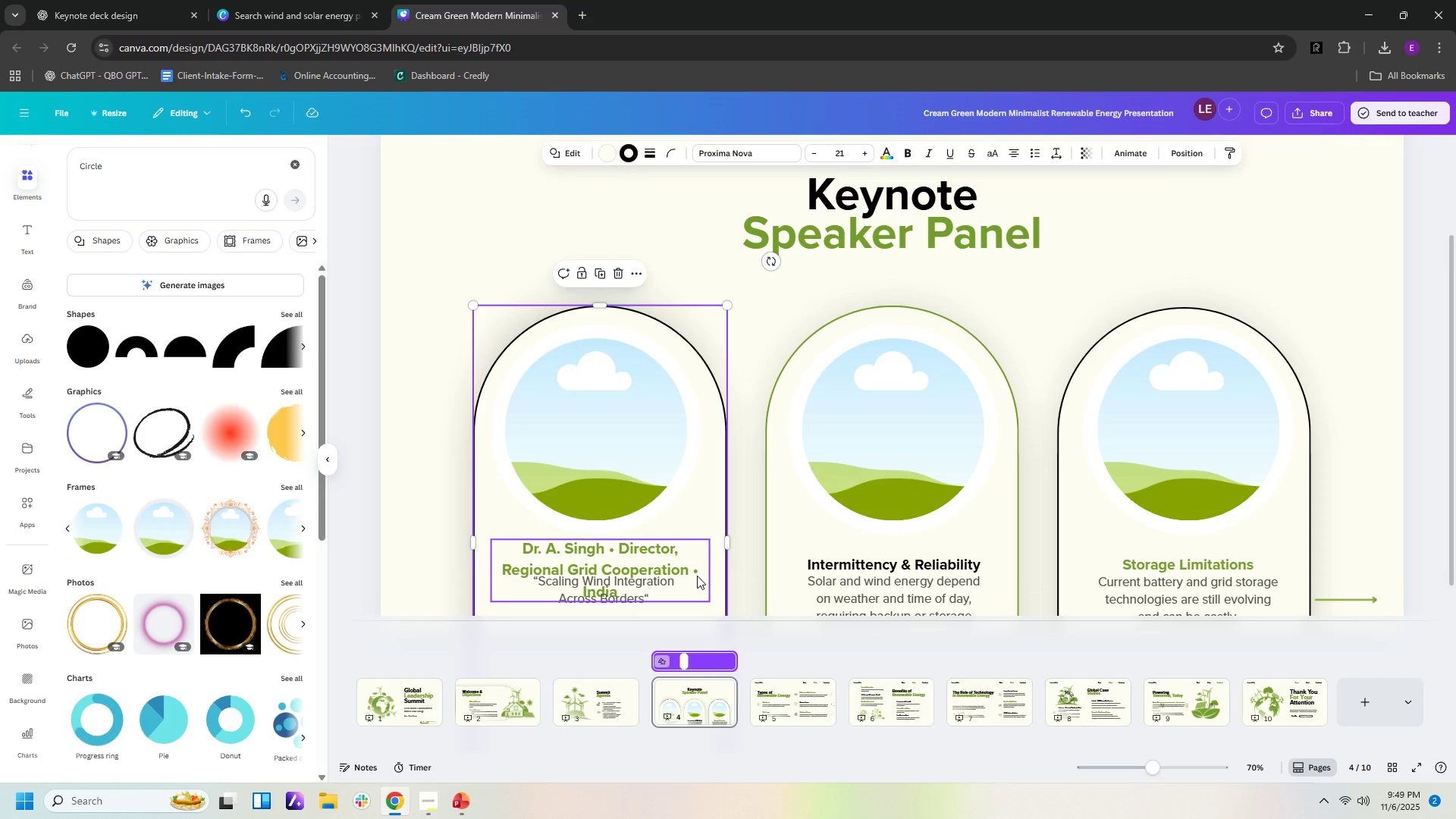 
left_click([697, 576])
 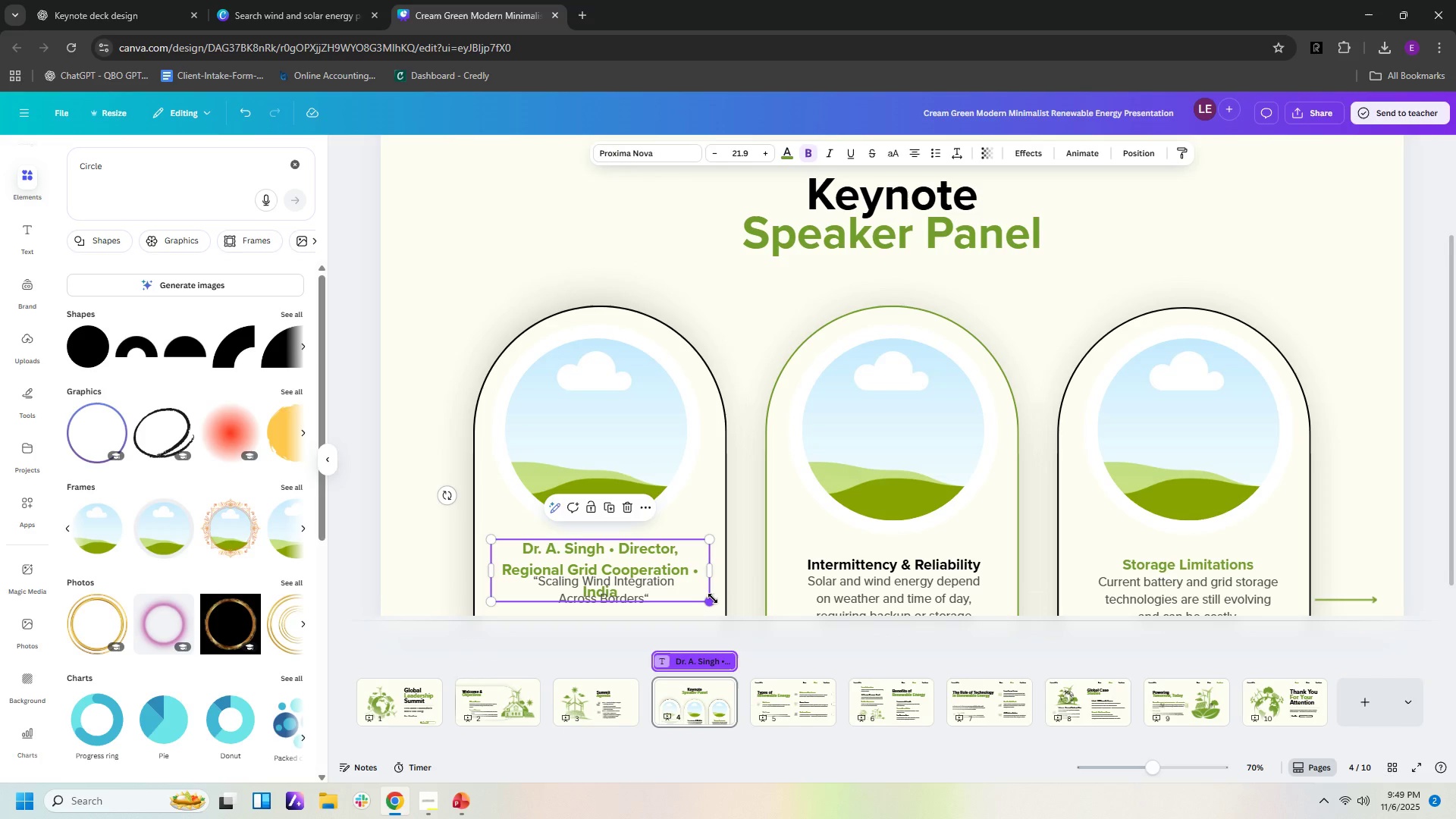 
left_click_drag(start_coordinate=[713, 598], to_coordinate=[659, 560])
 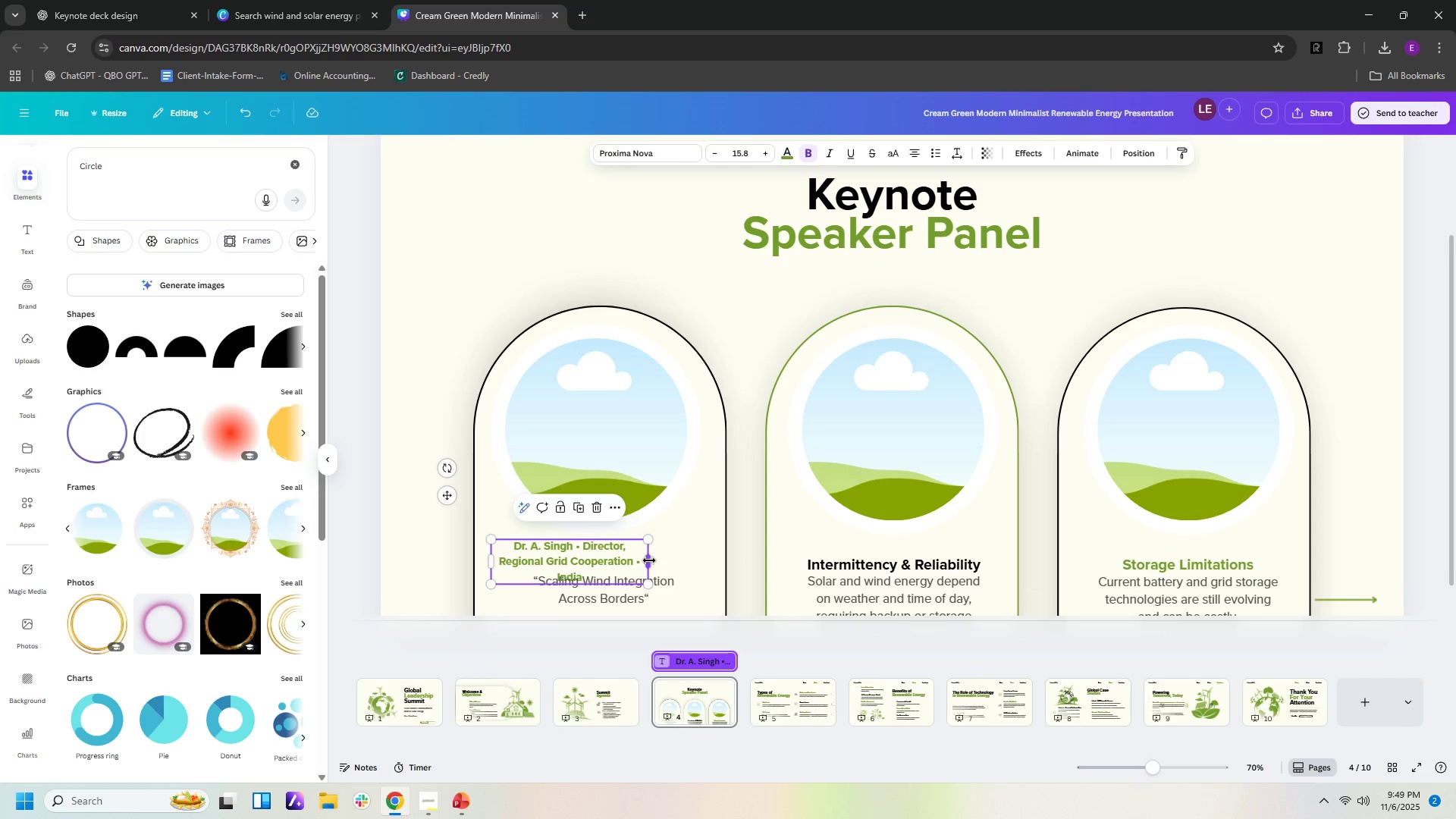 
left_click_drag(start_coordinate=[649, 560], to_coordinate=[700, 556])
 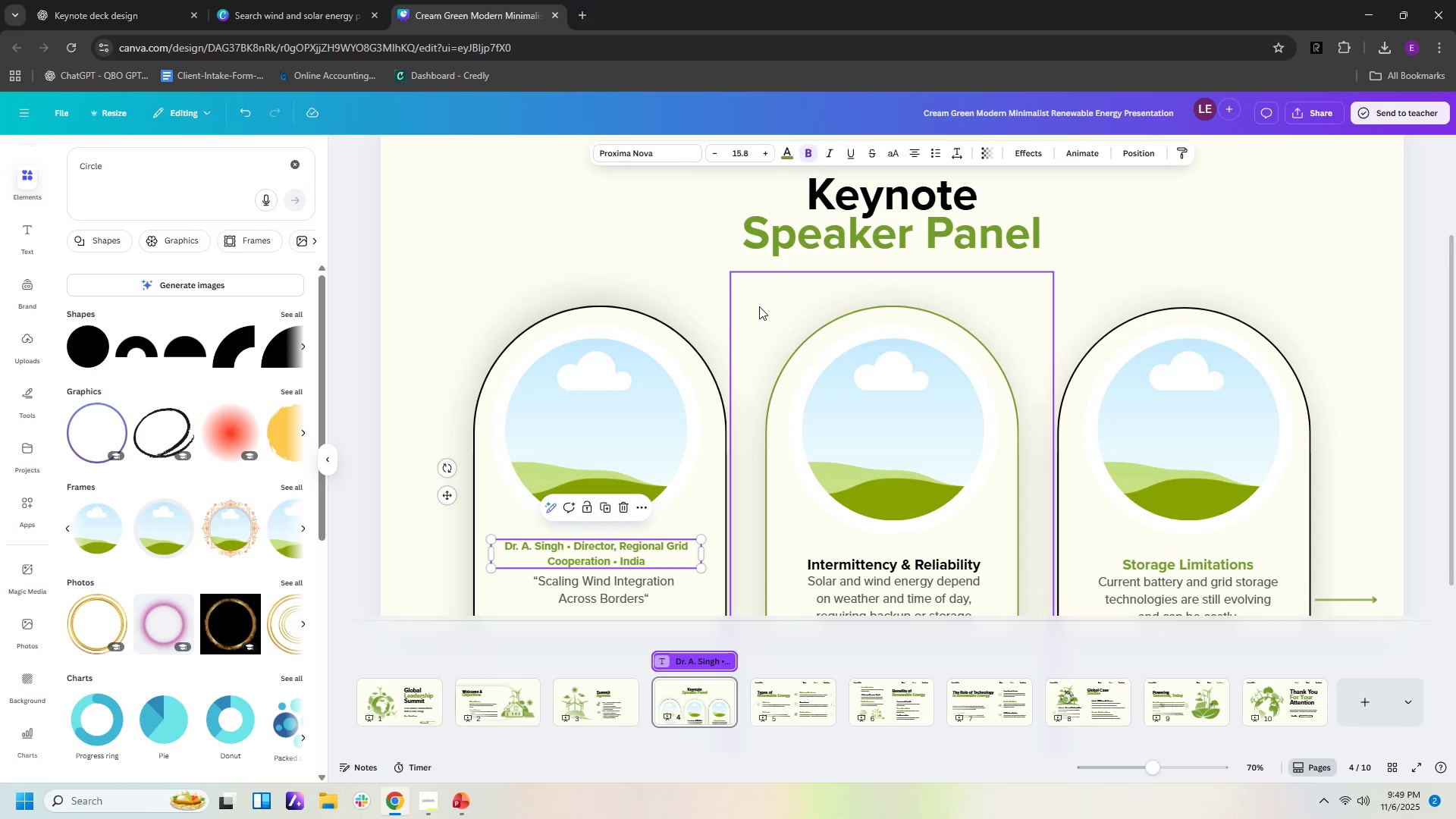 
left_click([759, 306])
 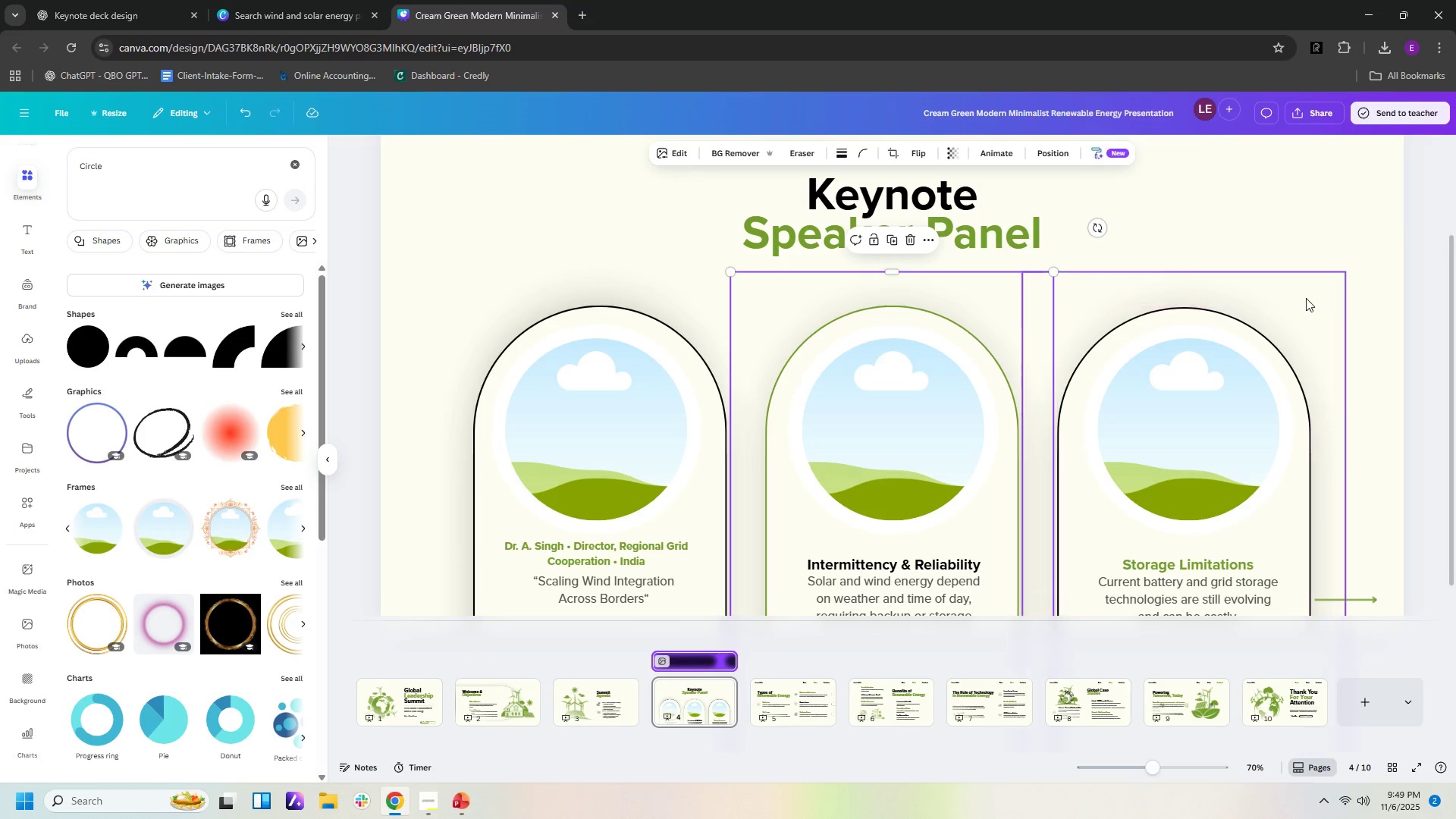 
left_click([1306, 296])
 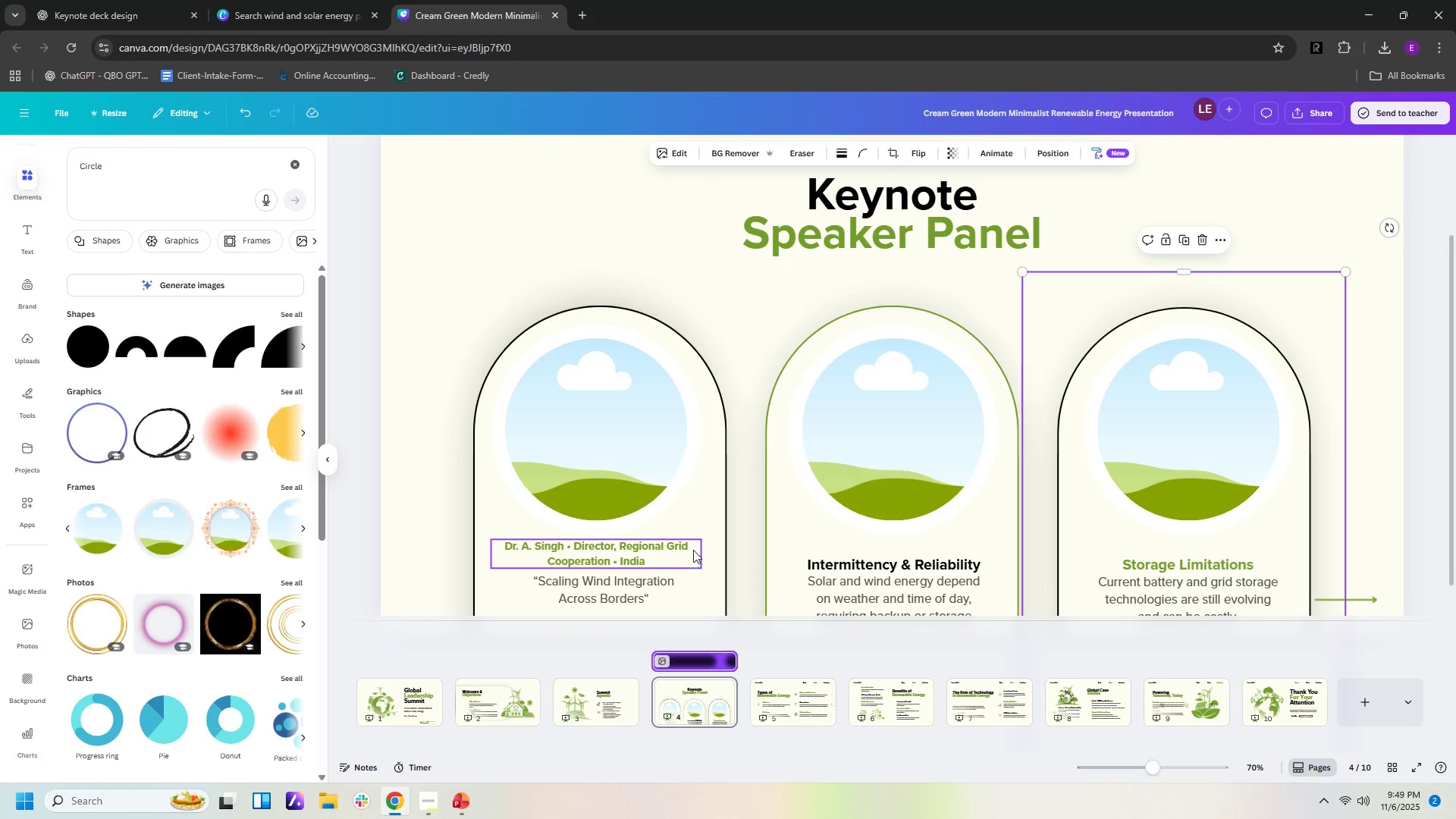 
left_click([633, 582])
 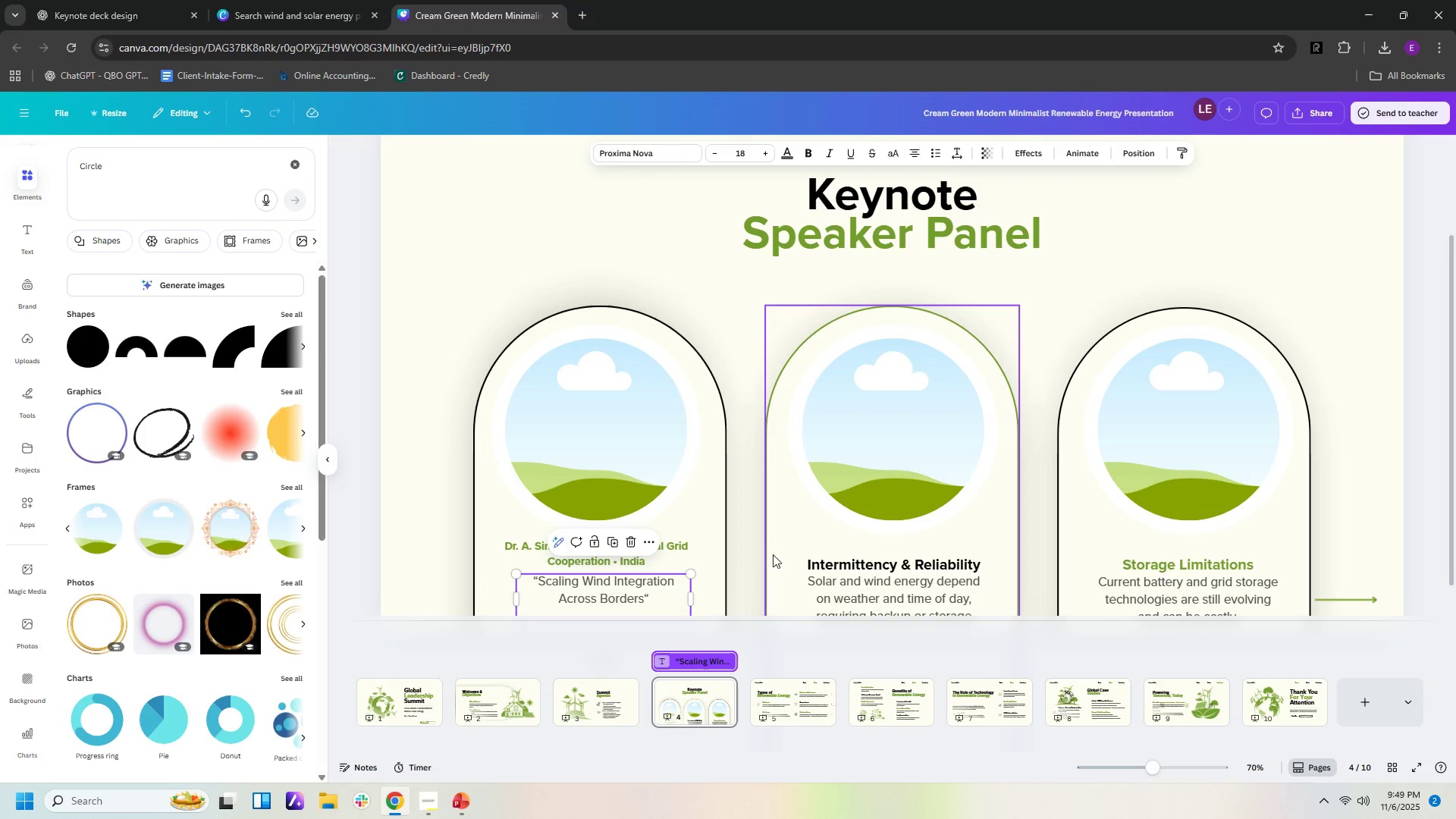 
scroll: coordinate [816, 500], scroll_direction: down, amount: 3.0
 